 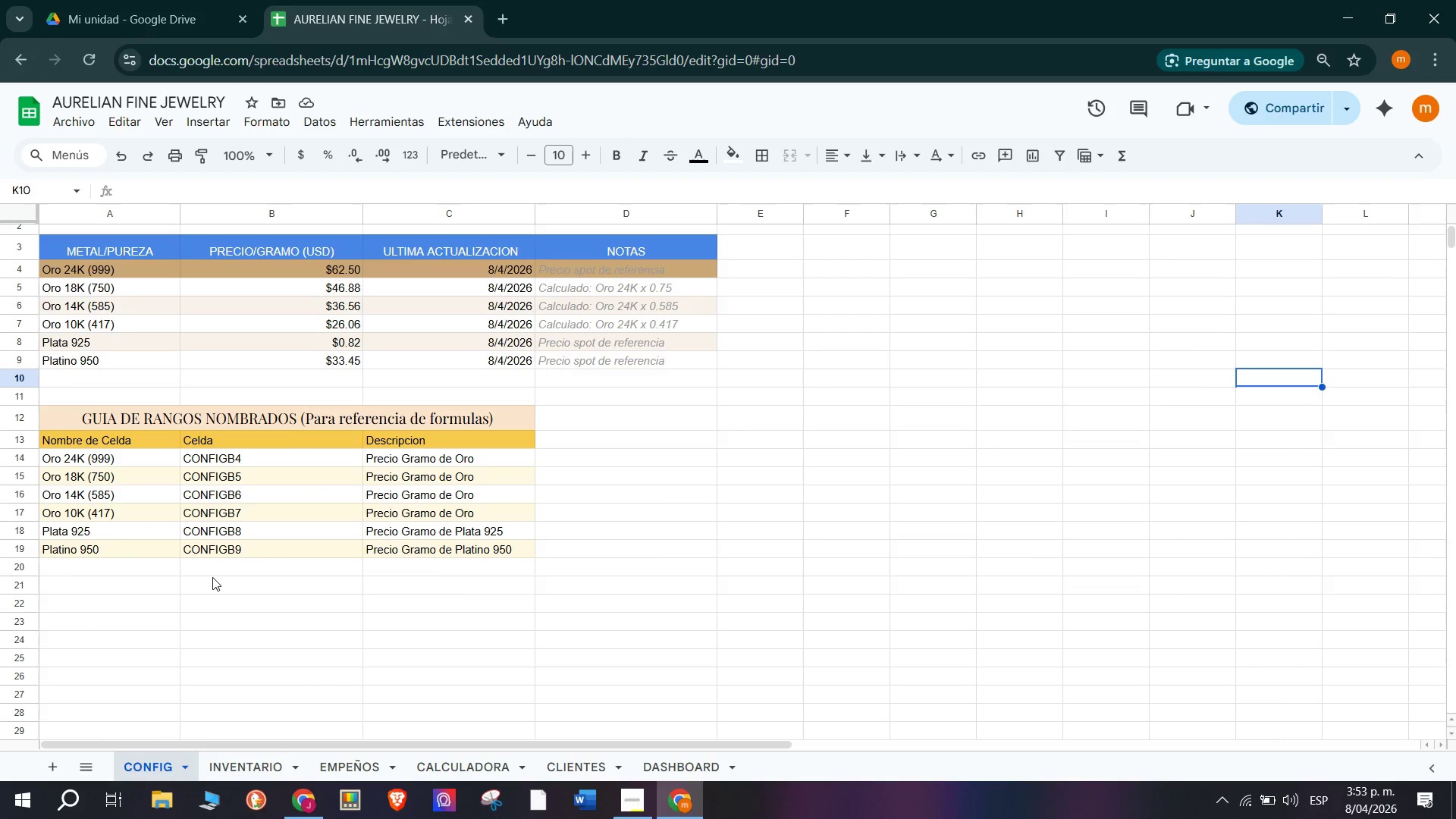 
scroll: coordinate [568, 755], scroll_direction: up, amount: 4.0
 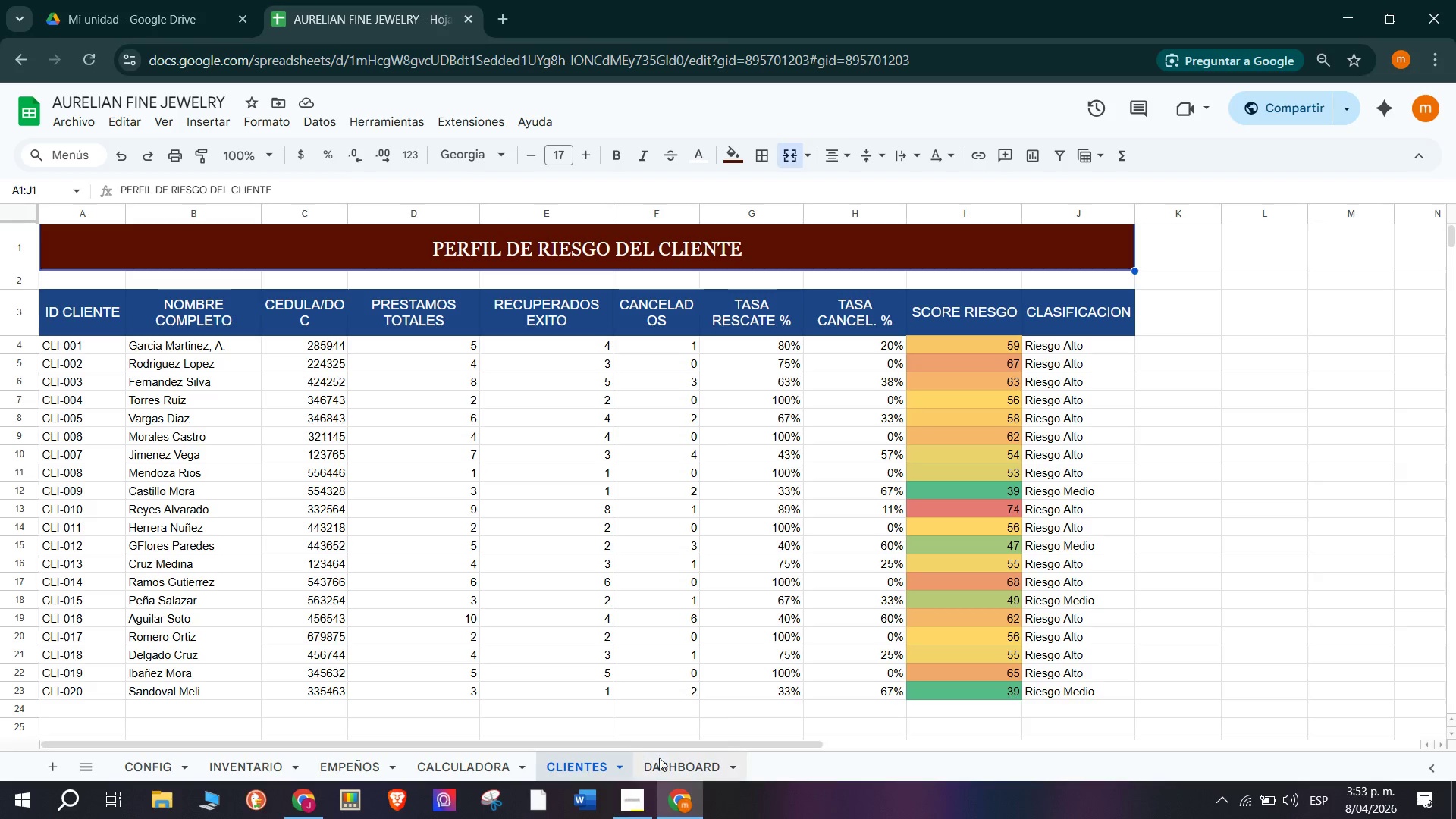 
left_click([664, 758])
 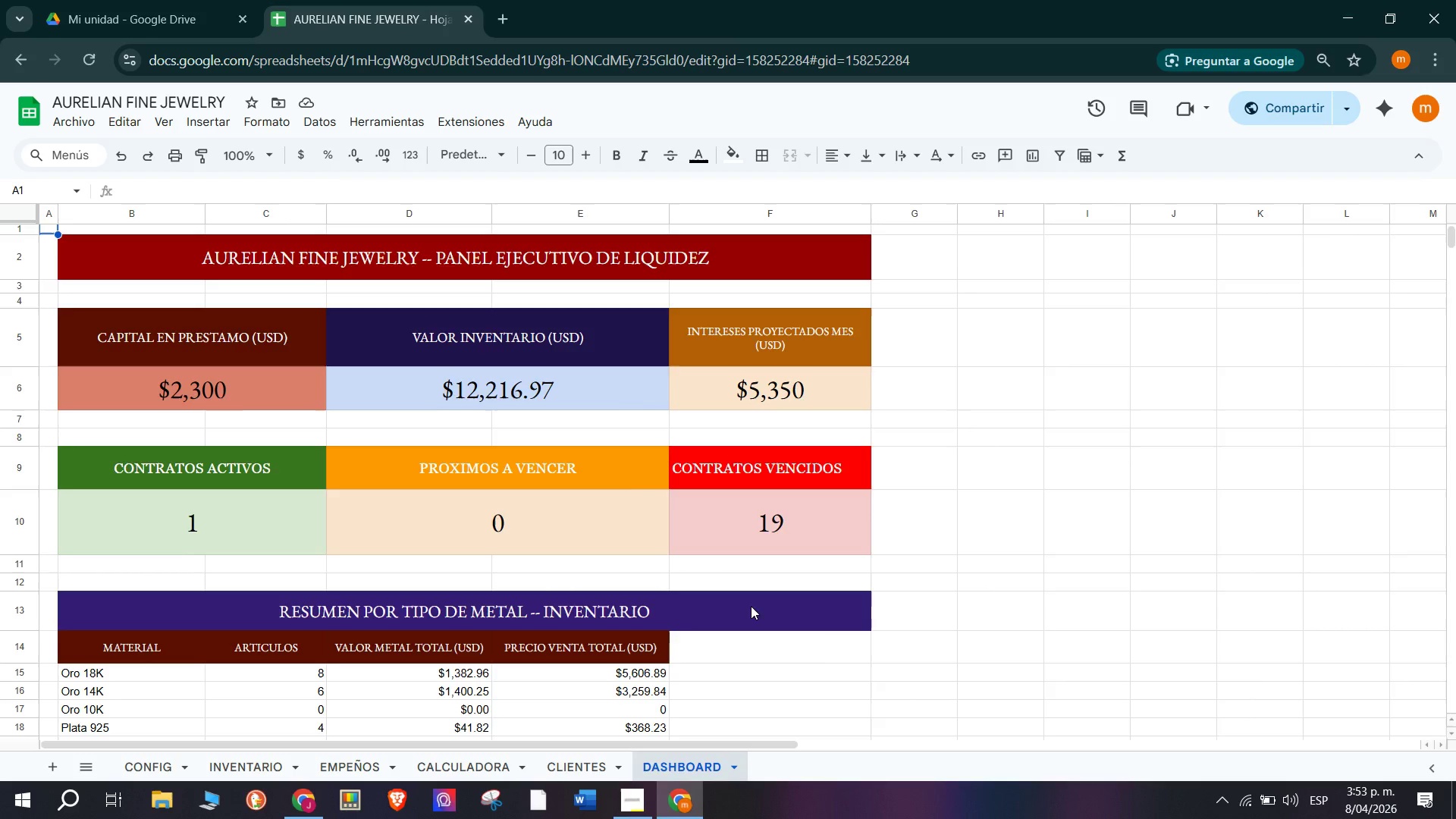 
scroll: coordinate [824, 632], scroll_direction: down, amount: 1.0
 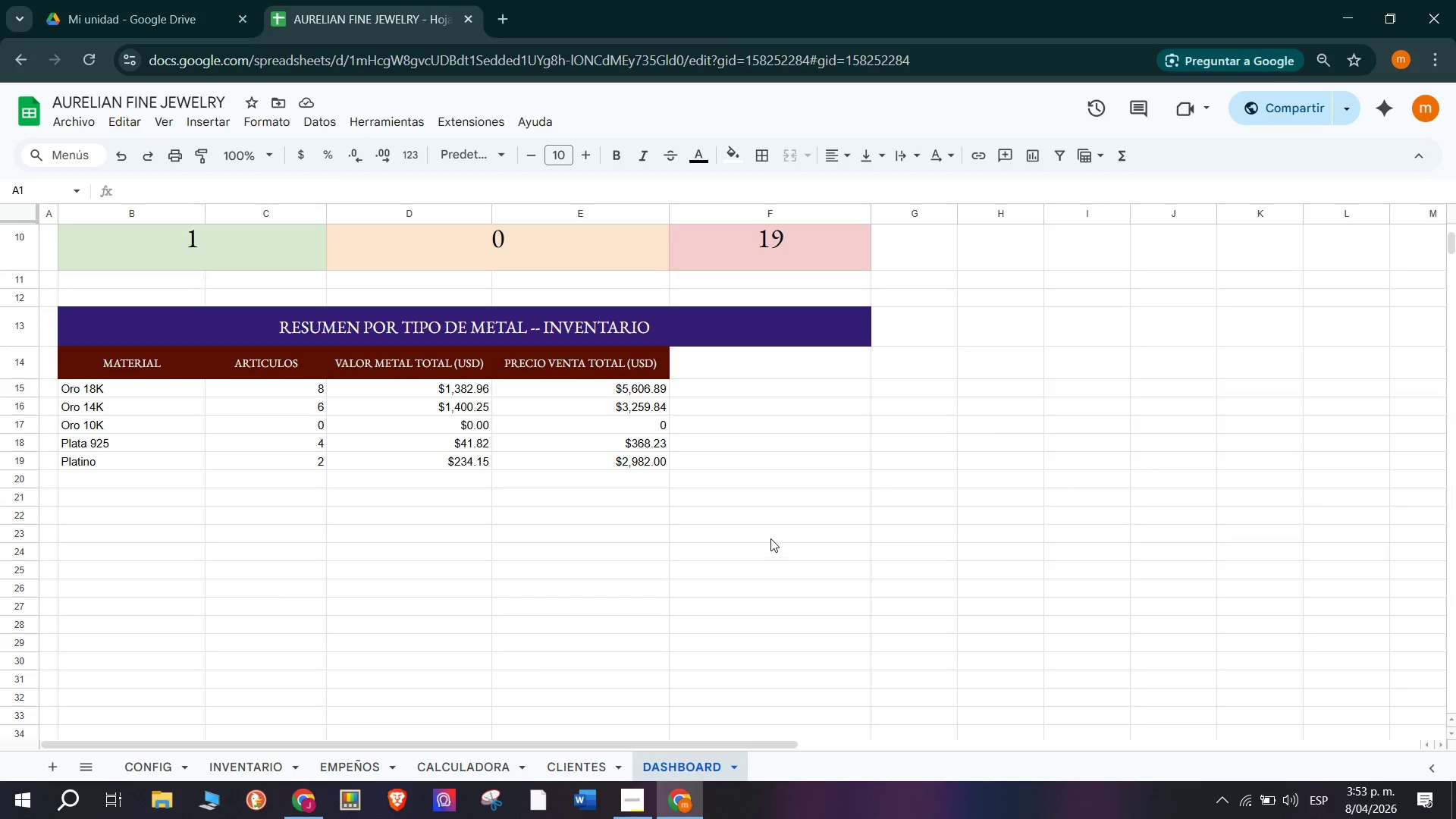 
left_click([184, 479])
 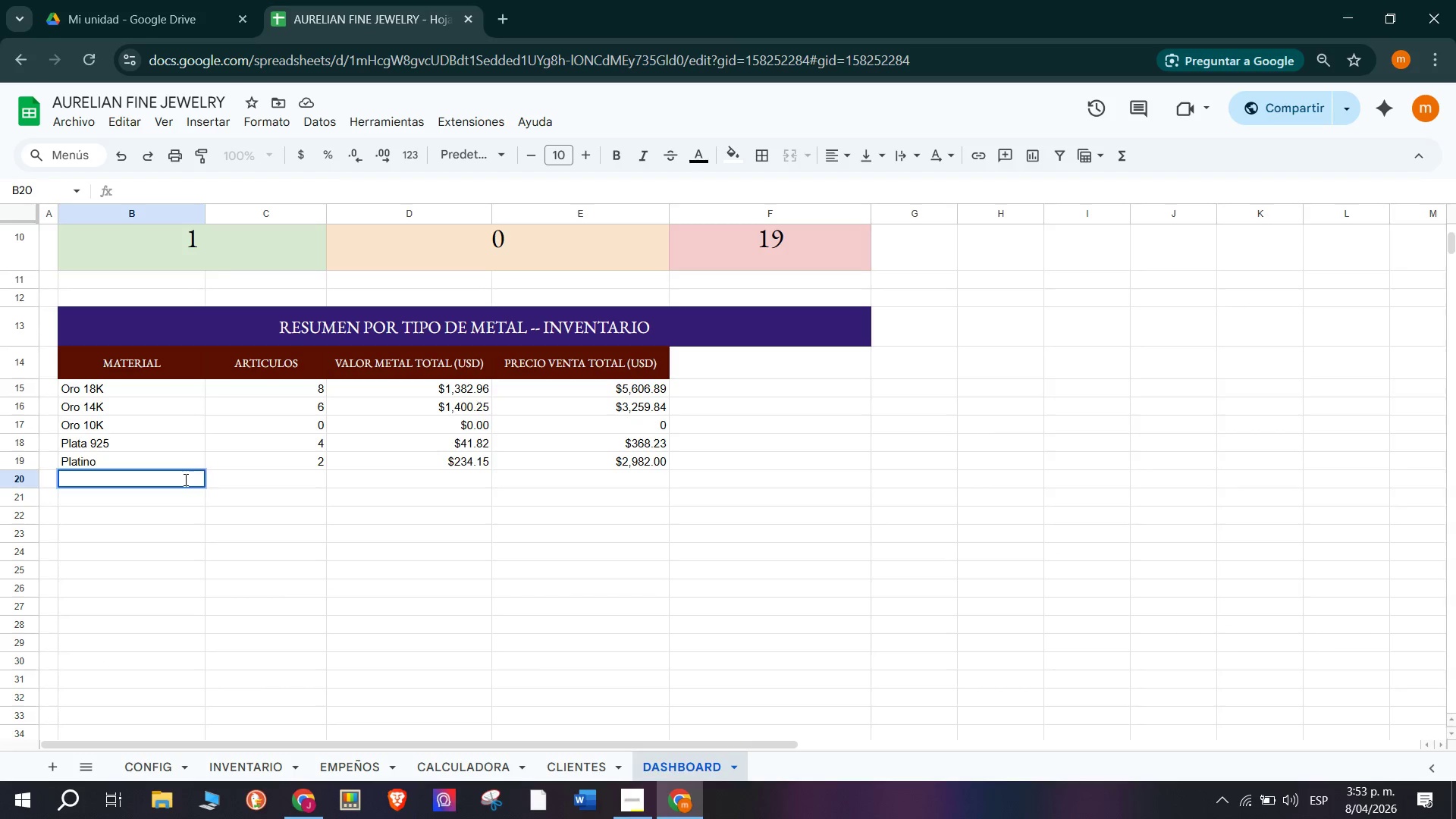 
type(TOTAL)
 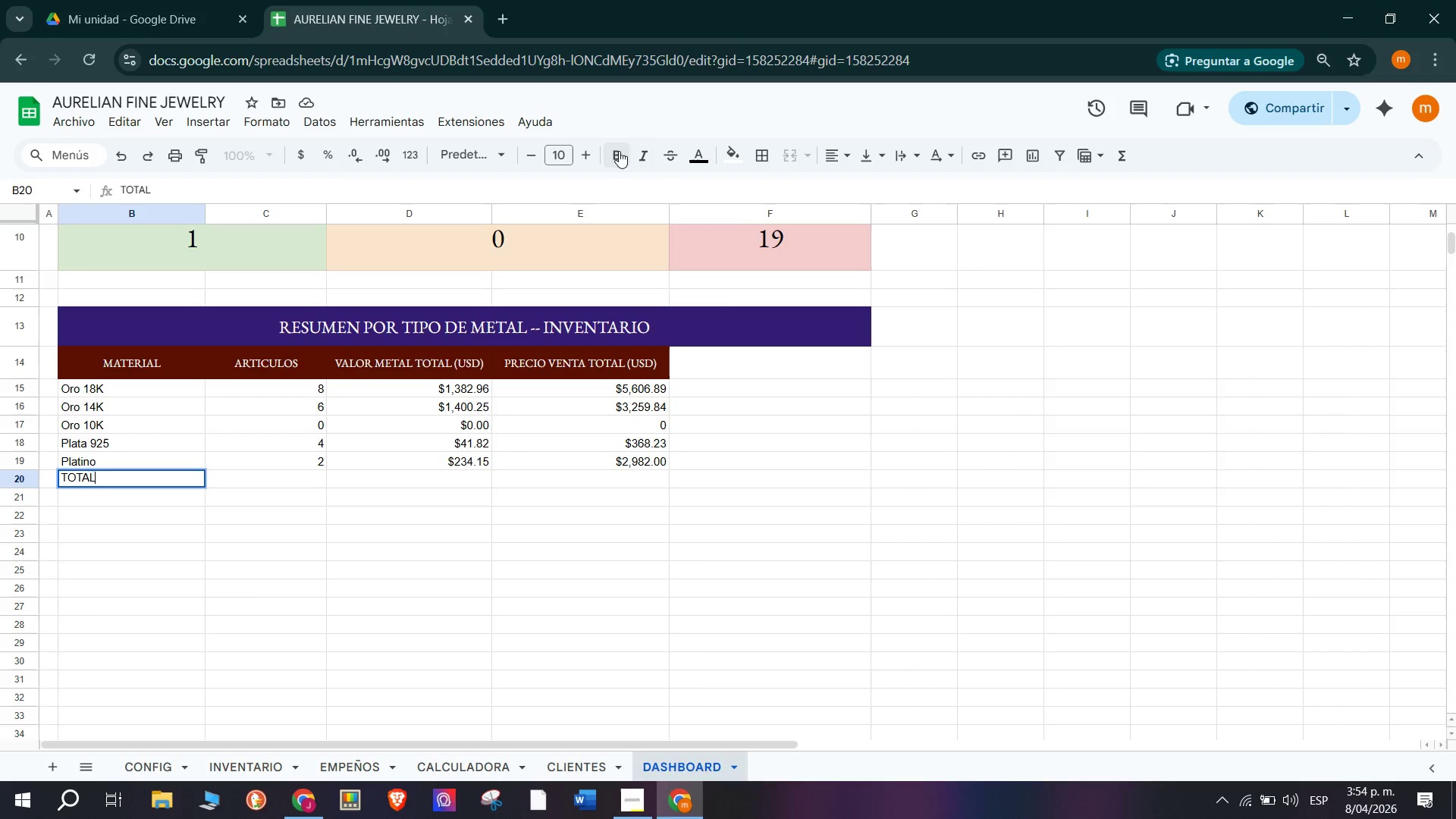 
left_click([830, 143])
 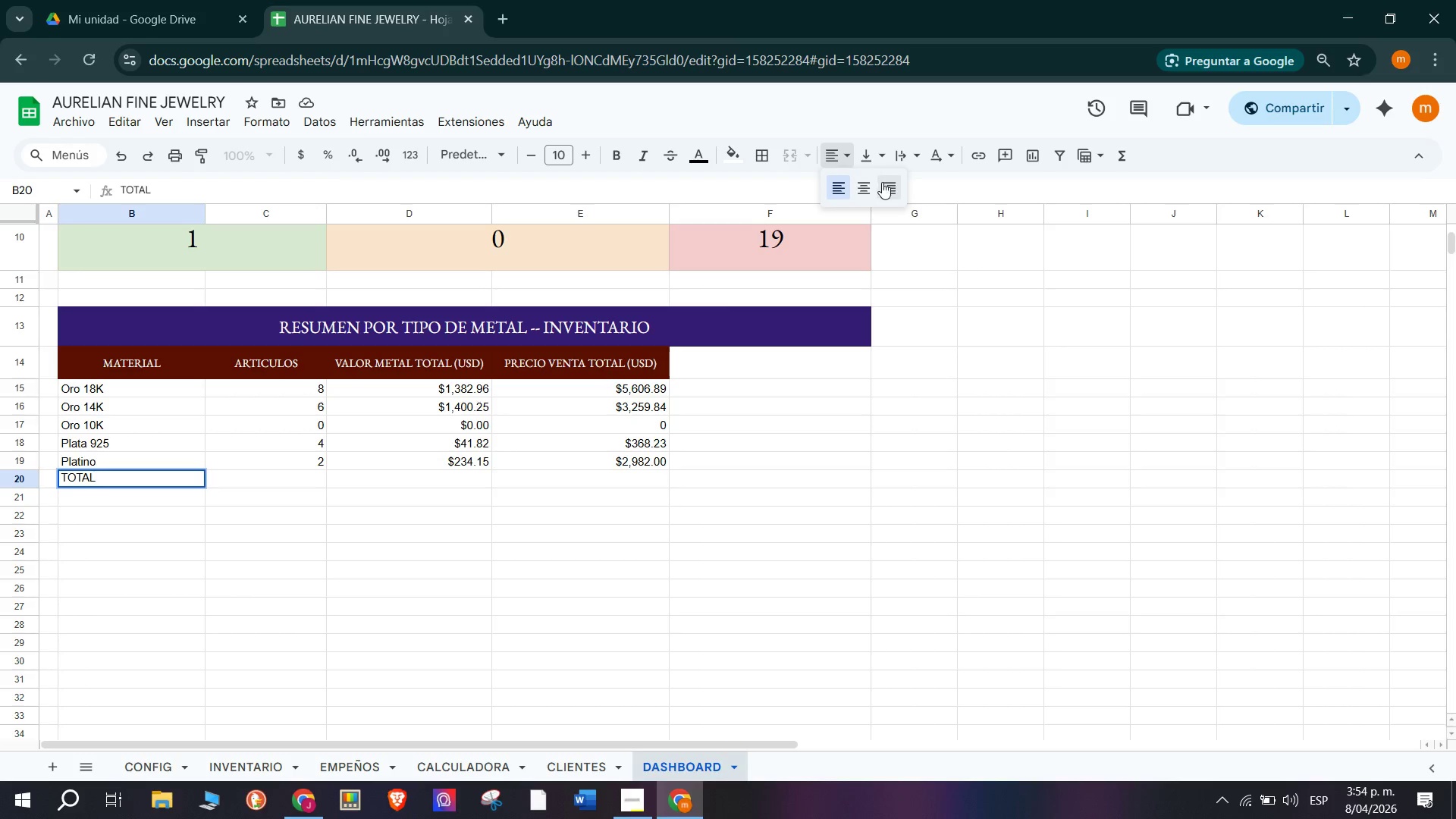 
left_click([892, 187])
 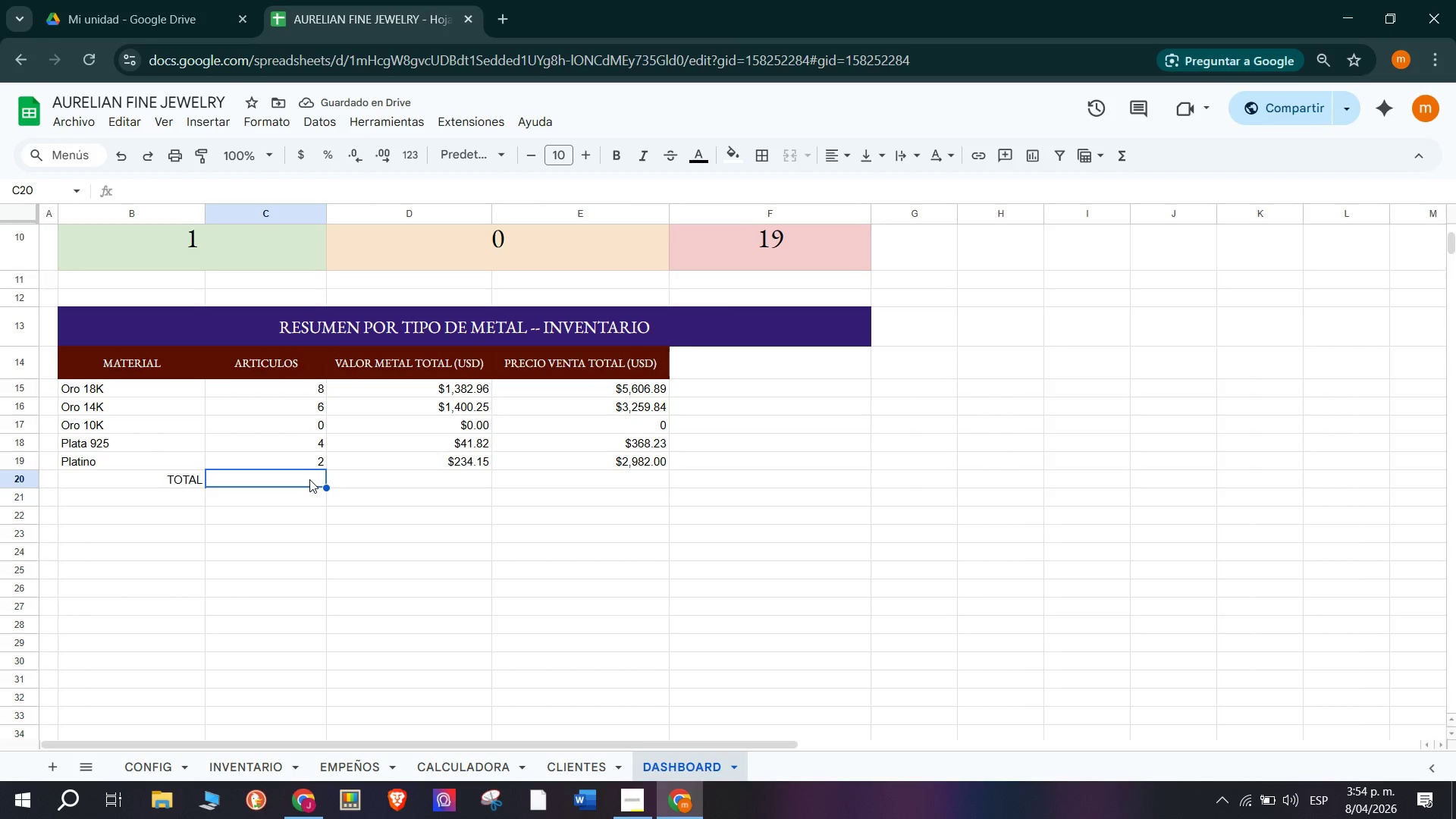 
wait(9.19)
 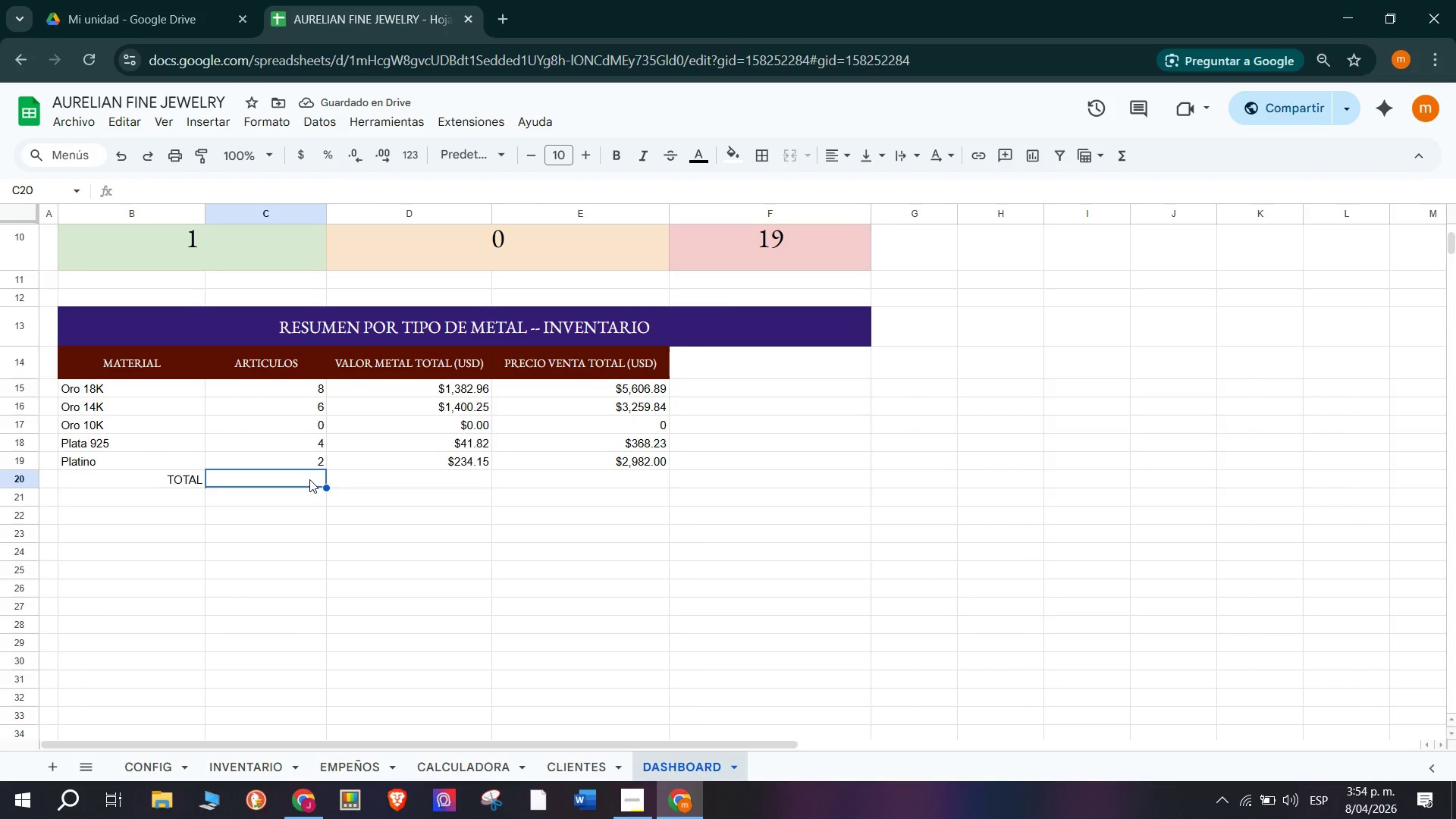 
type(_)
key(Backspace)
type()S)
 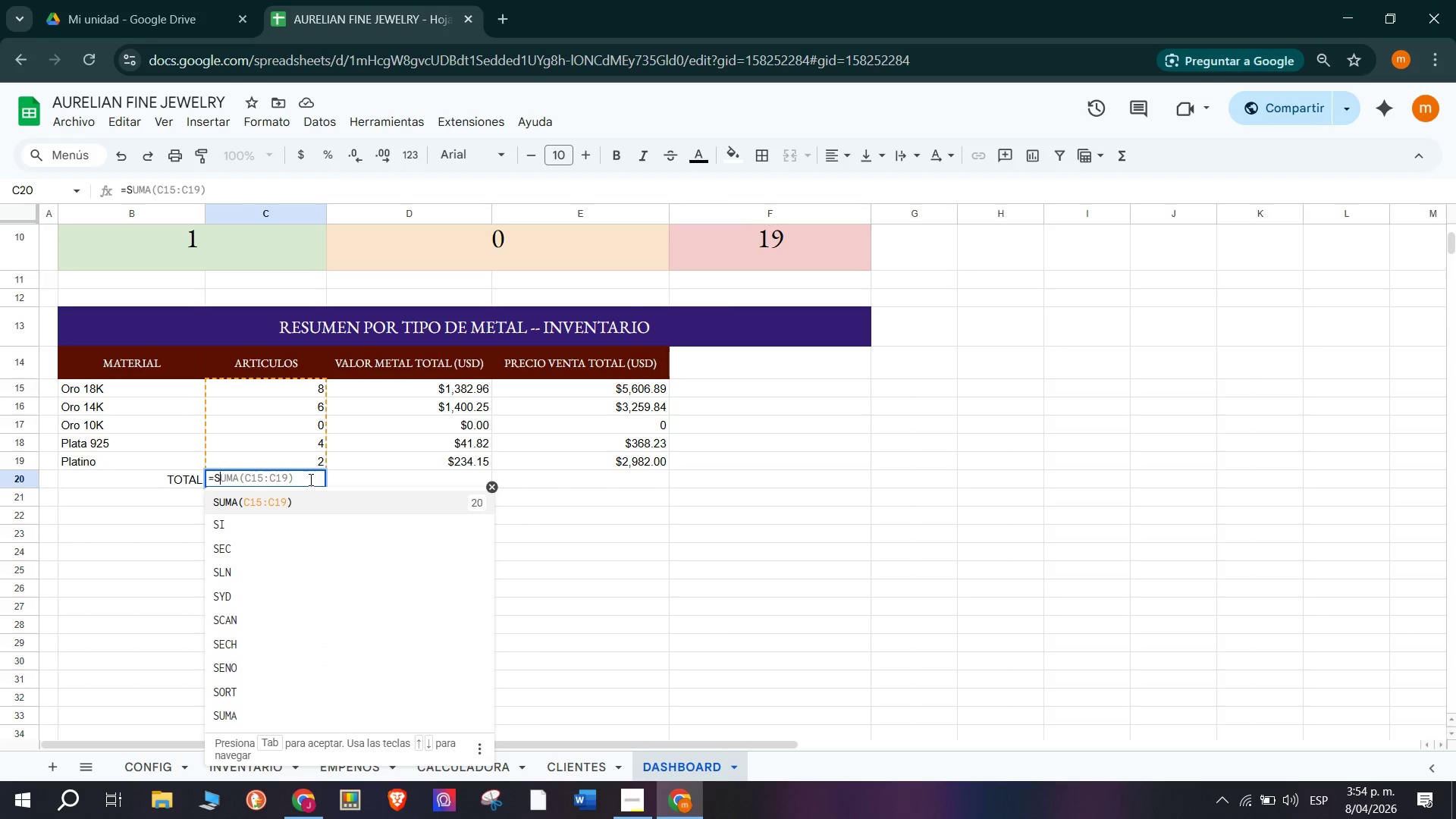 
left_click([259, 497])
 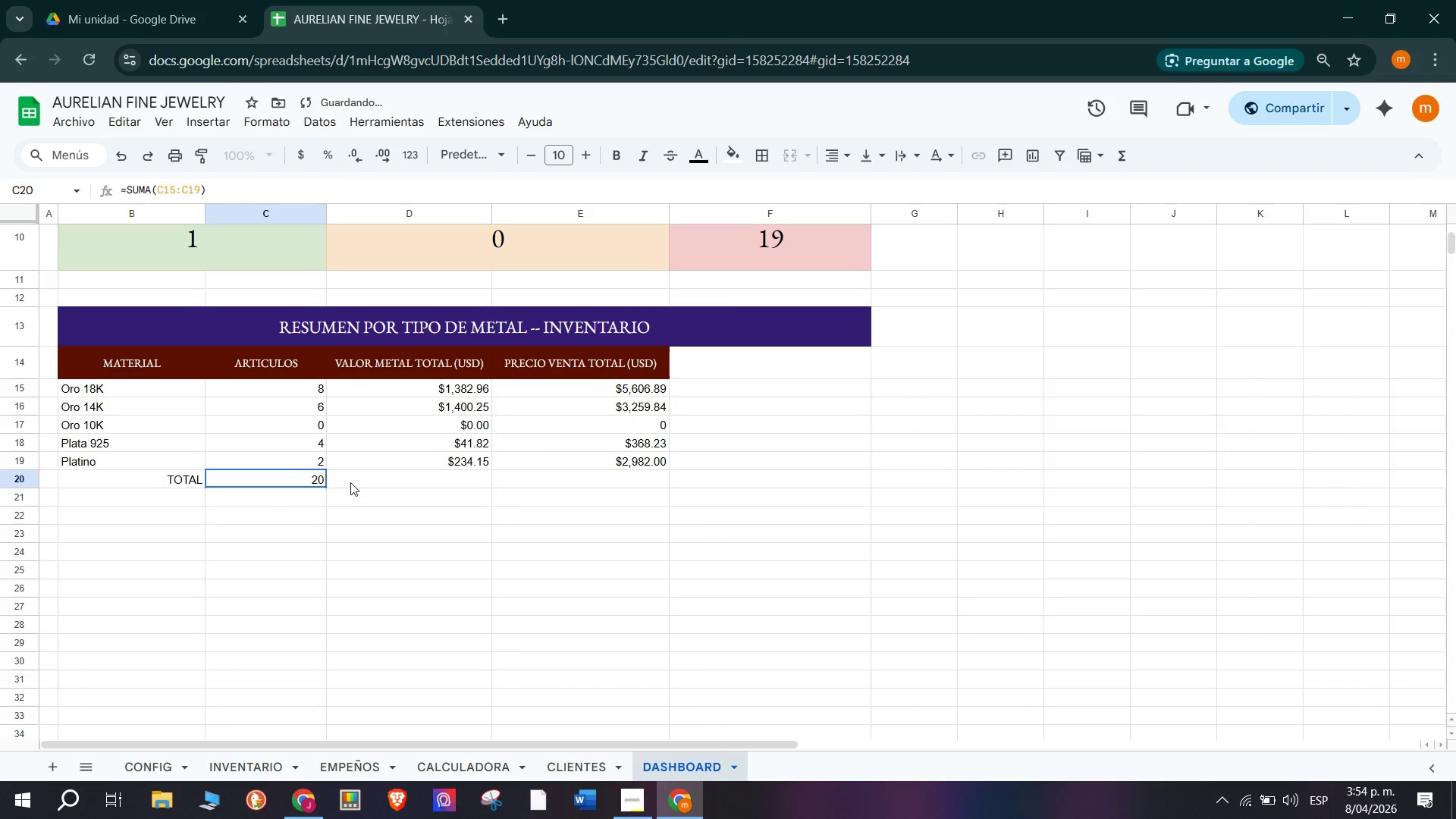 
left_click([366, 485])
 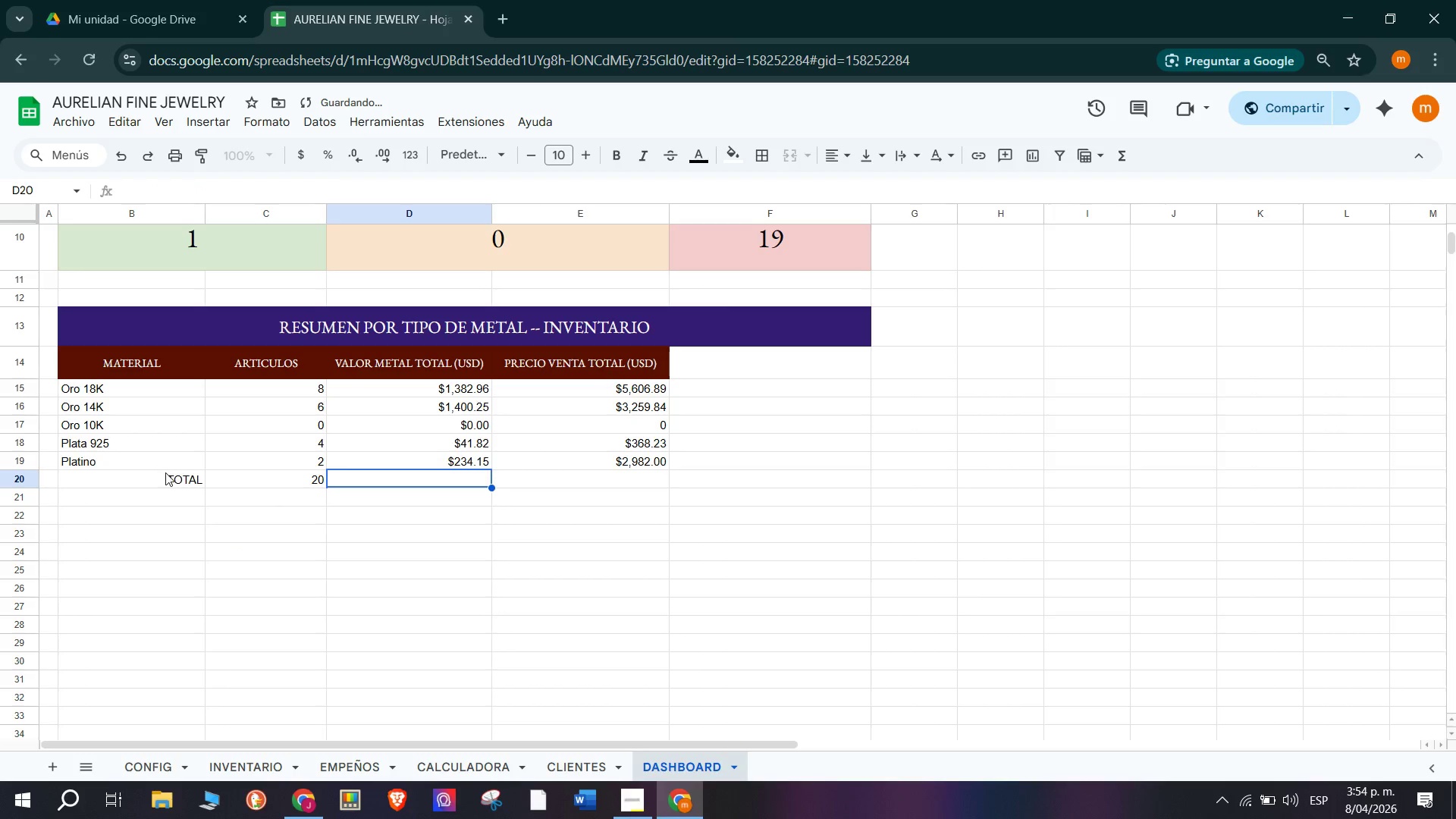 
left_click_drag(start_coordinate=[168, 479], to_coordinate=[592, 482])
 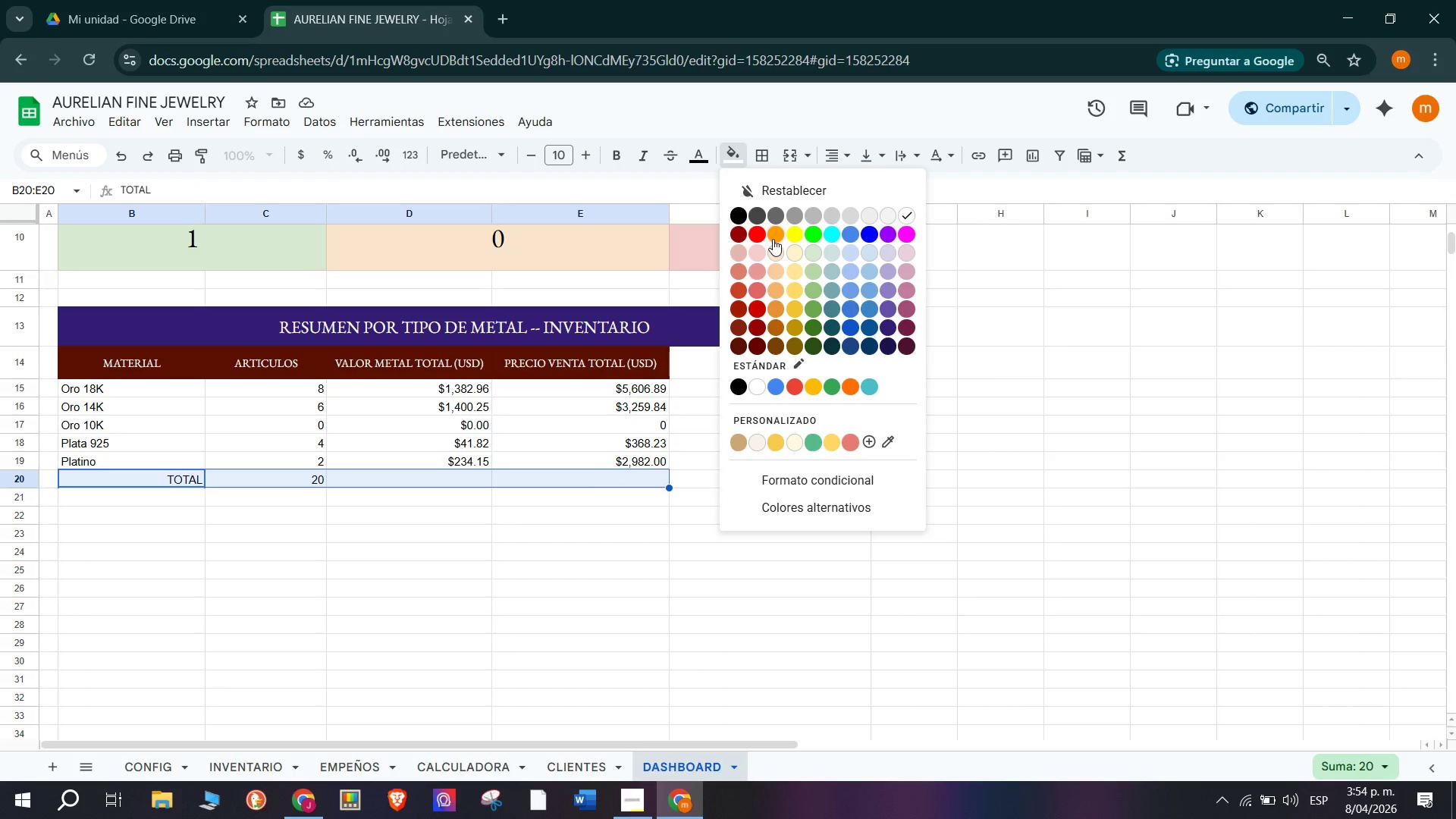 
left_click([773, 238])
 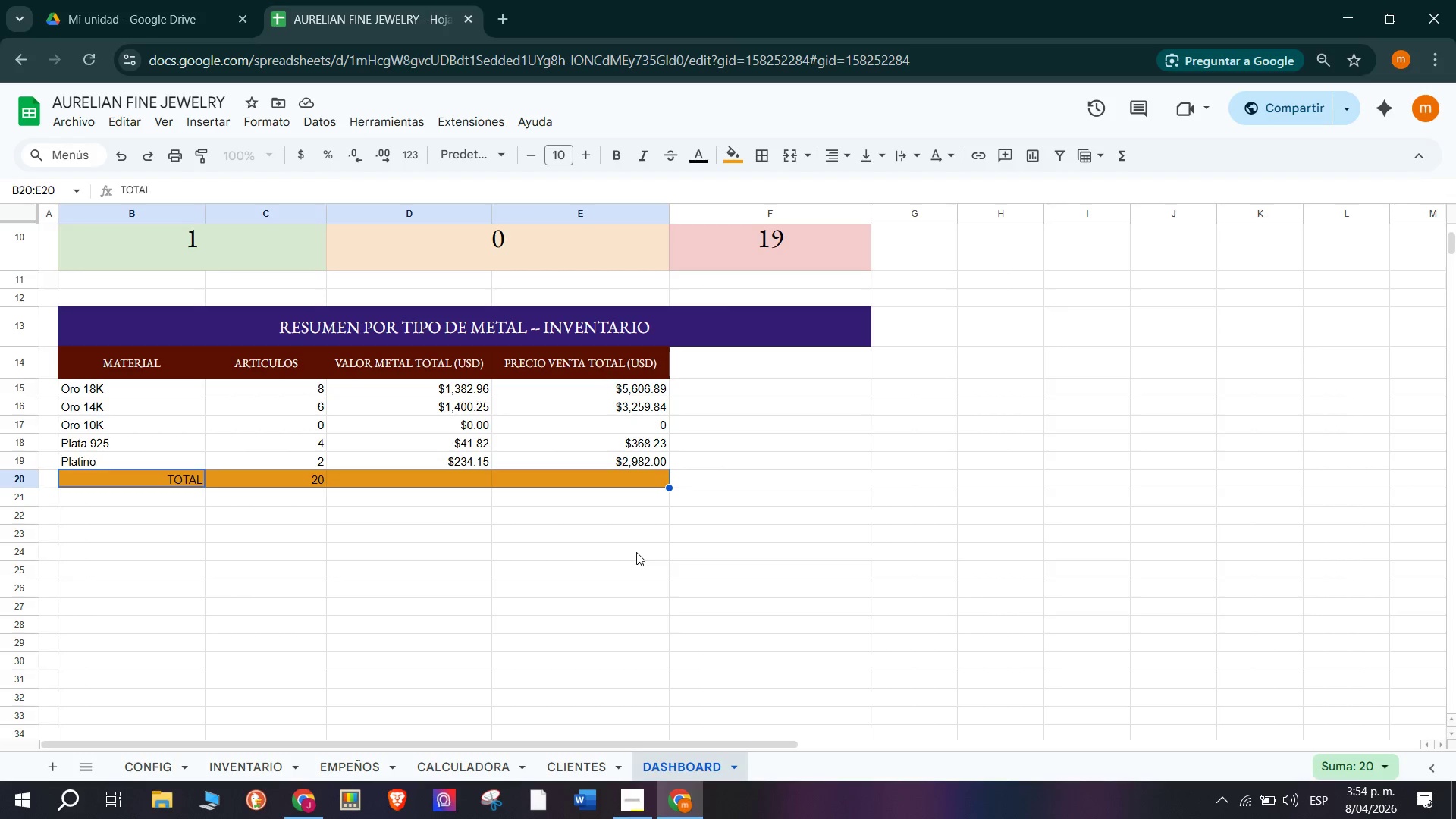 
wait(14.19)
 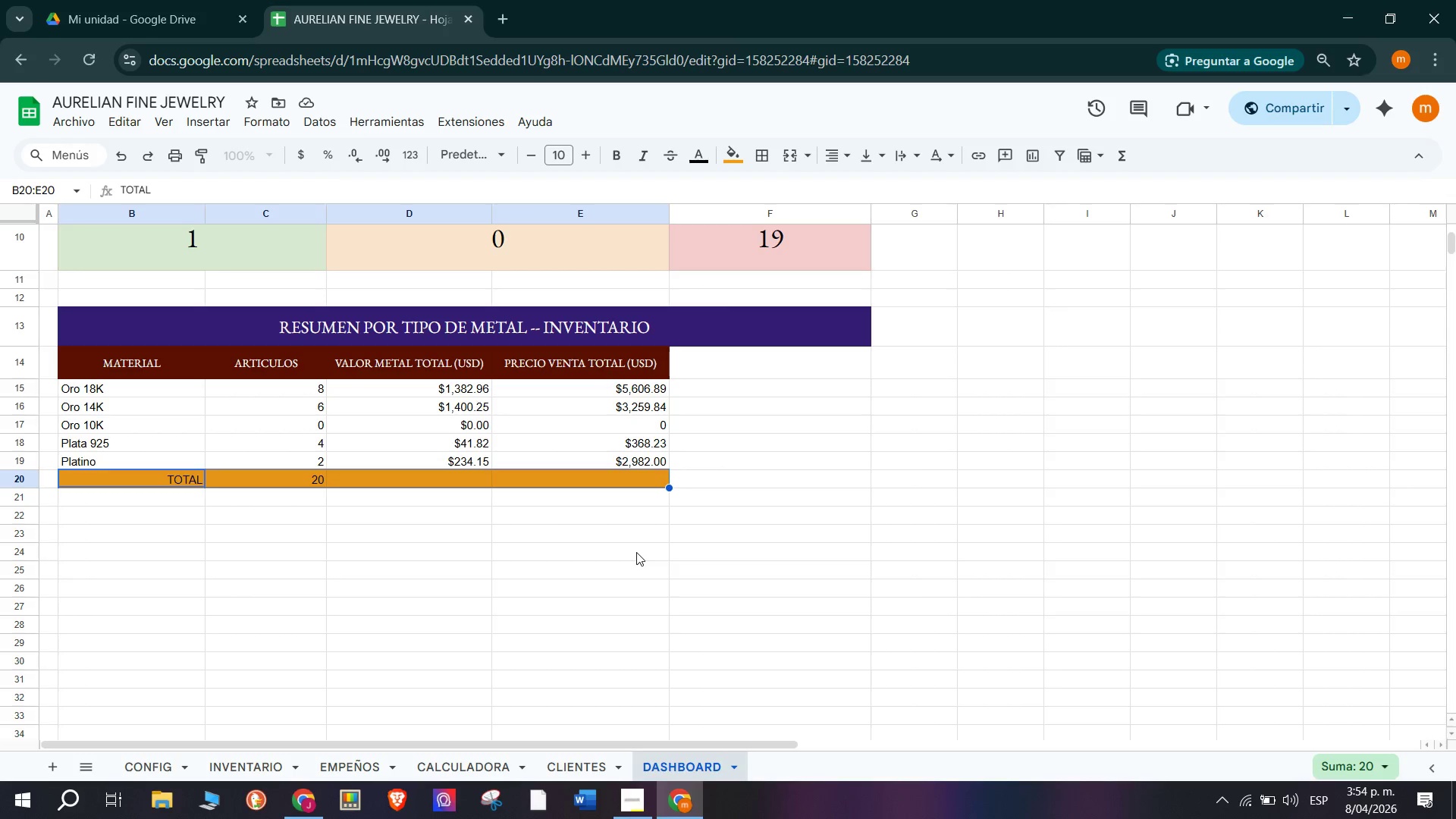 
left_click([430, 480])
 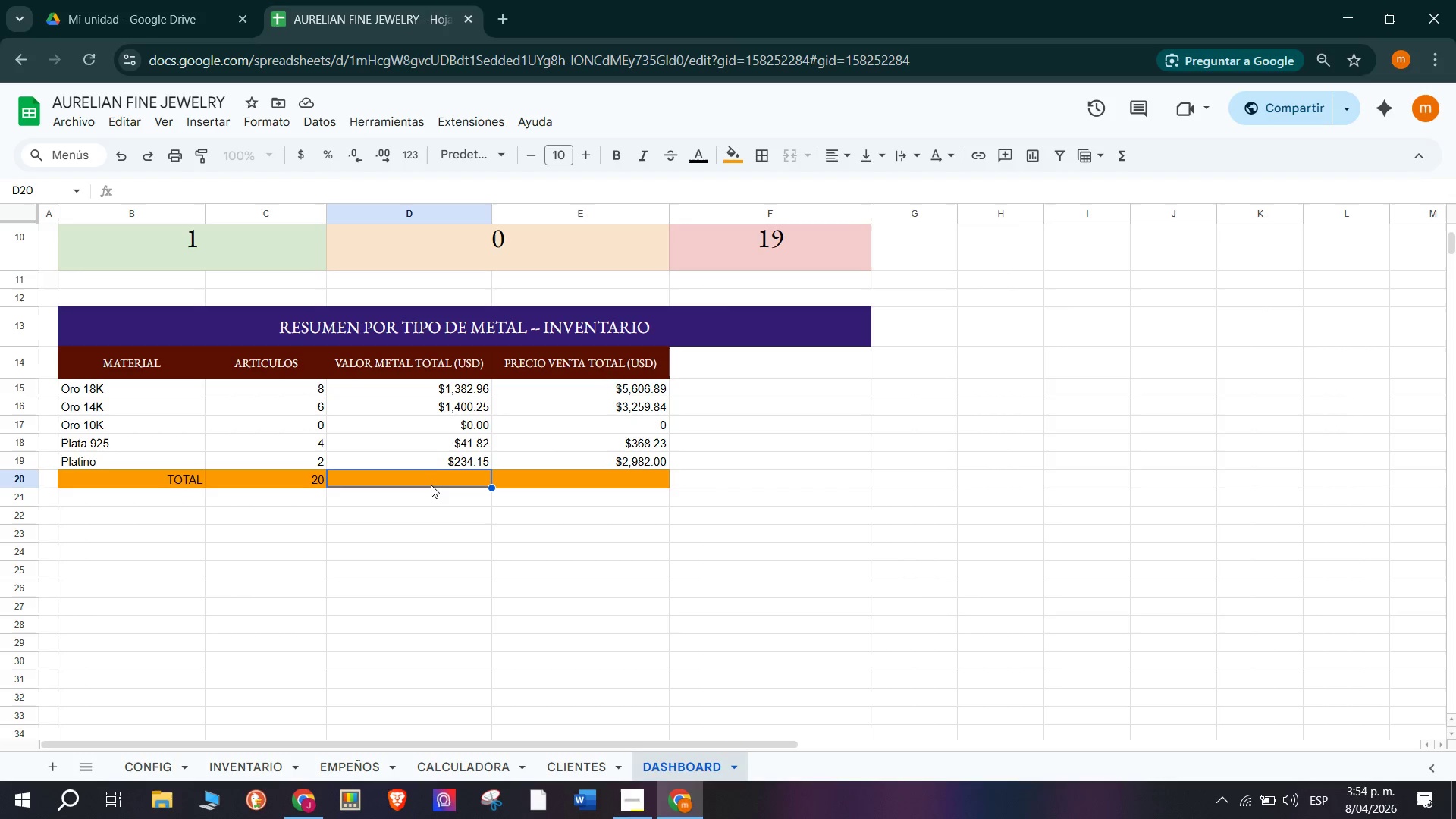 
wait(18.56)
 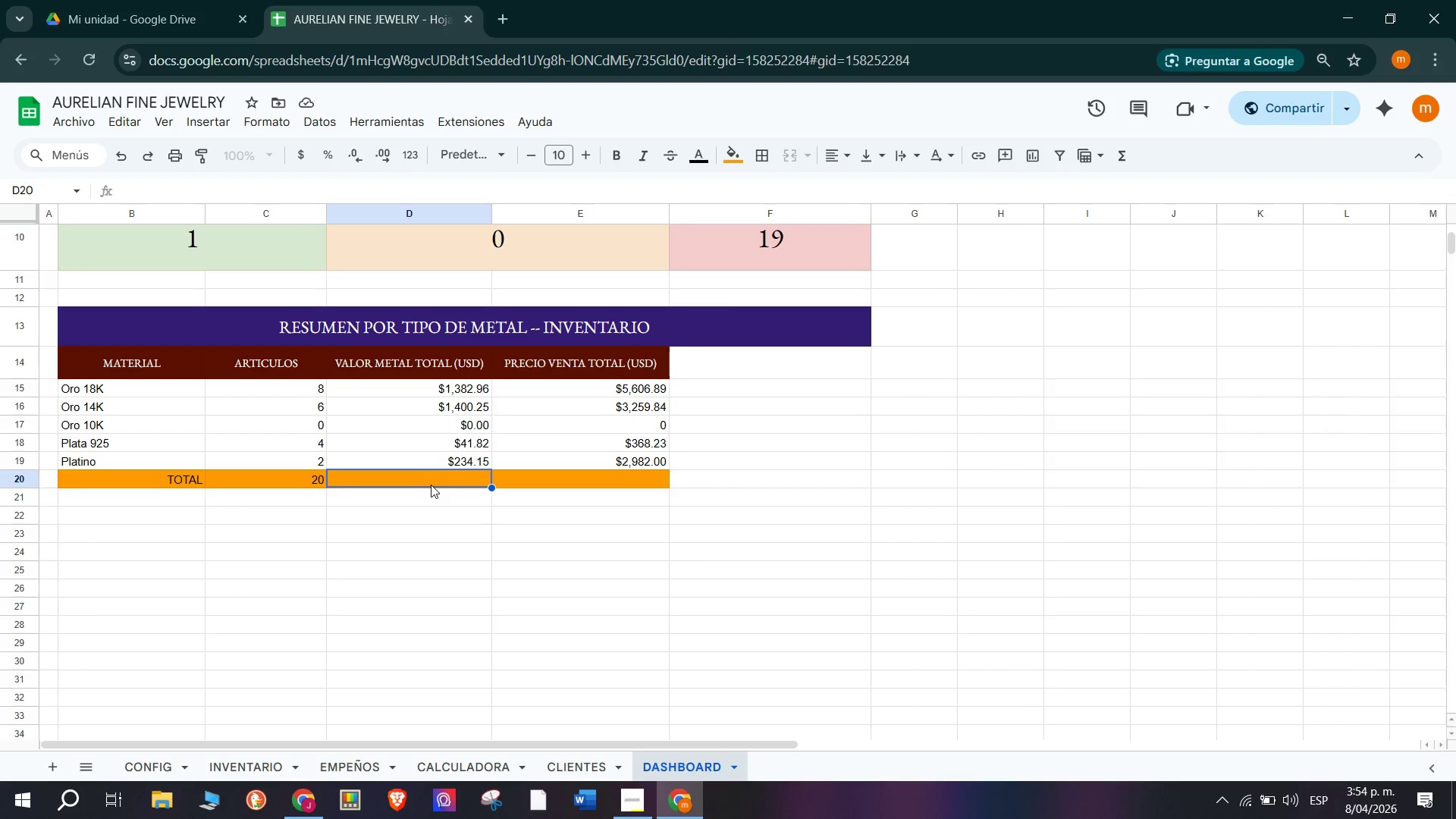 
key(Shift+0)
 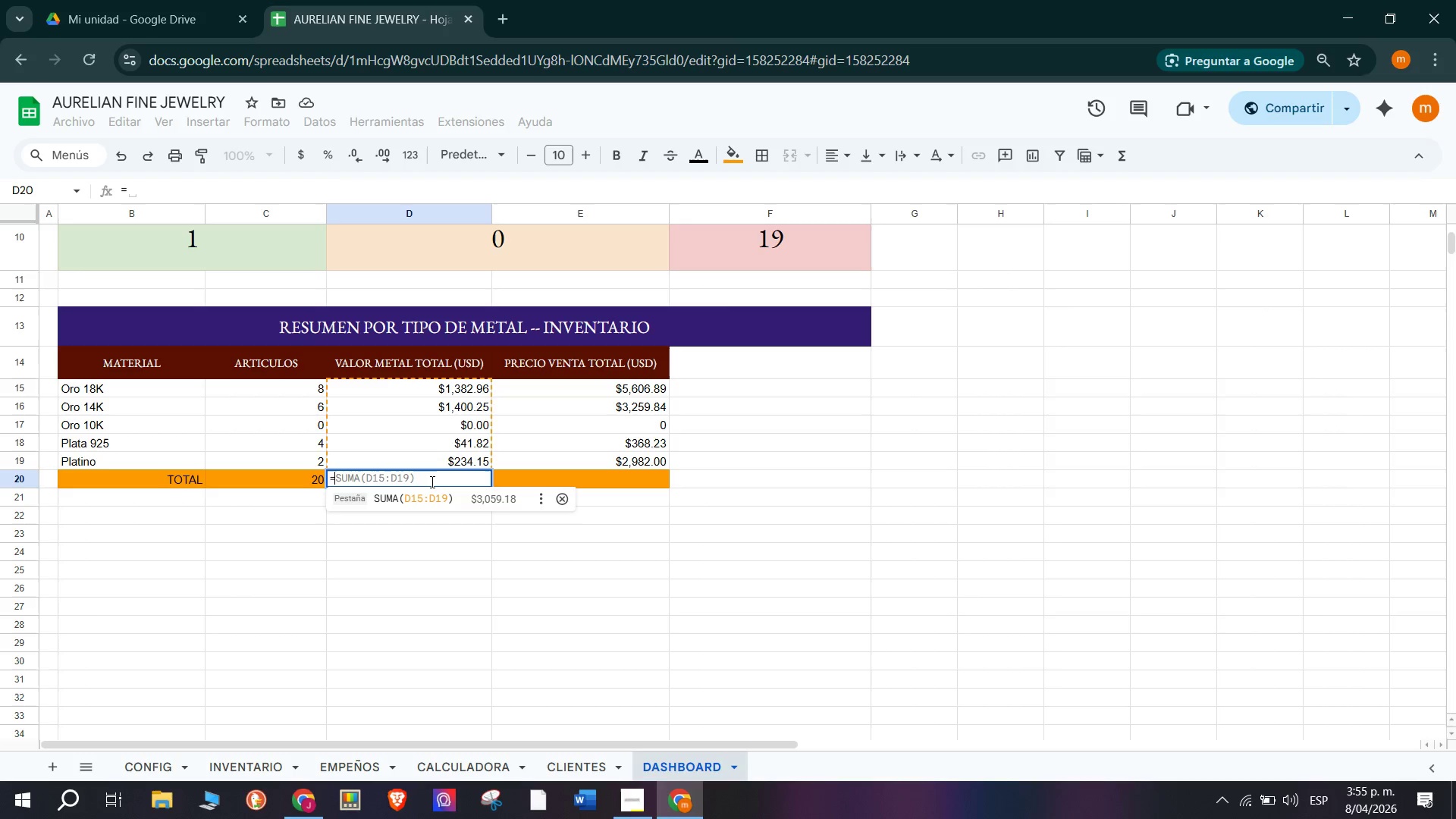 
left_click([454, 492])
 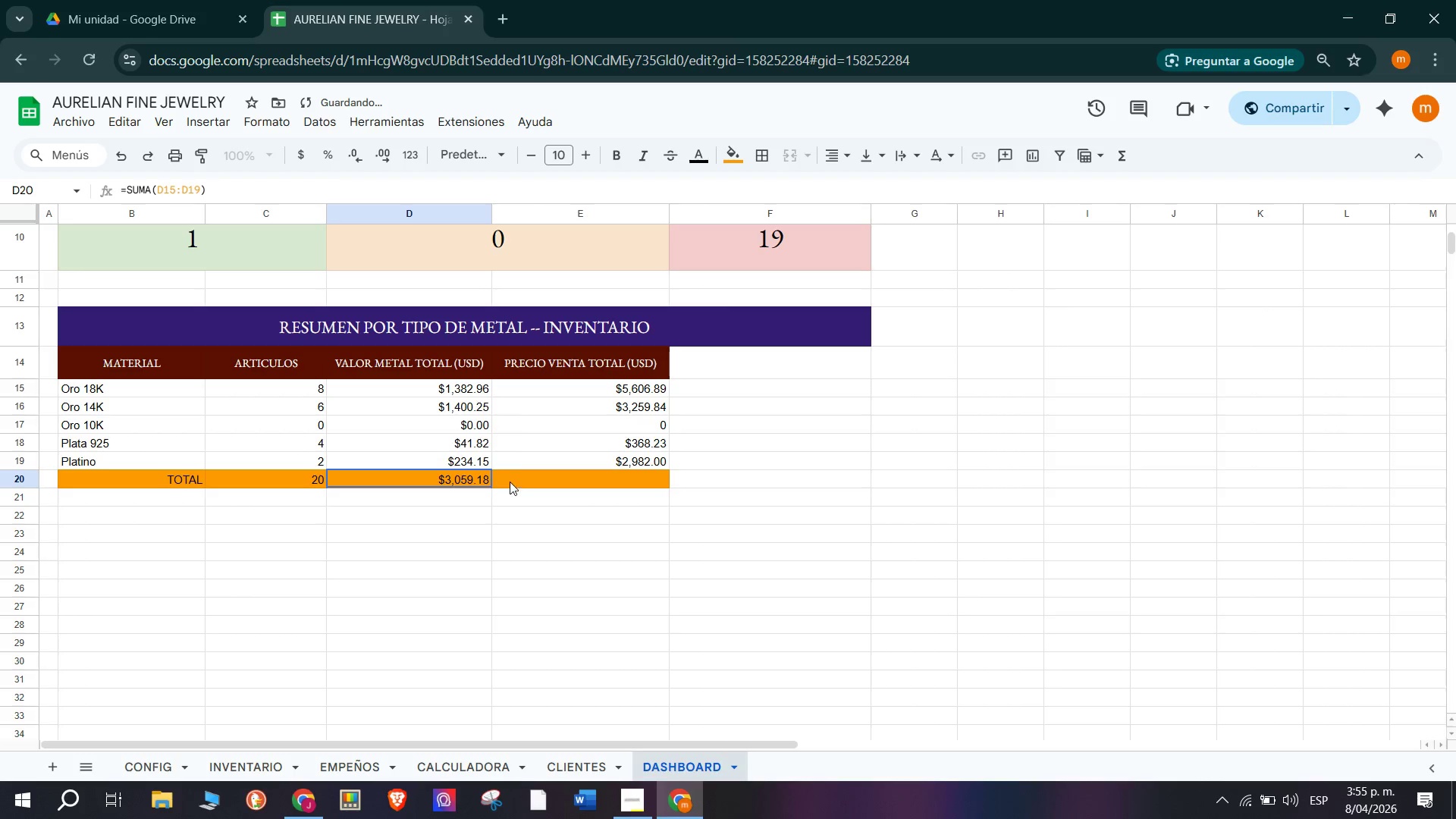 
left_click([522, 476])
 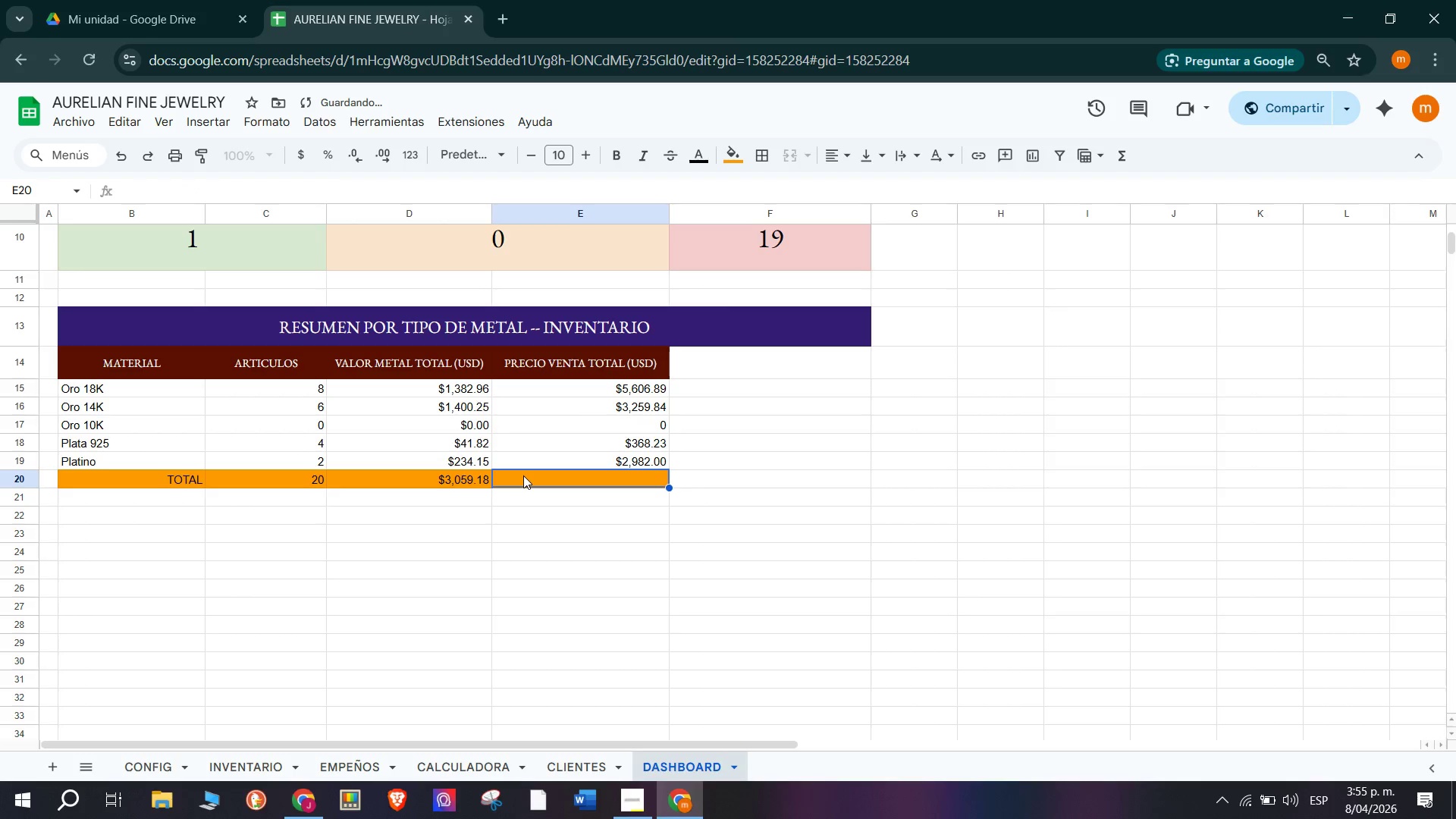 
key(Shift+0)
 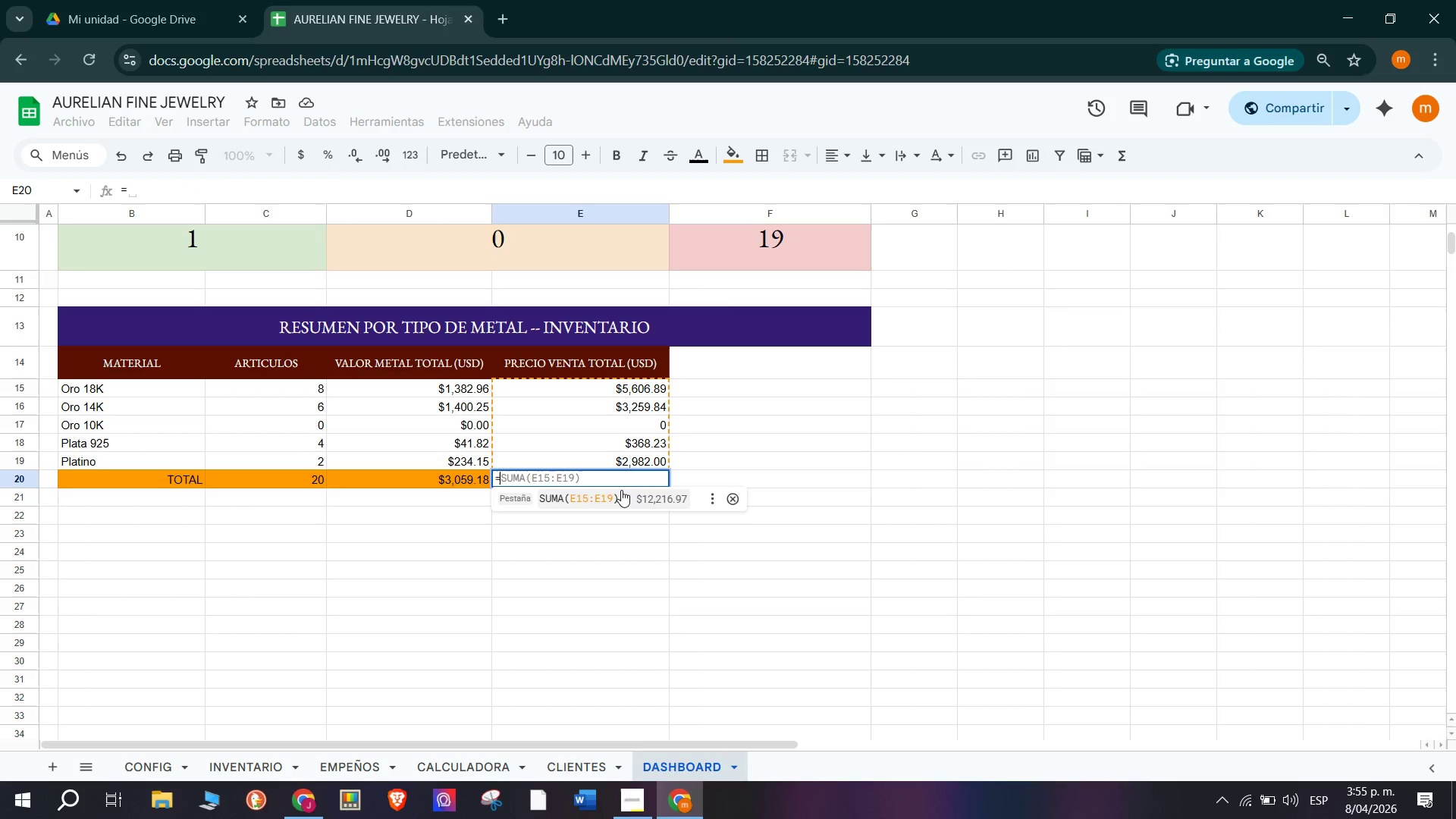 
left_click([621, 491])
 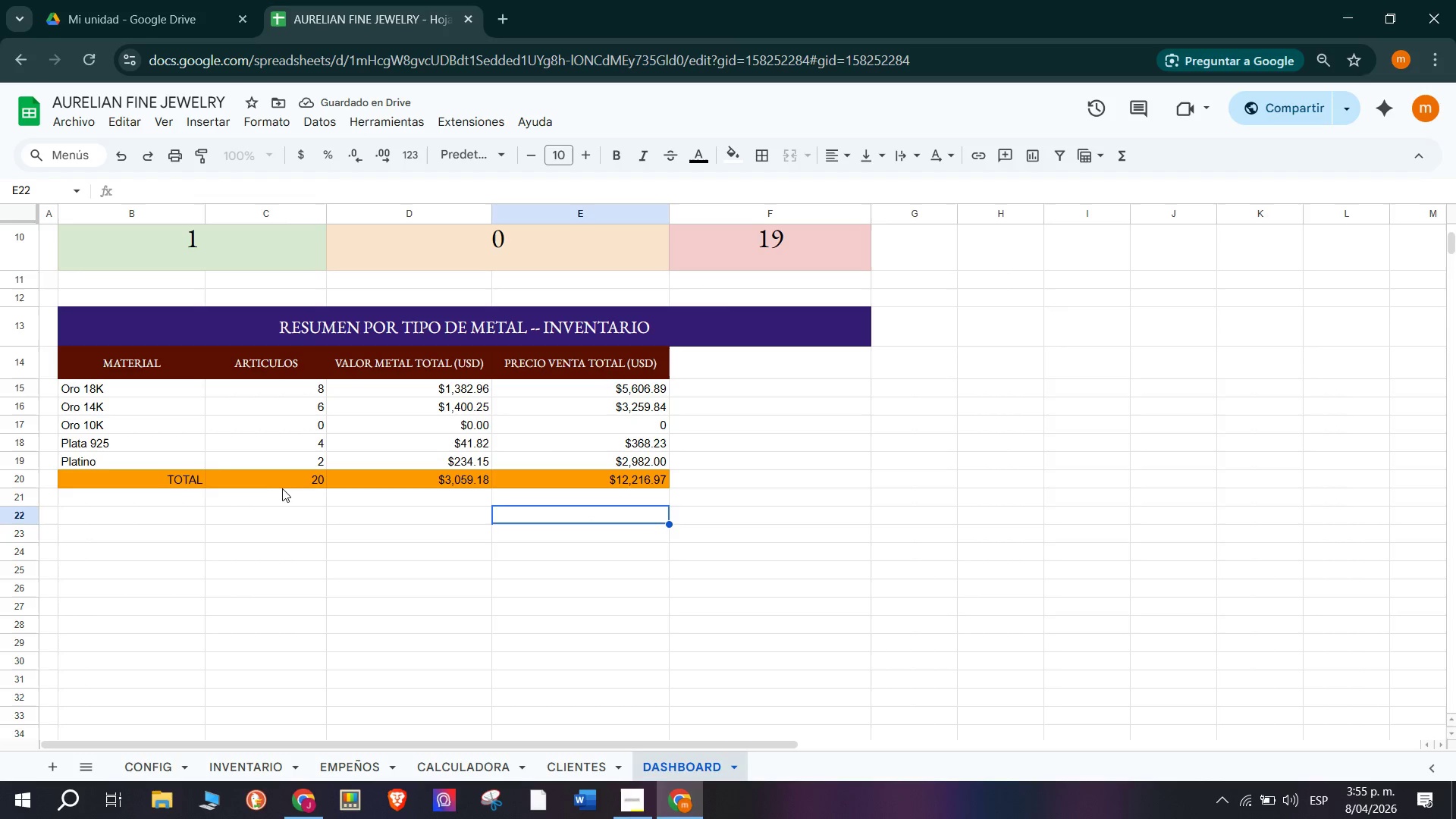 
left_click_drag(start_coordinate=[91, 384], to_coordinate=[635, 460])
 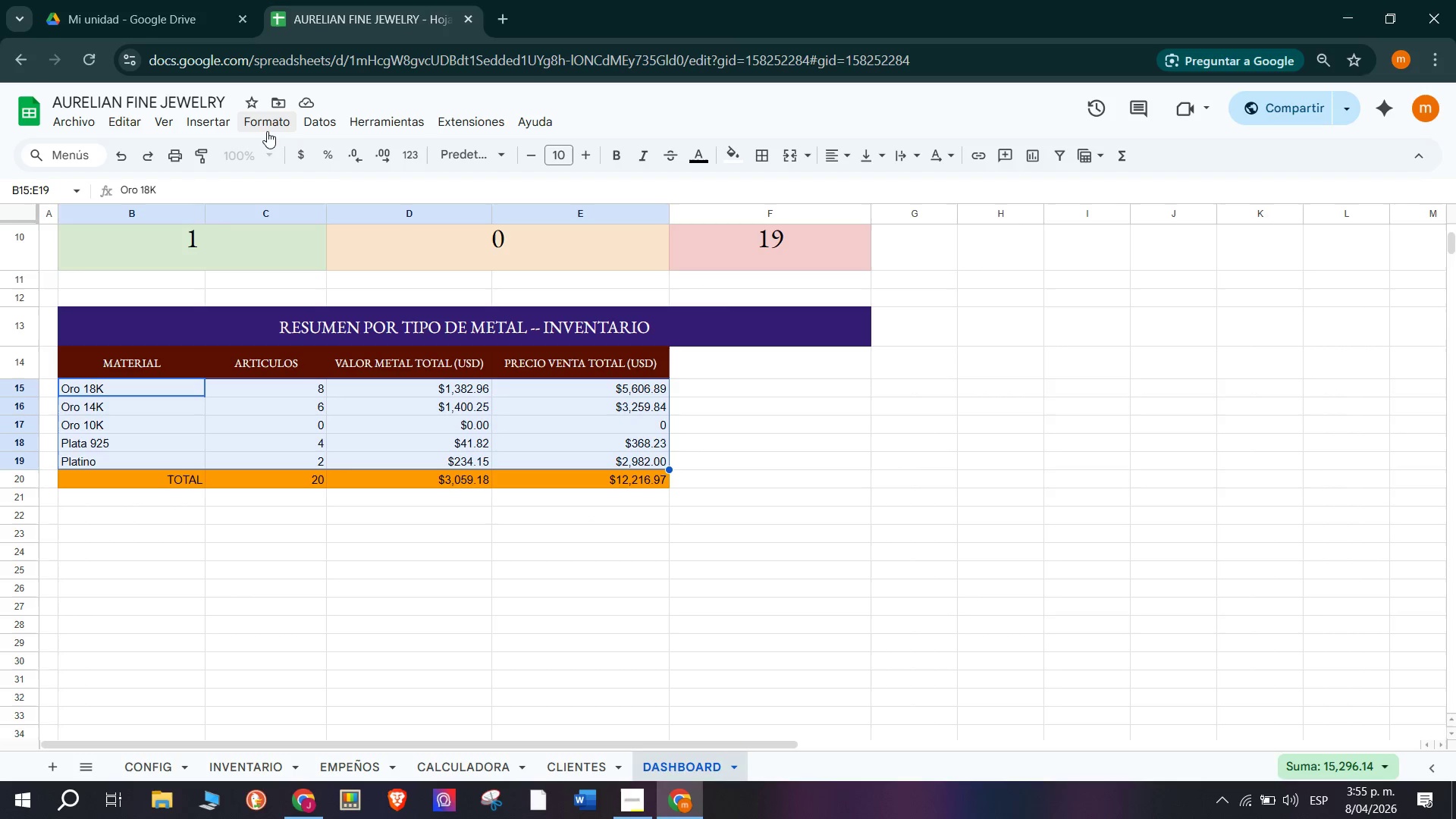 
left_click([267, 130])
 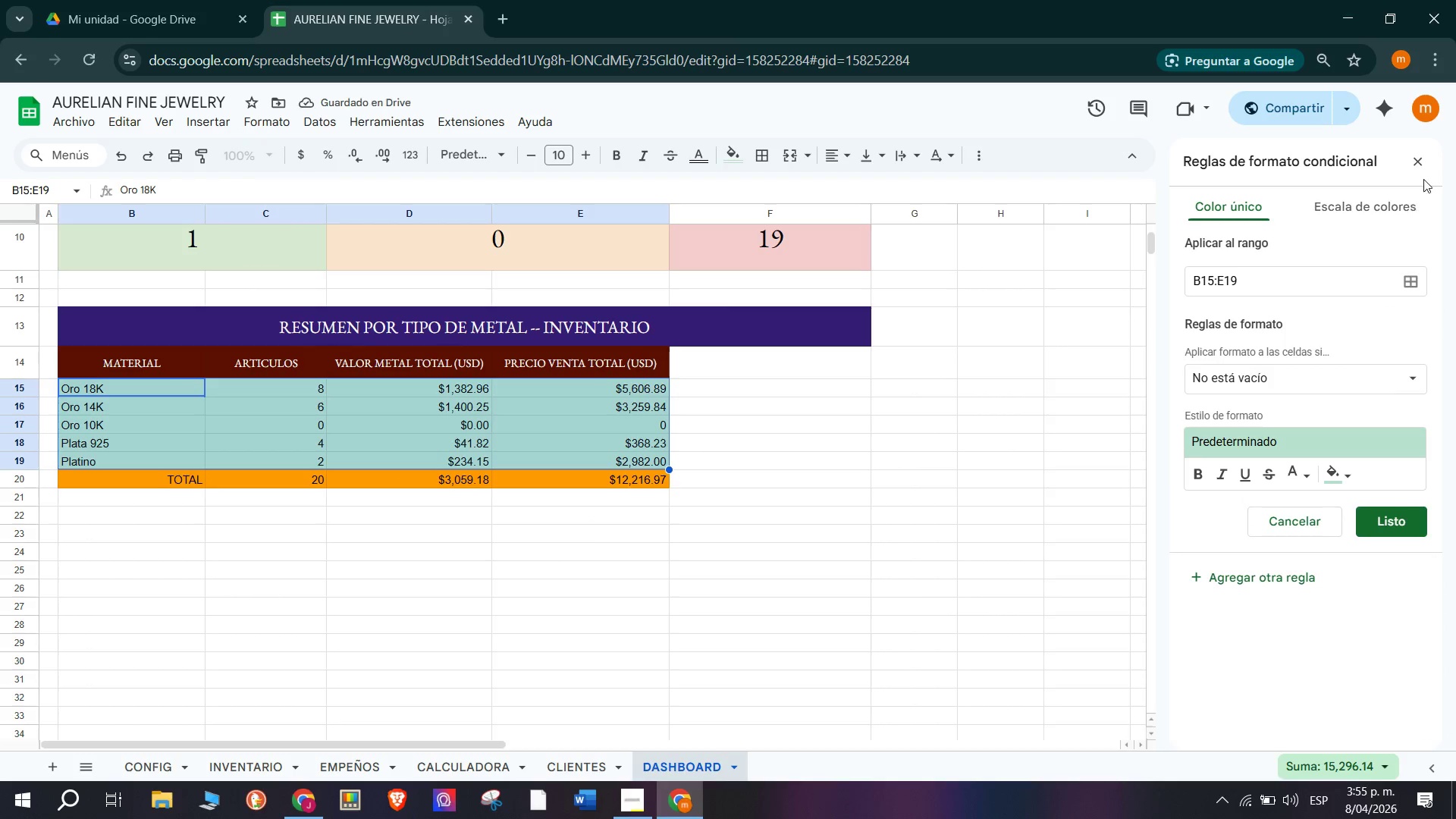 
wait(7.02)
 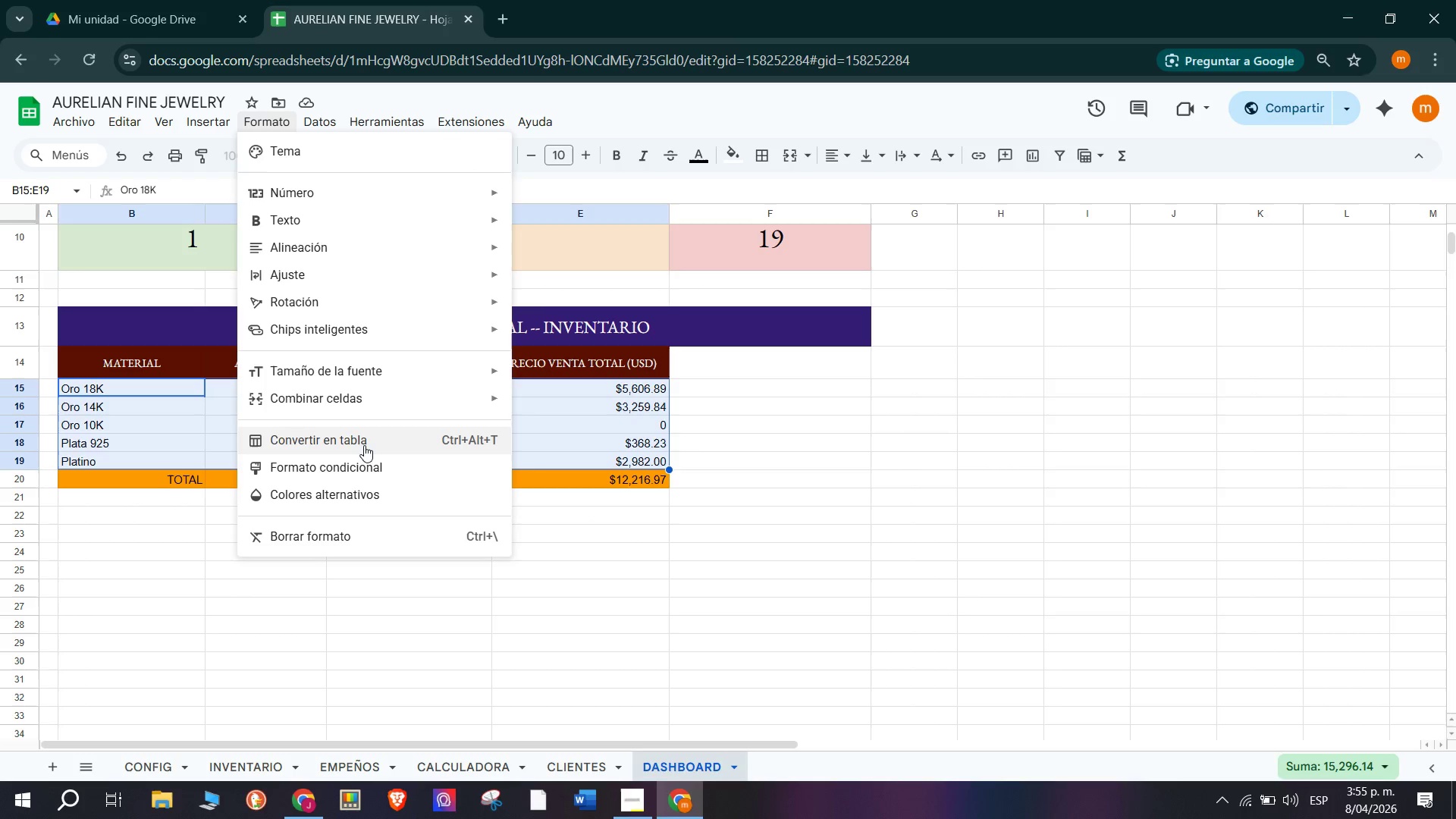 
left_click_drag(start_coordinate=[1307, 518], to_coordinate=[1307, 514])
 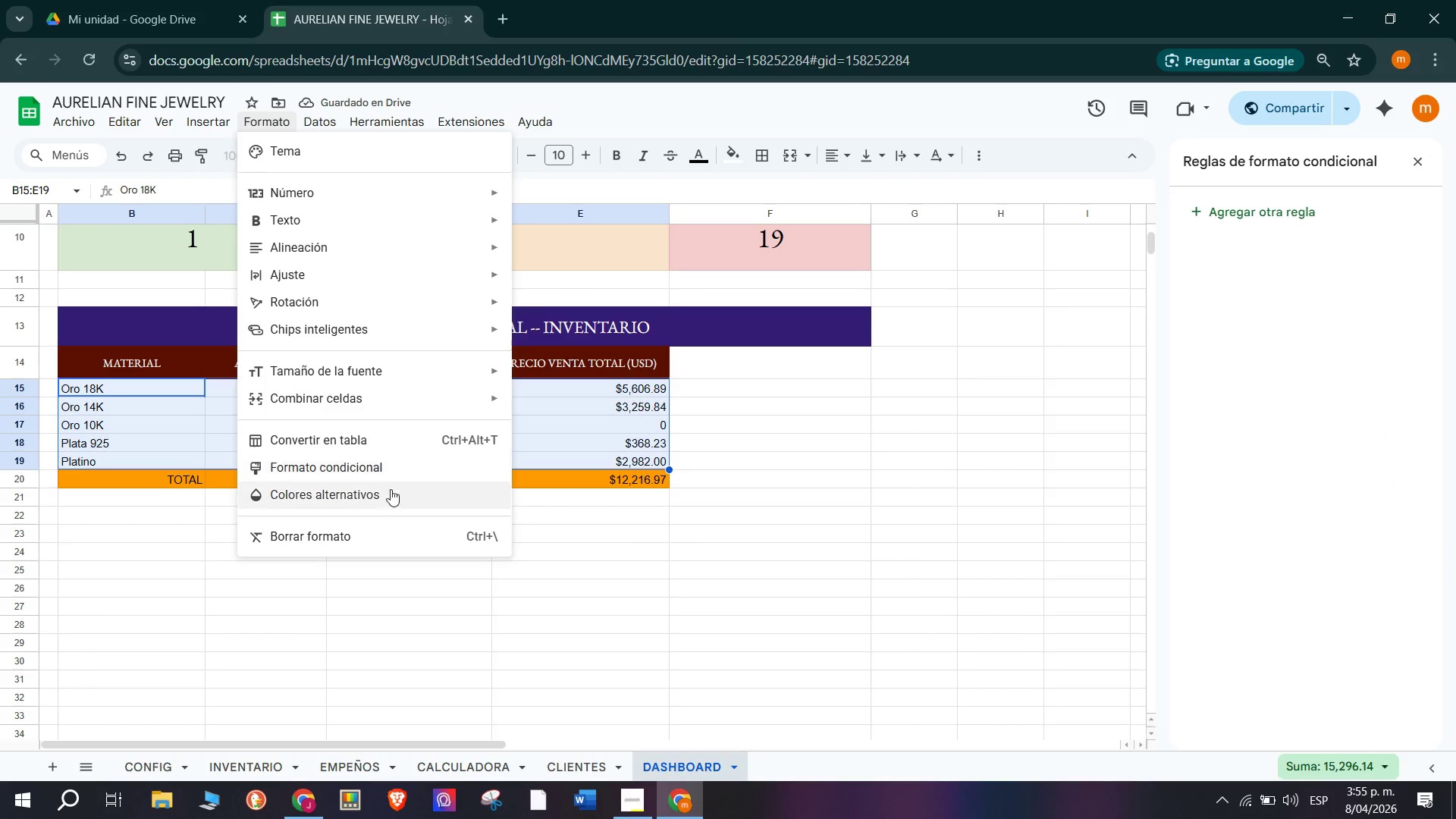 
wait(9.44)
 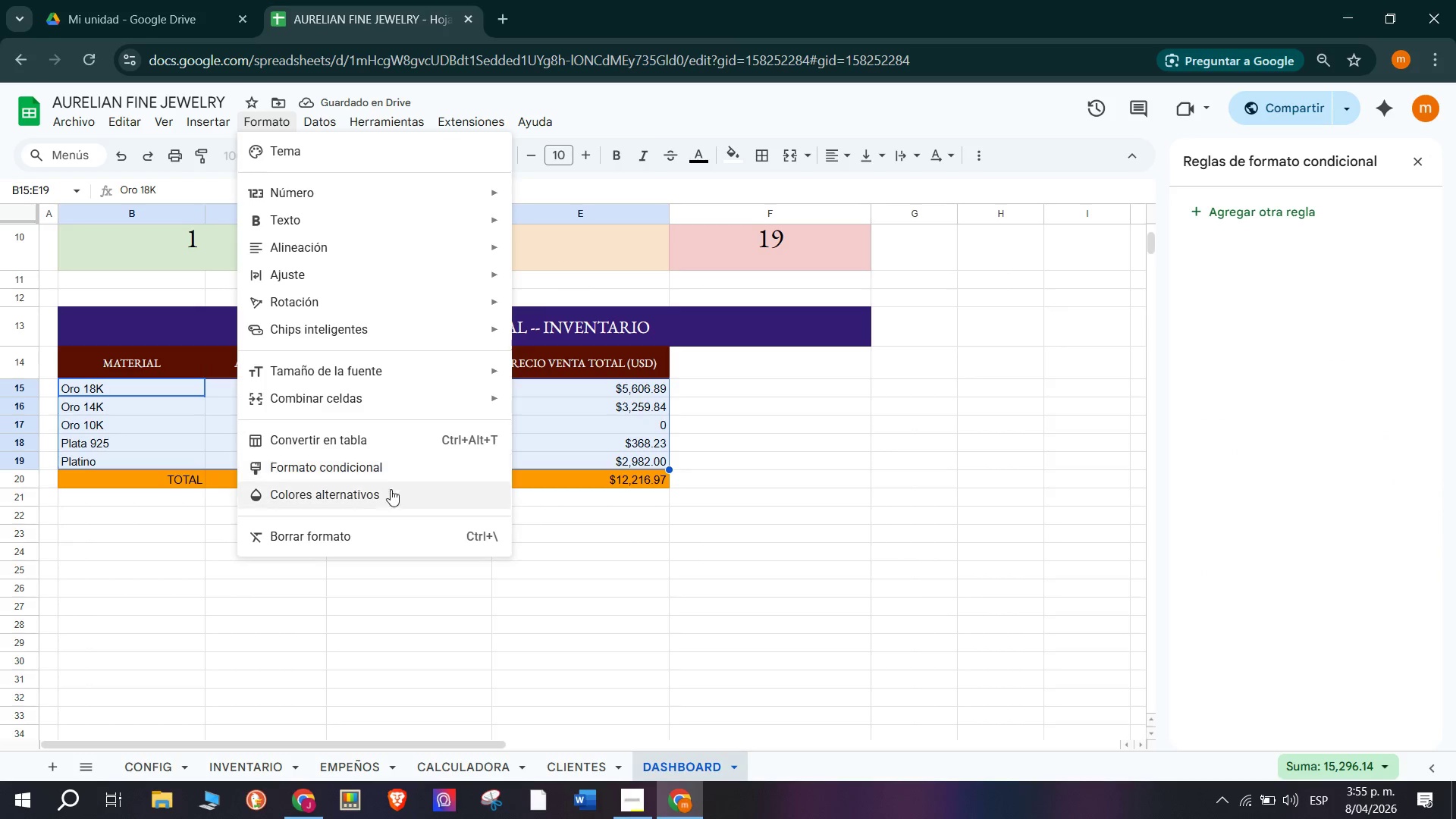 
scroll: coordinate [274, 536], scroll_direction: up, amount: 4.0
 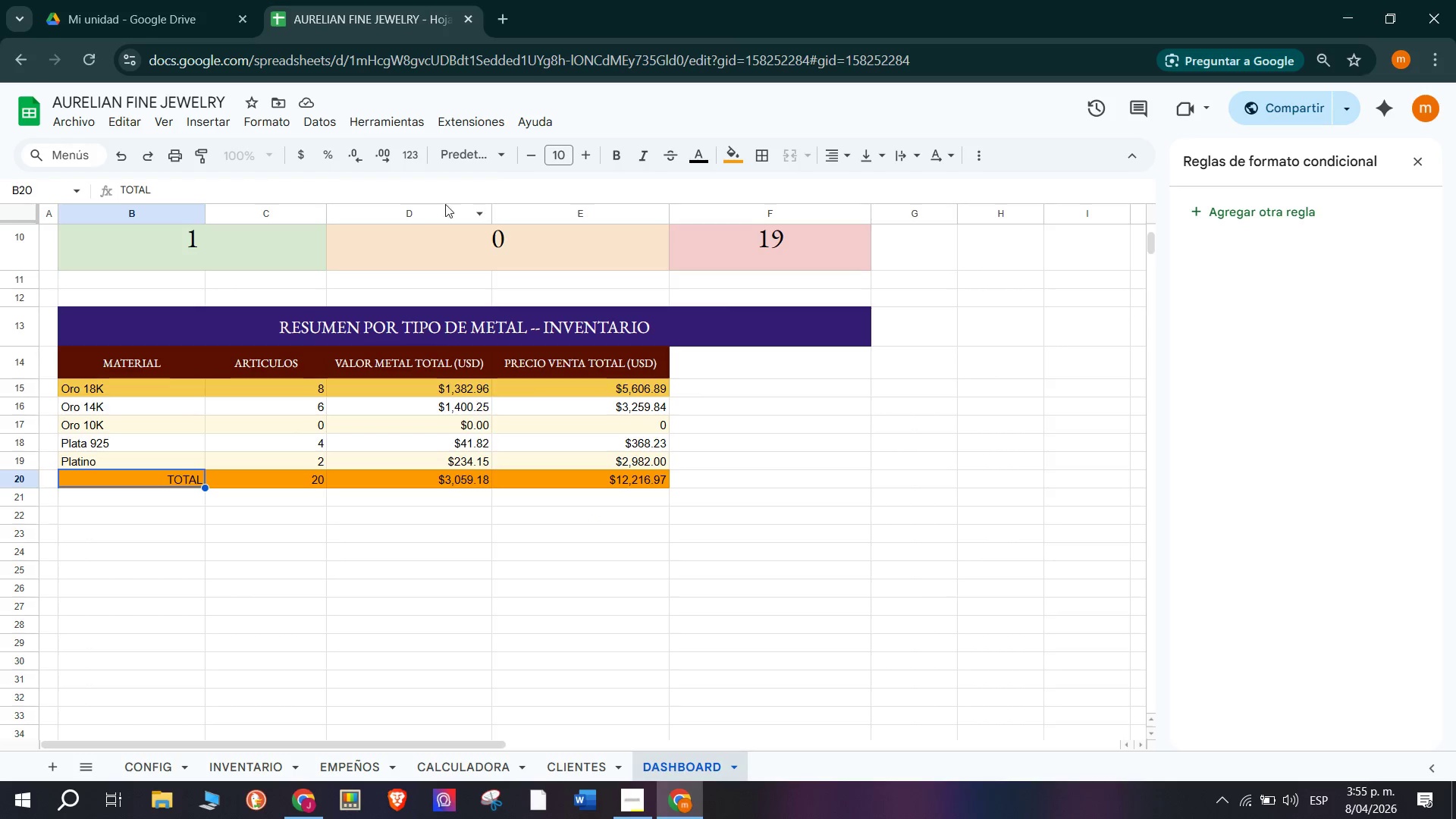 
wait(12.02)
 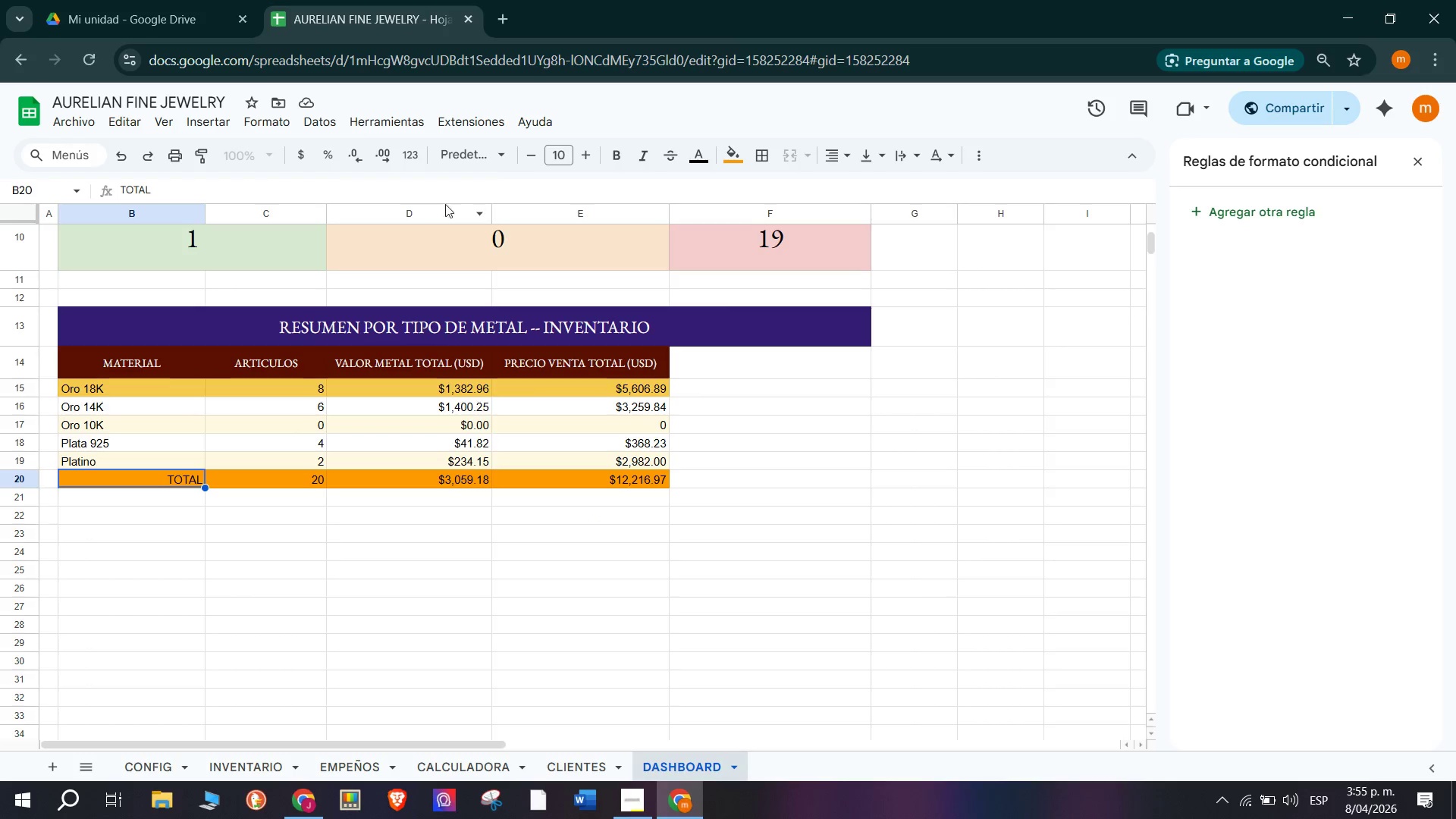 
double_click([589, 151])
 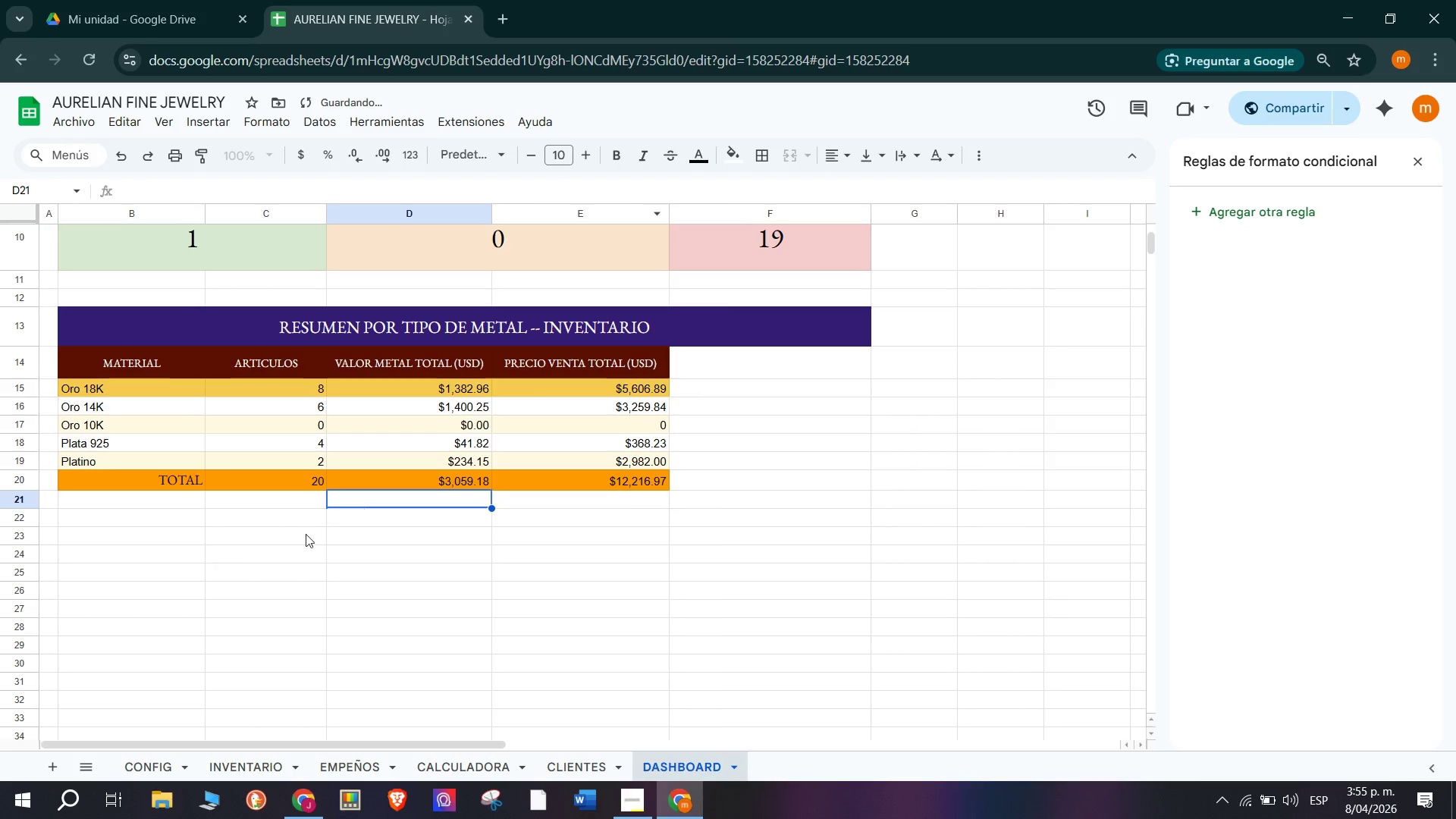 
double_click([242, 576])
 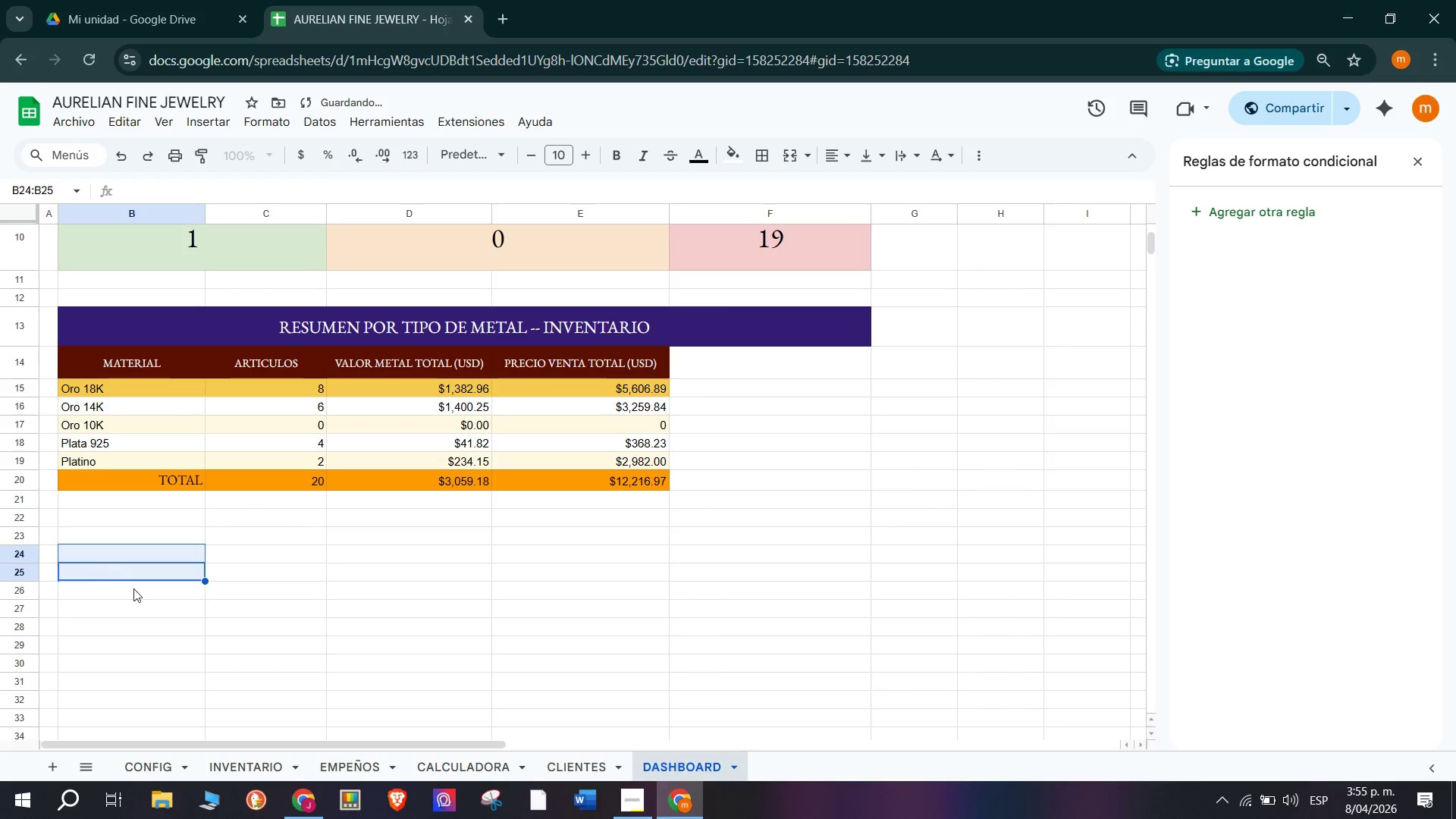 
left_click([215, 648])
 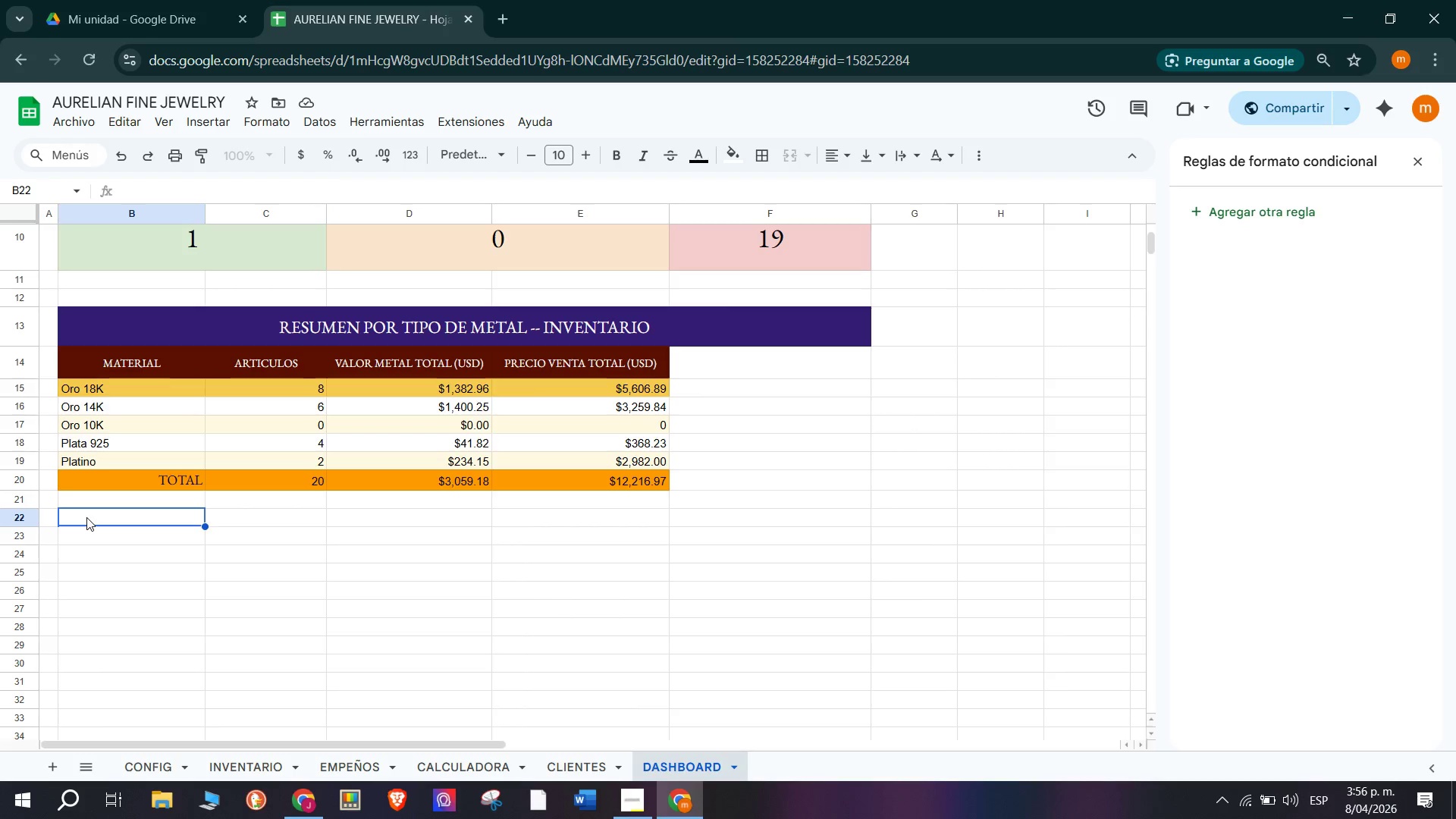 
wait(20.77)
 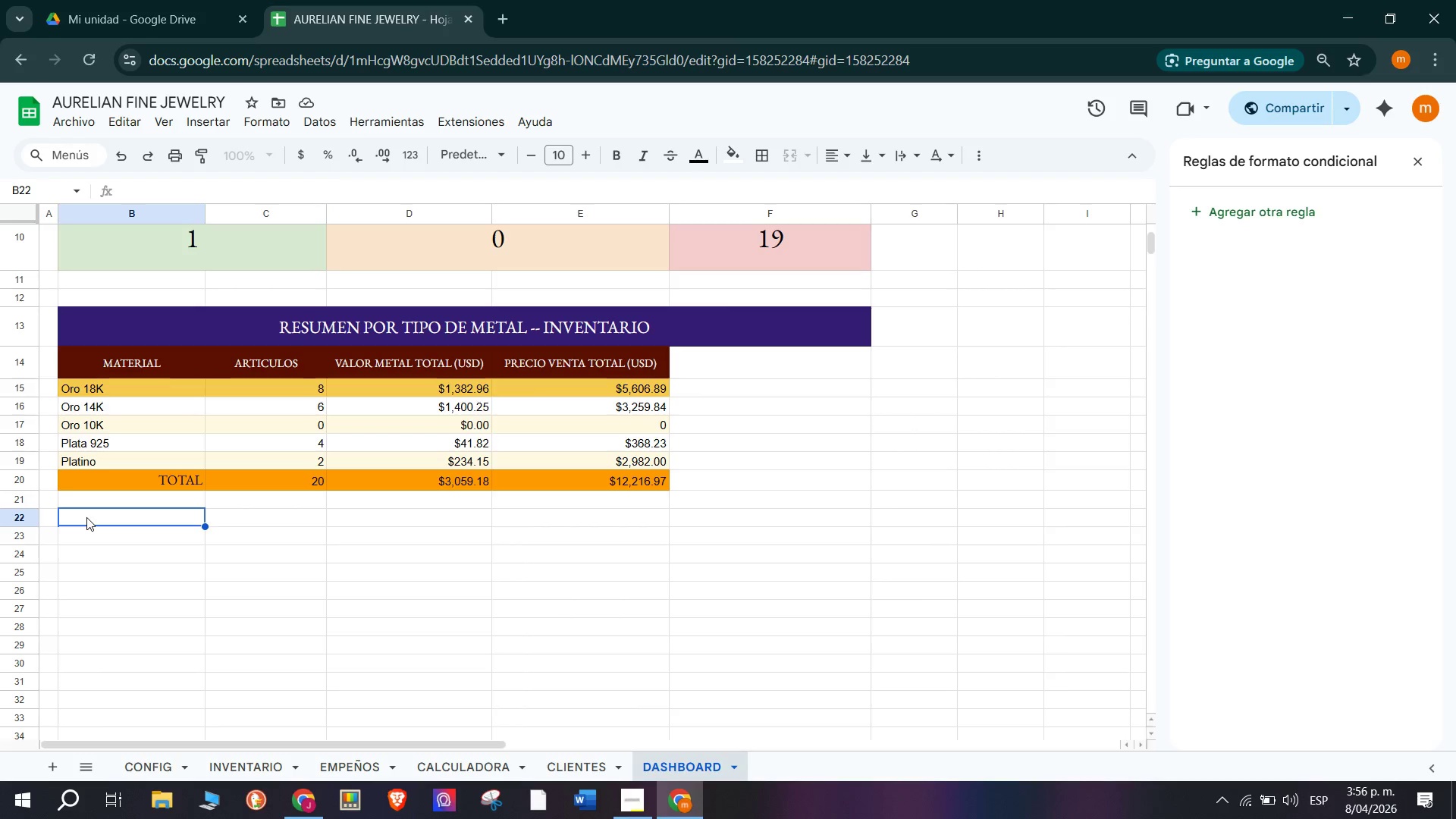 
left_click_drag(start_coordinate=[86, 517], to_coordinate=[754, 513])
 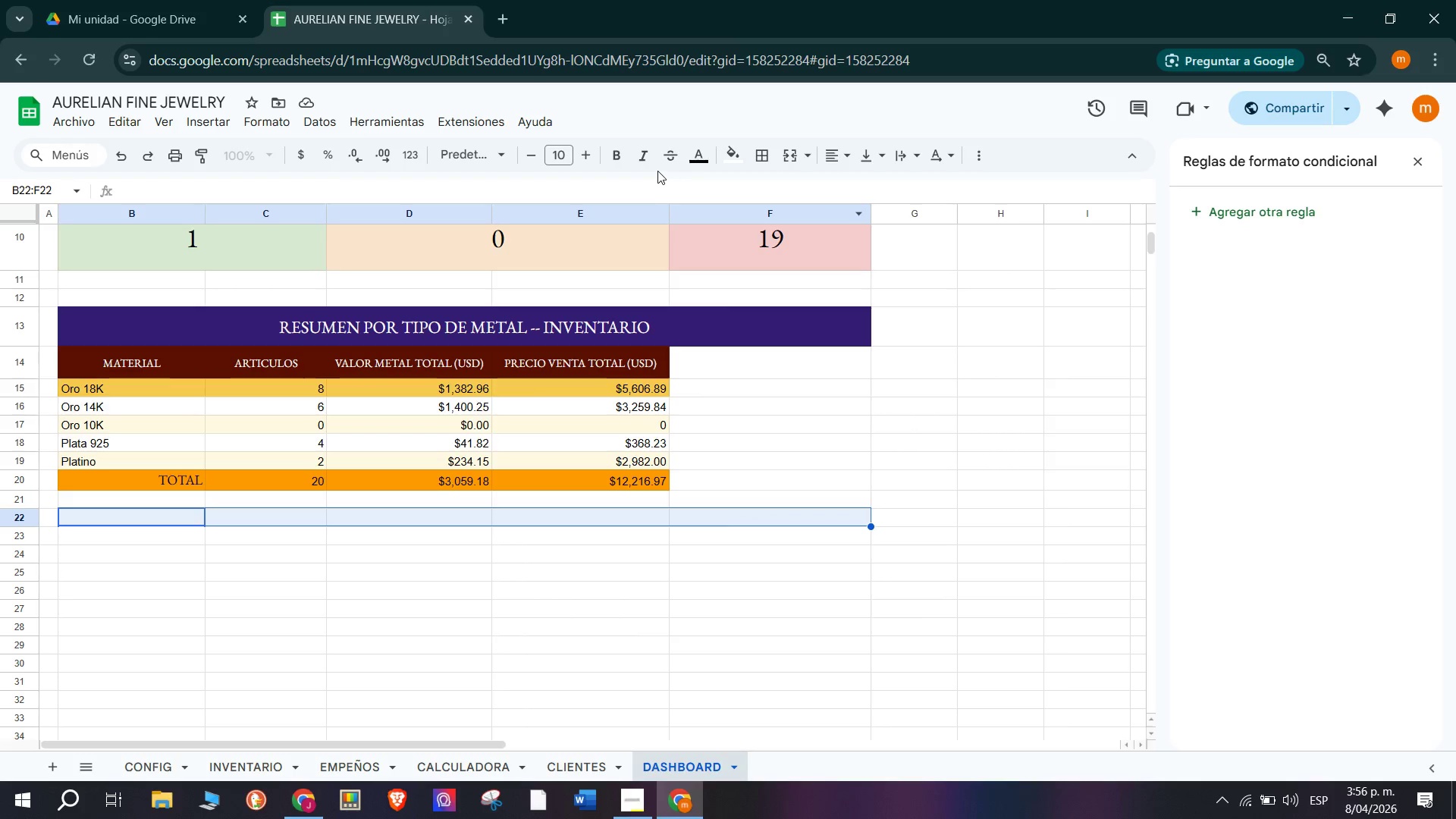 
wait(6.22)
 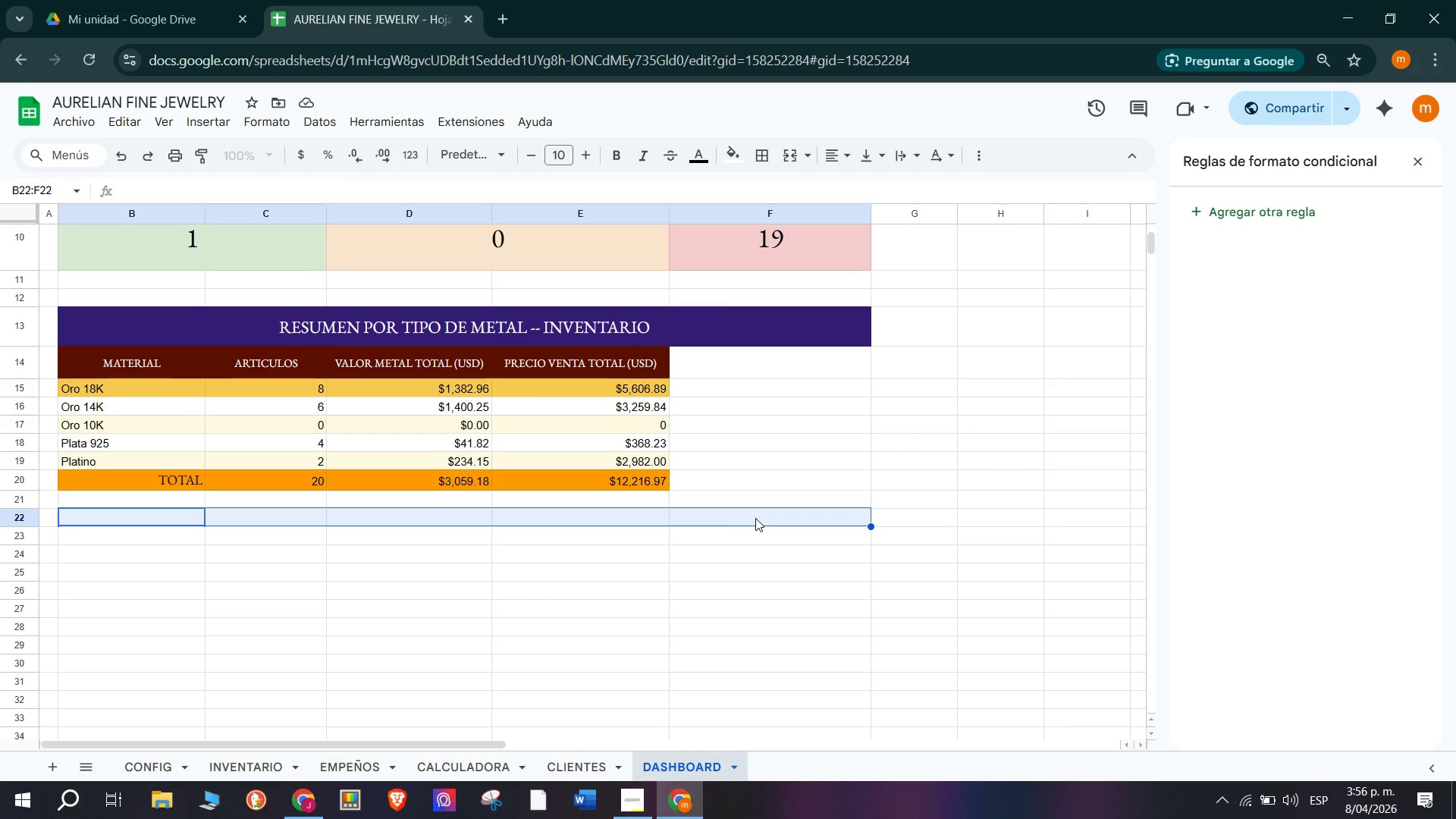 
left_click([1428, 164])
 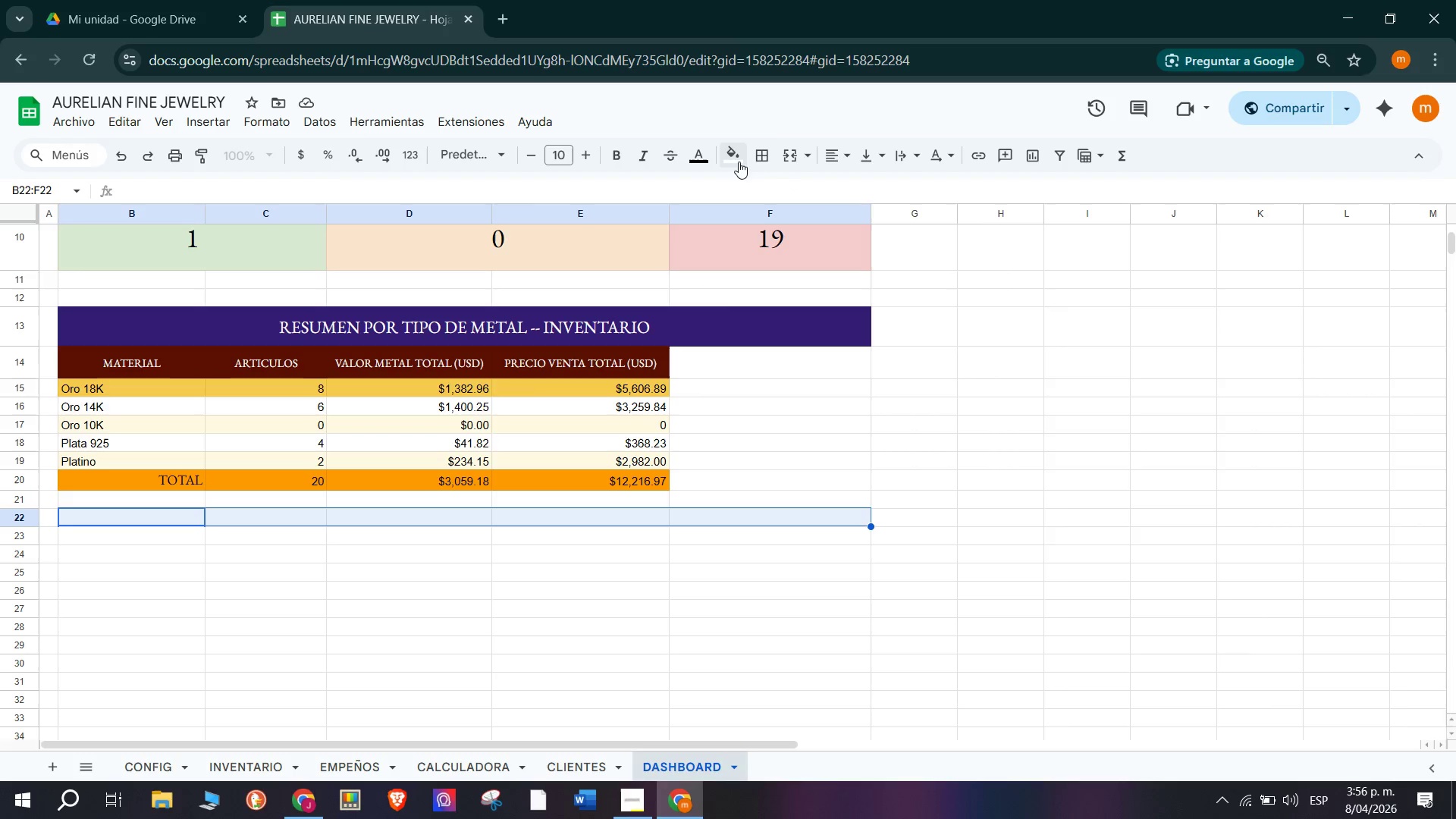 
left_click([788, 158])
 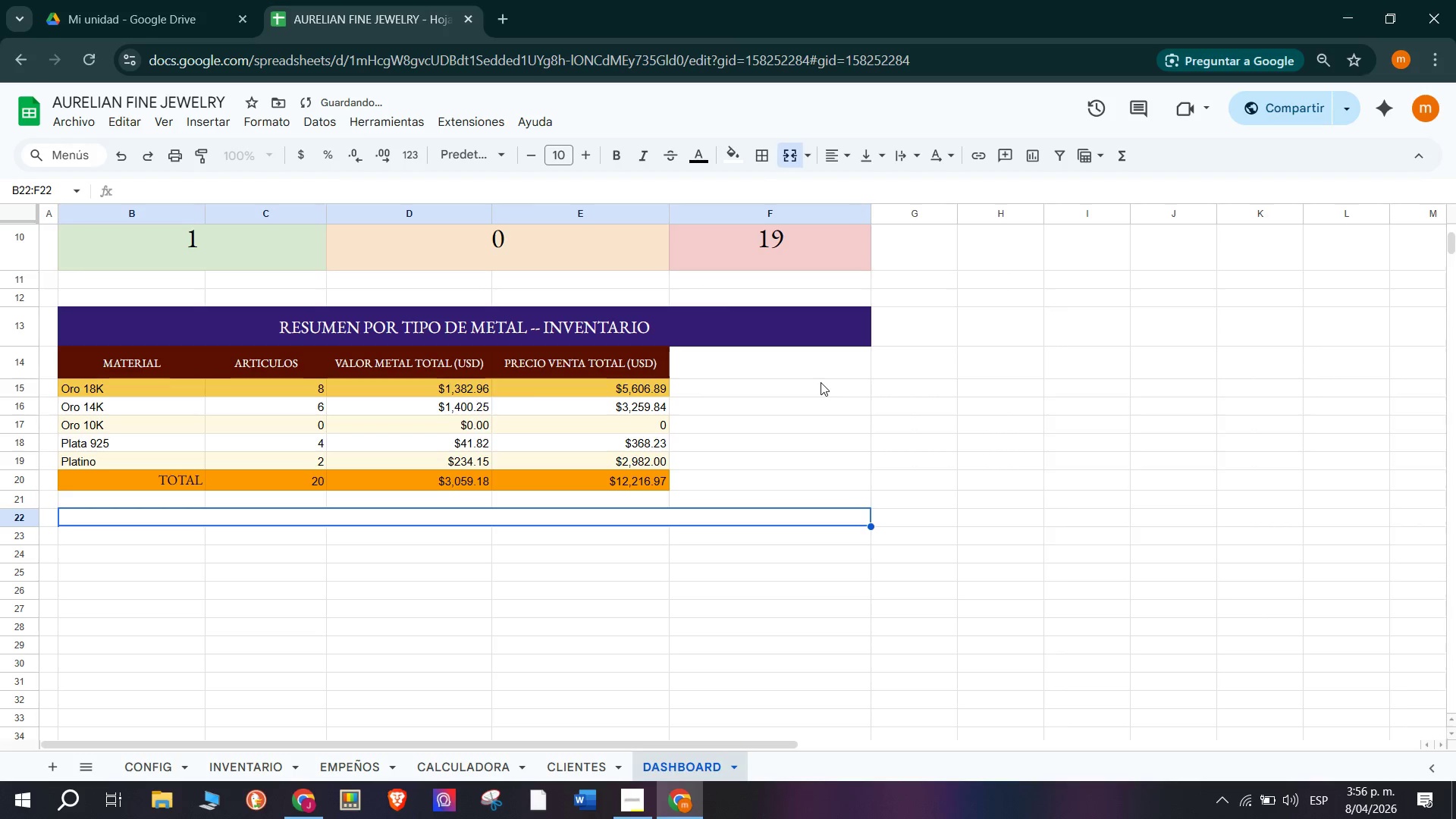 
type(RESUMEN DE PRESTAMOS POR ESTAFO)
key(Backspace)
key(Backspace)
type(DO)
 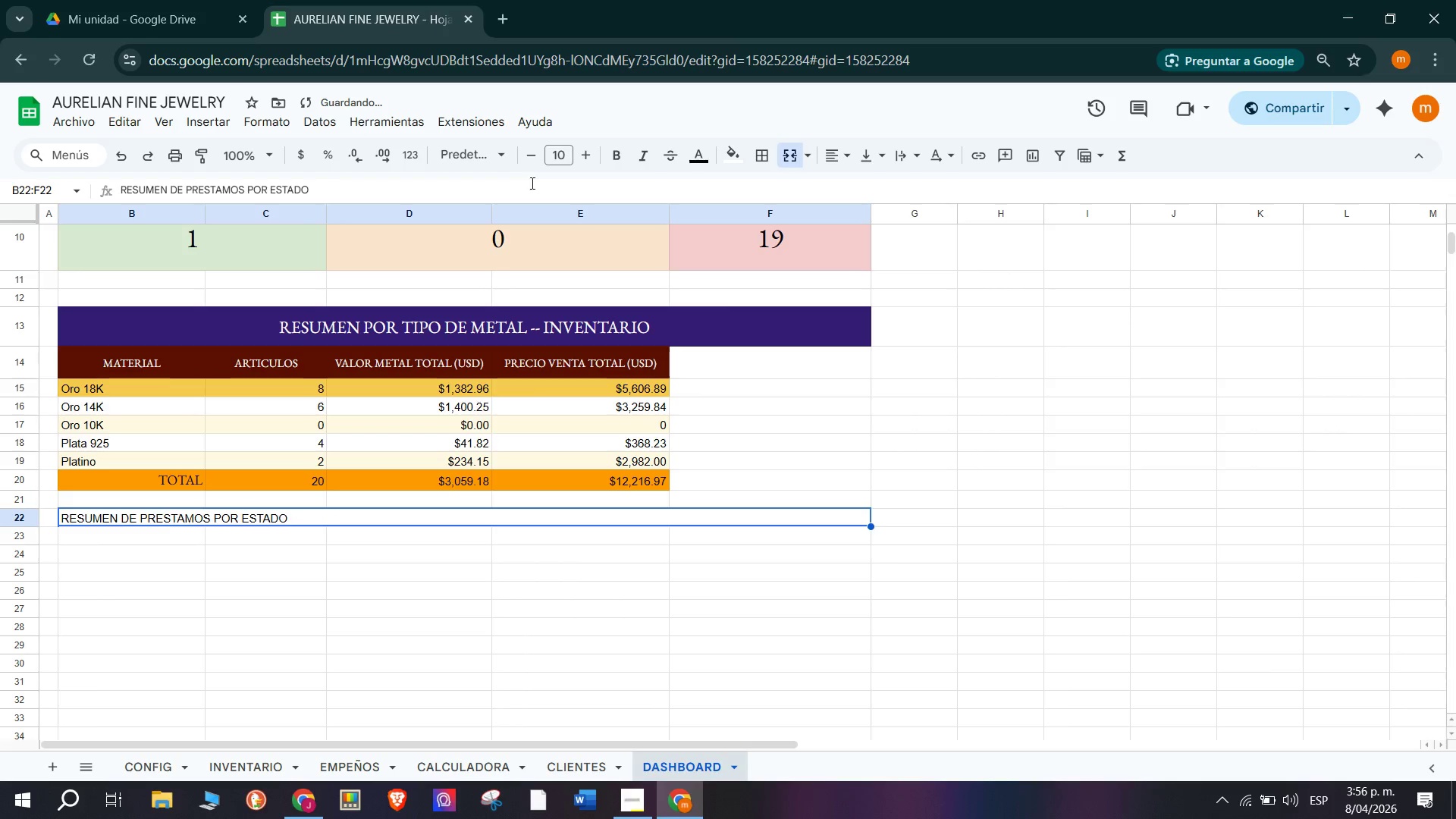 
left_click([839, 153])
 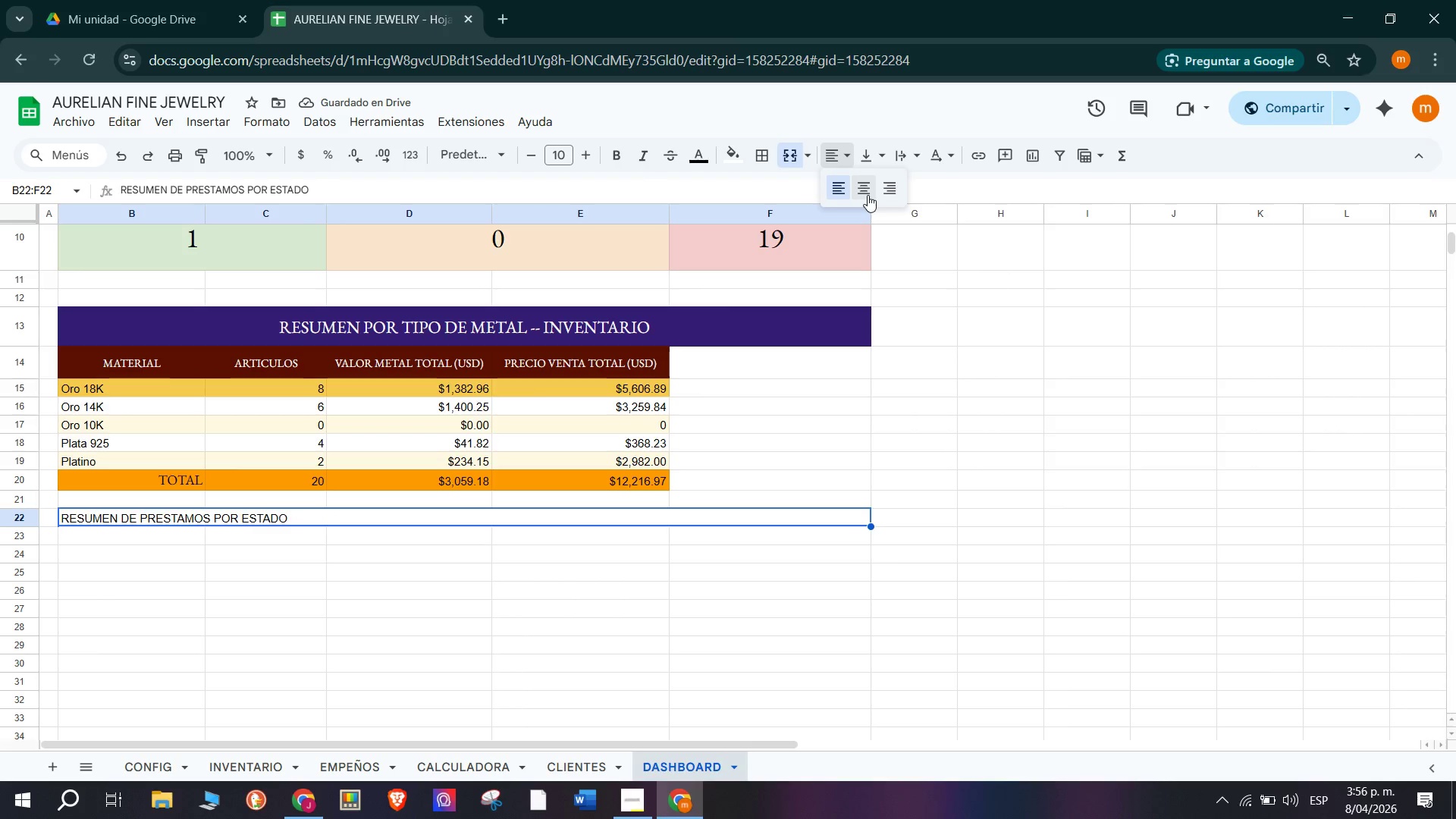 
left_click([867, 192])
 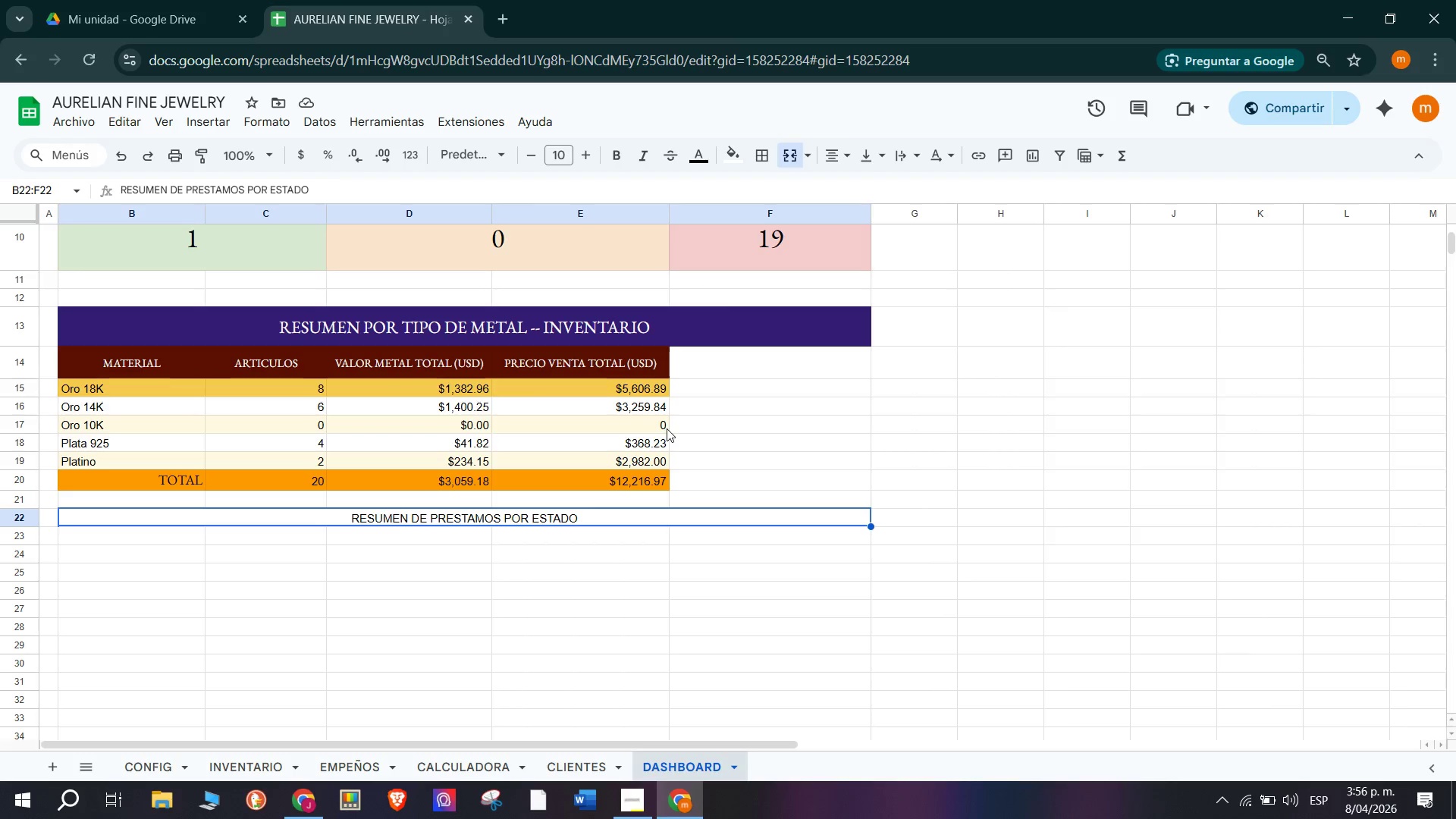 
wait(17.69)
 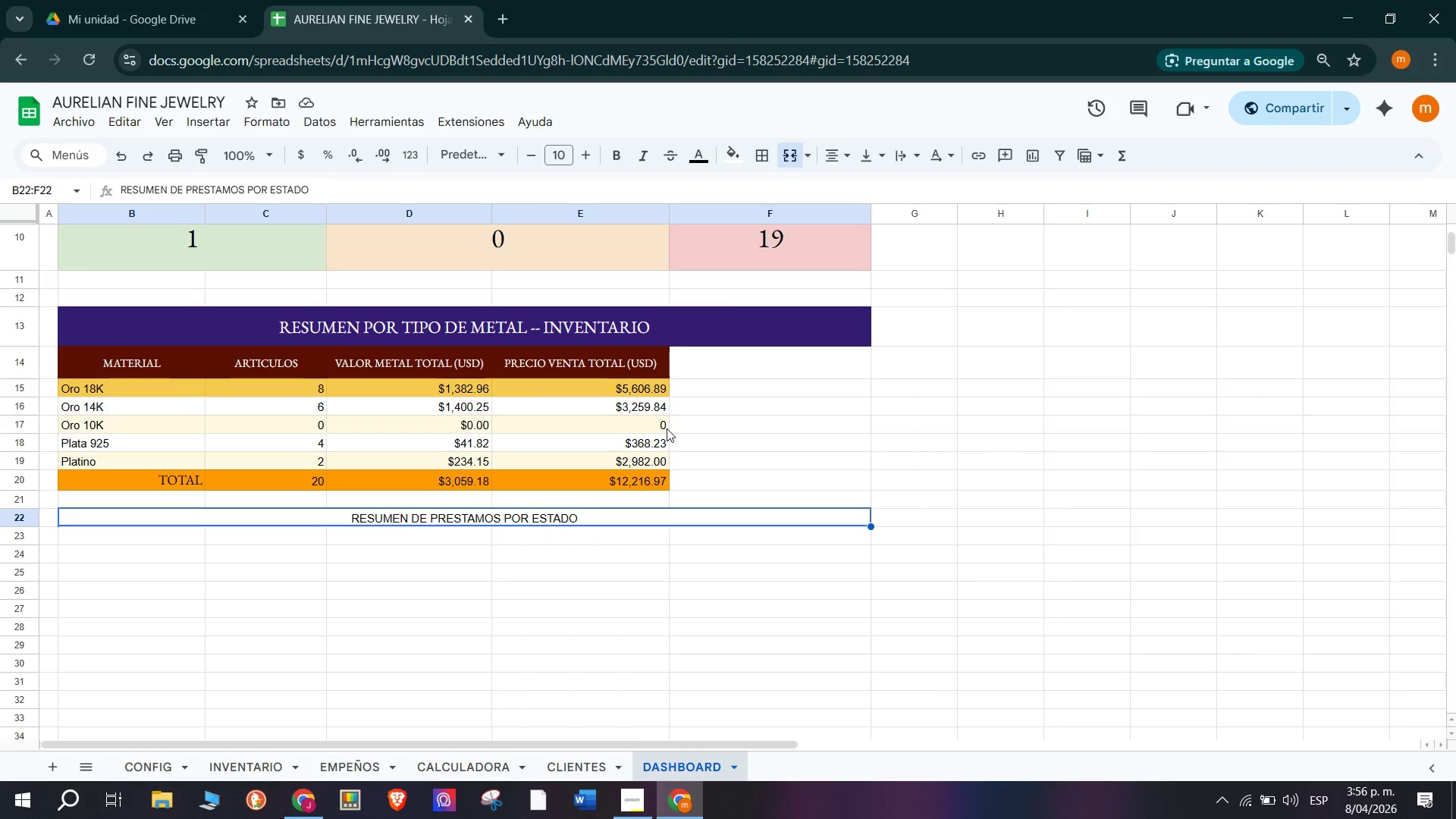 
left_click([461, 157])
 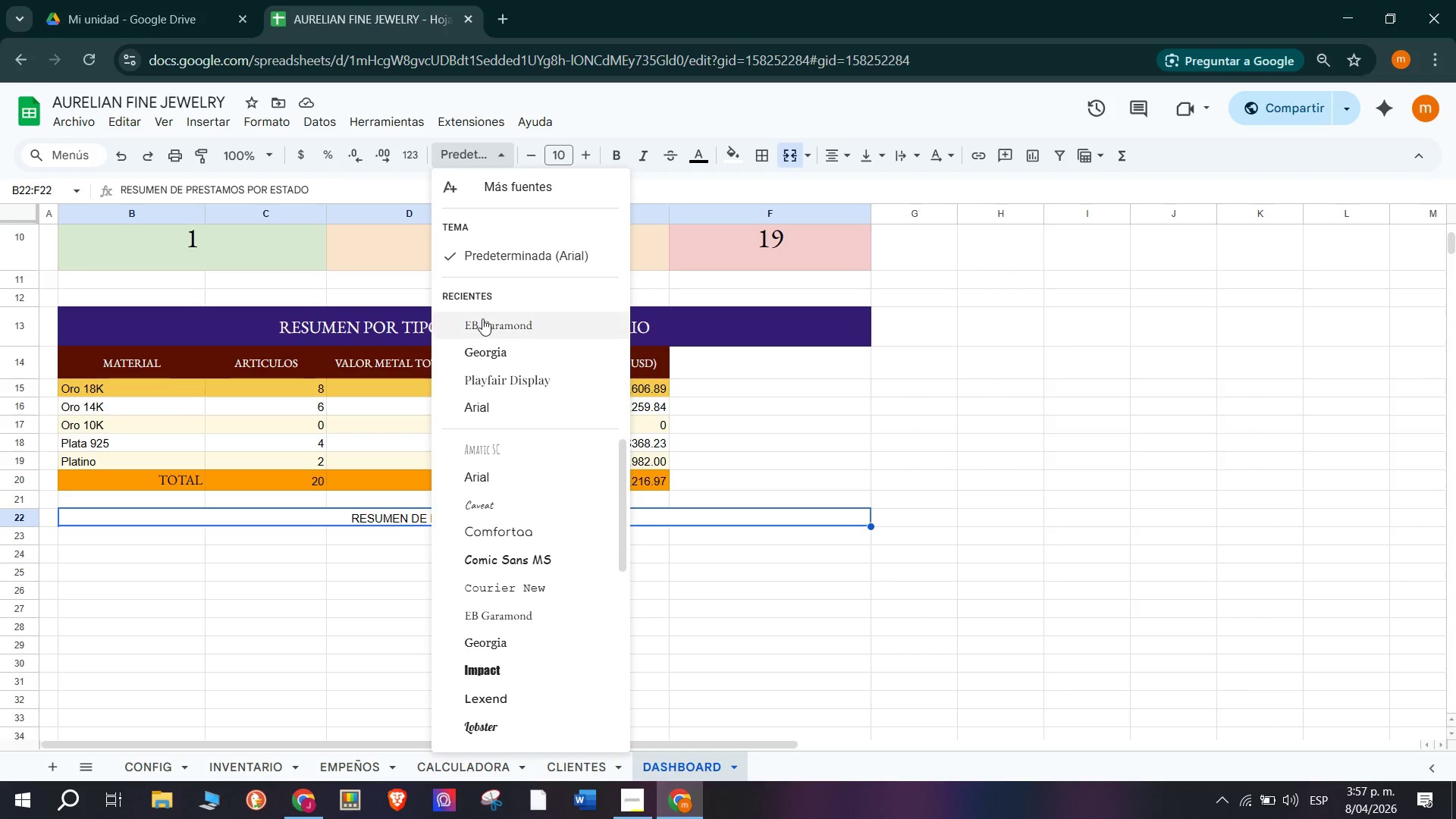 
left_click([482, 318])
 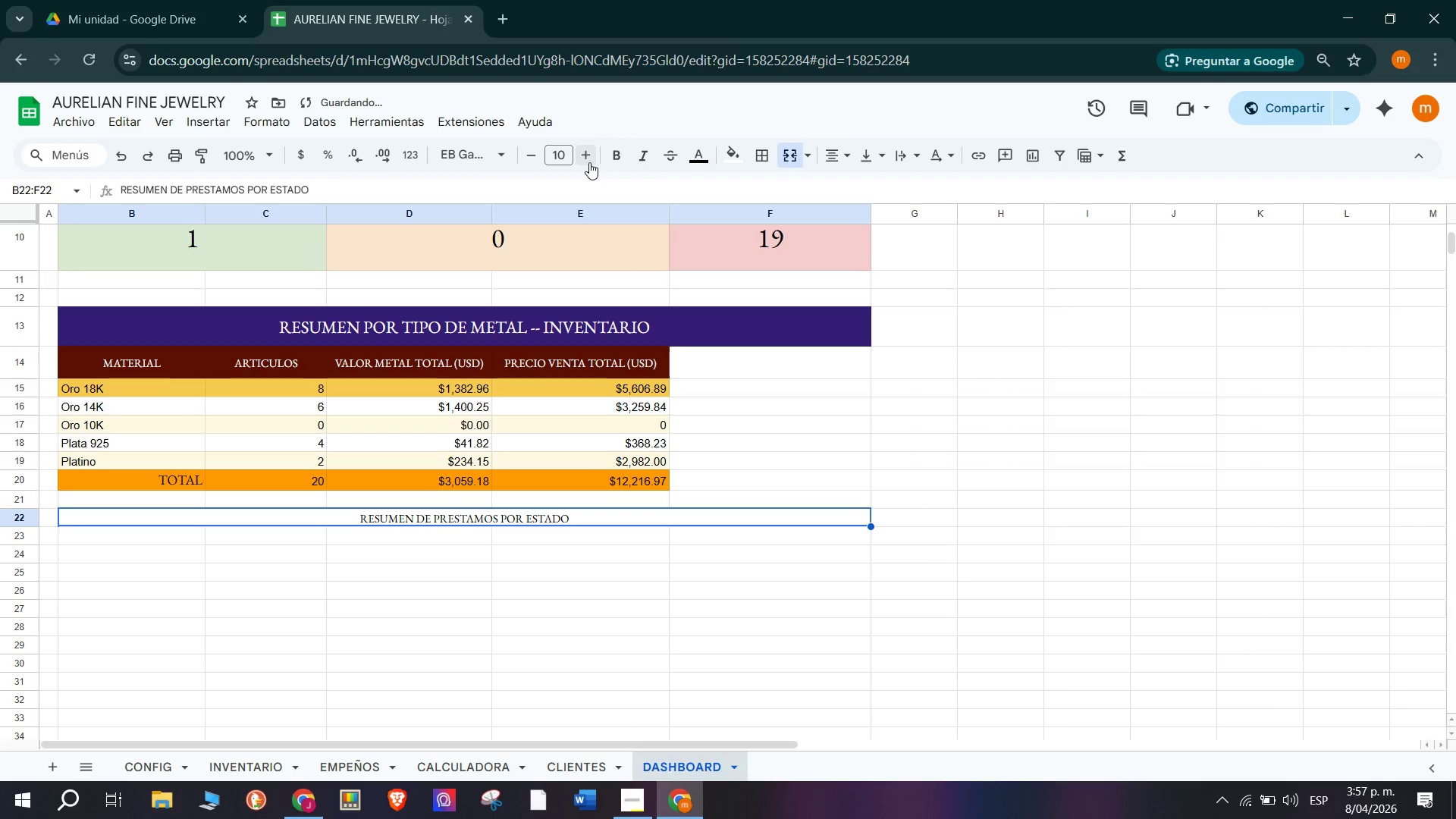 
double_click([589, 162])
 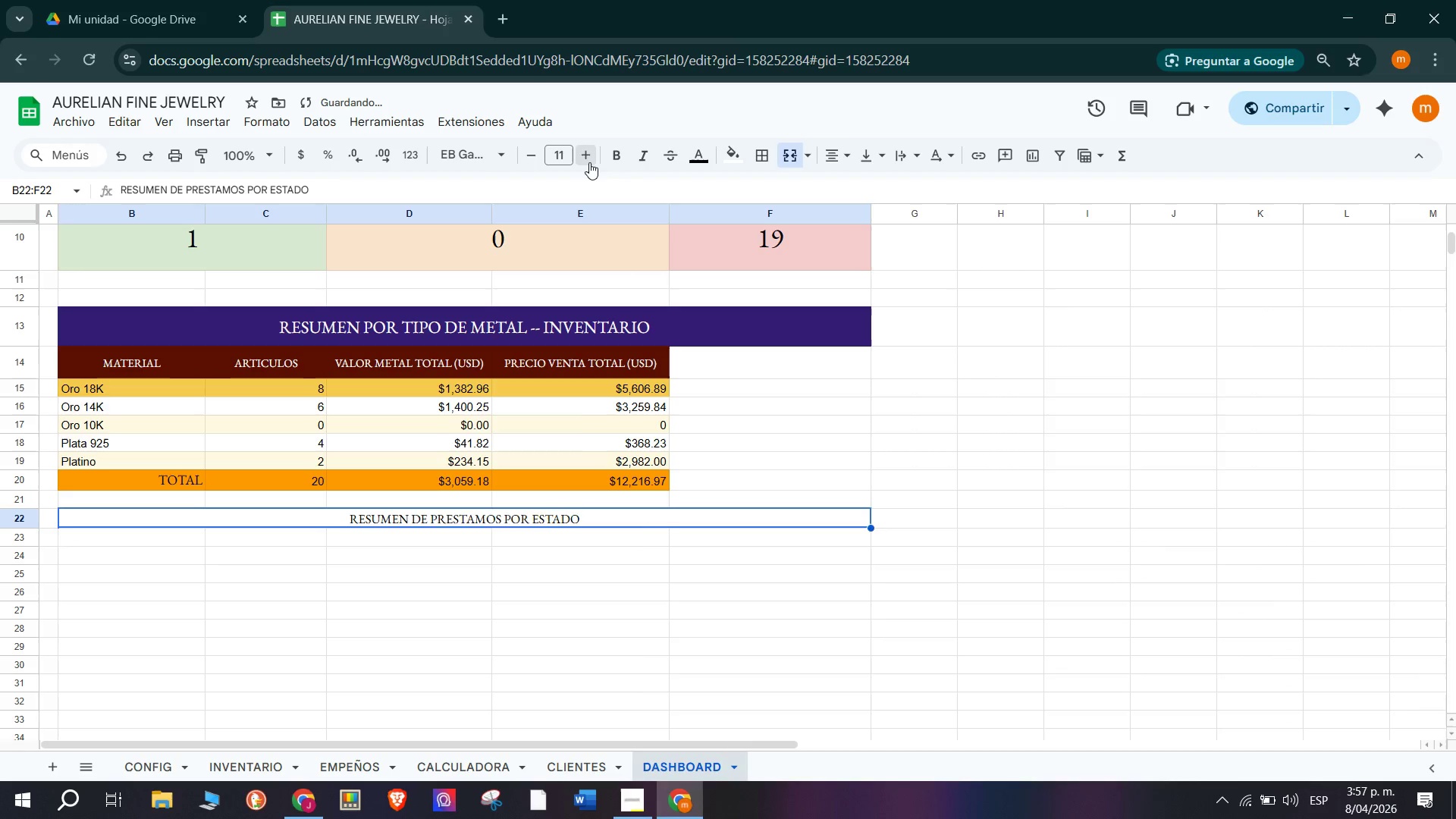 
triple_click([589, 162])
 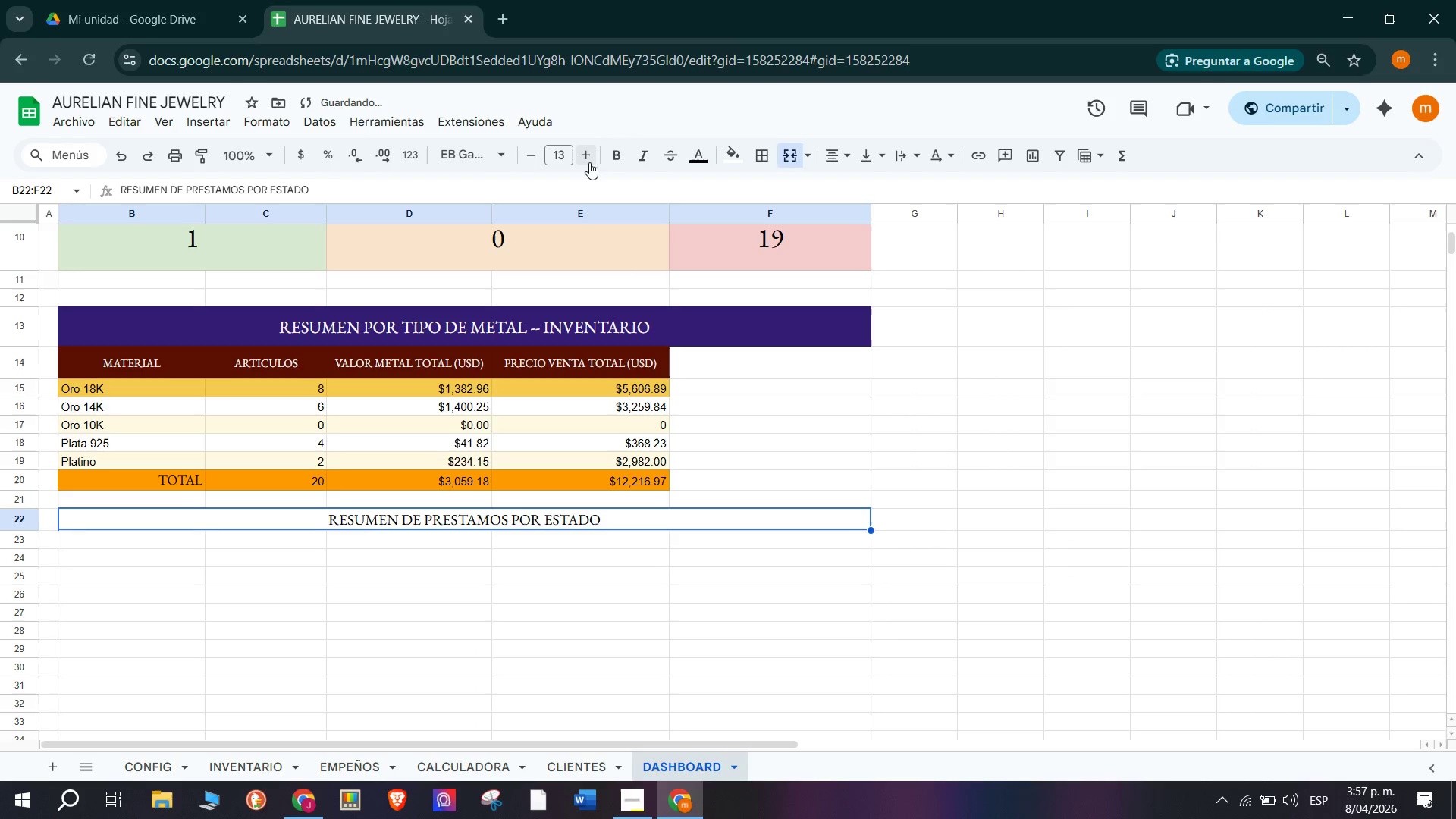 
triple_click([589, 162])
 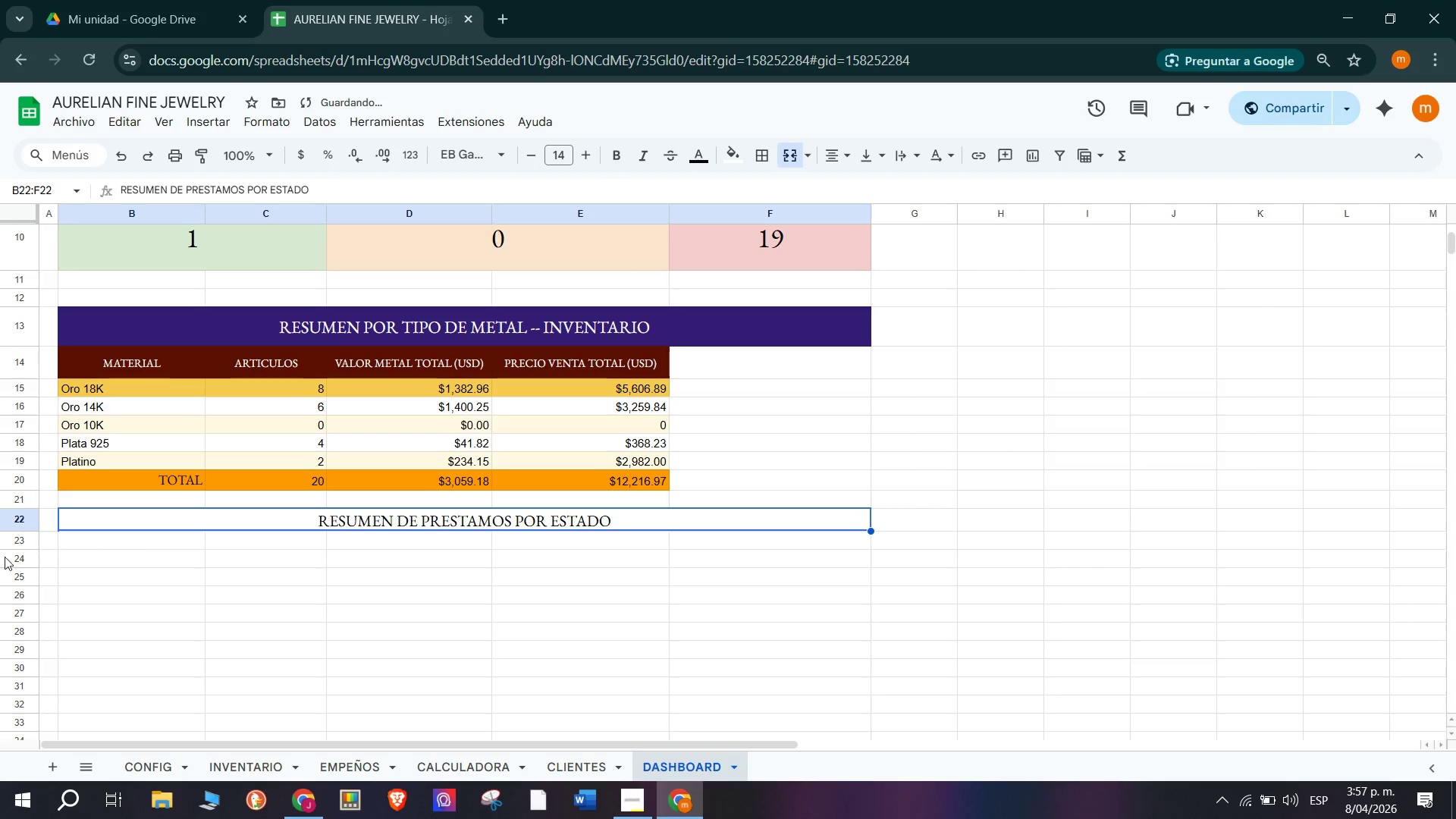 
left_click_drag(start_coordinate=[17, 533], to_coordinate=[23, 541])
 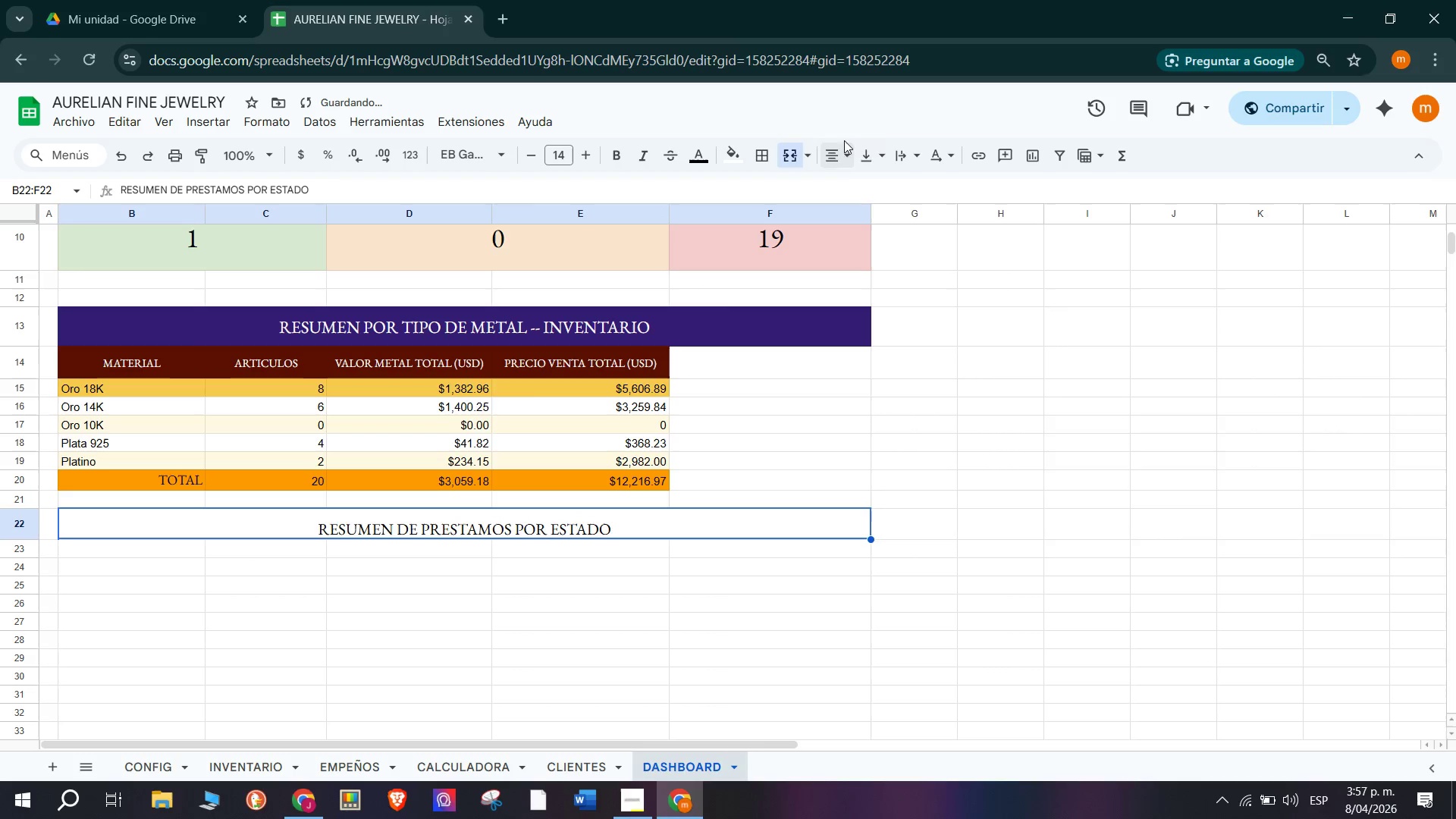 
left_click([874, 143])
 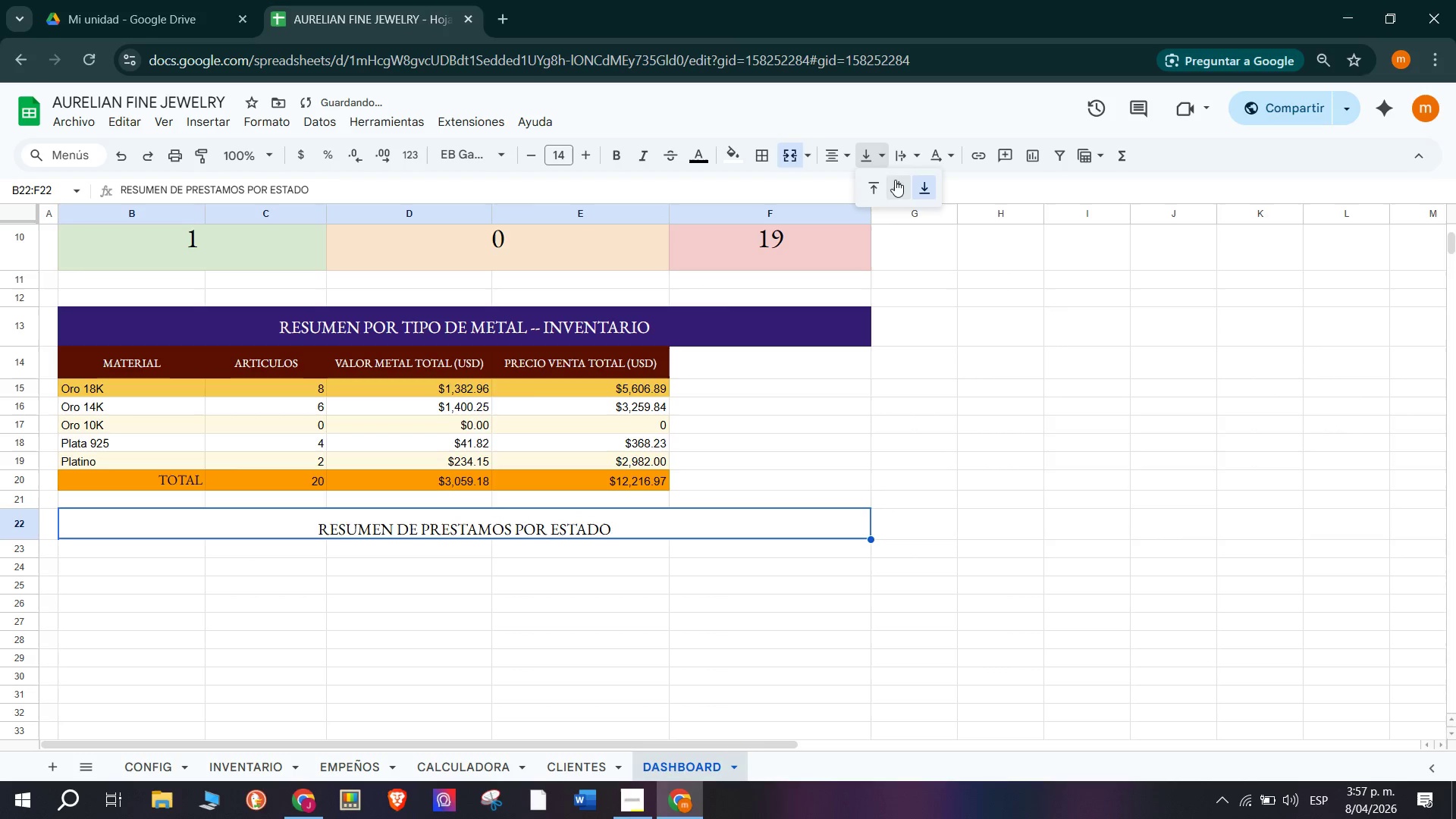 
left_click([896, 186])
 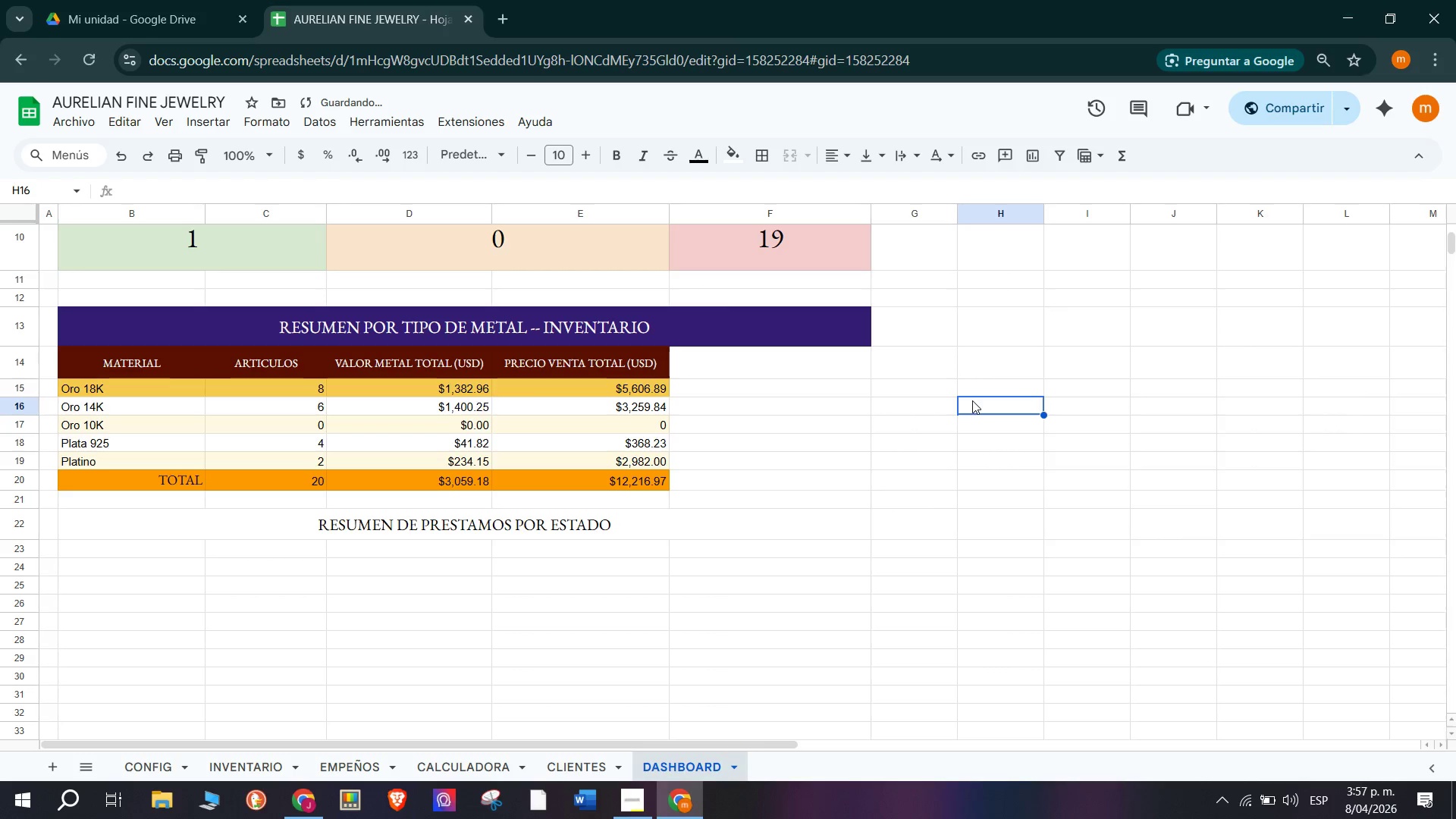 
left_click([664, 520])
 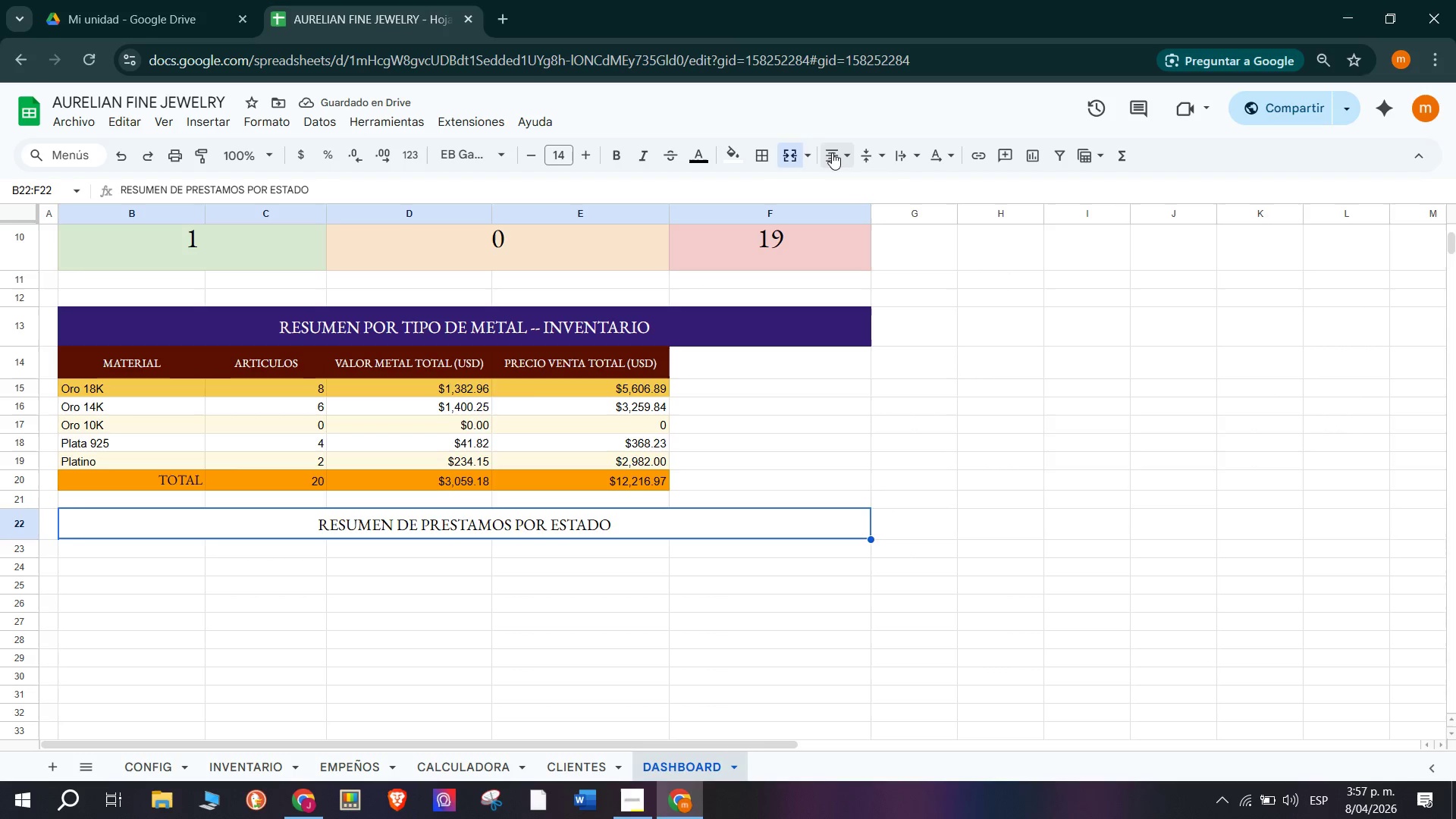 
left_click([737, 150])
 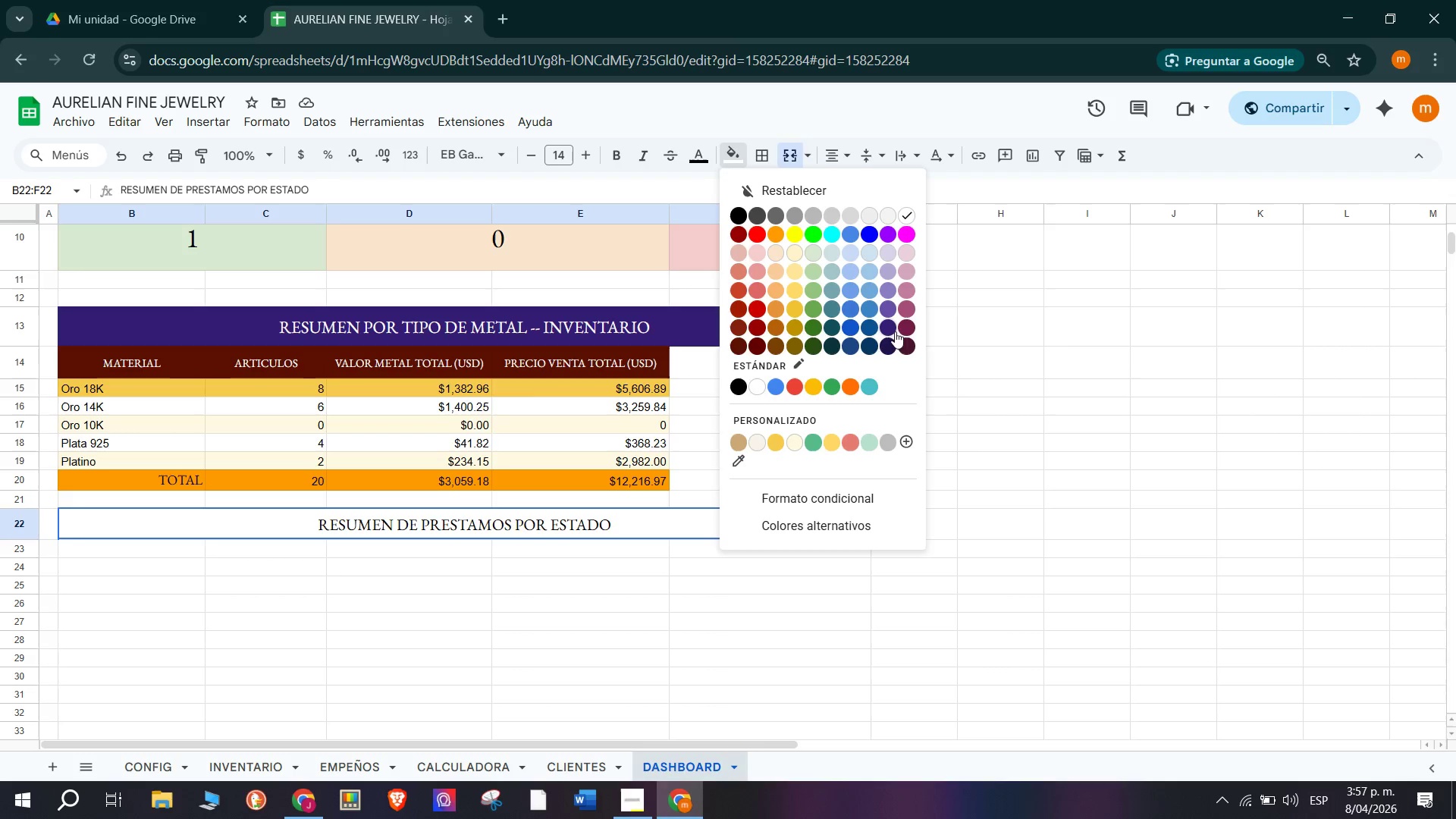 
left_click([883, 328])
 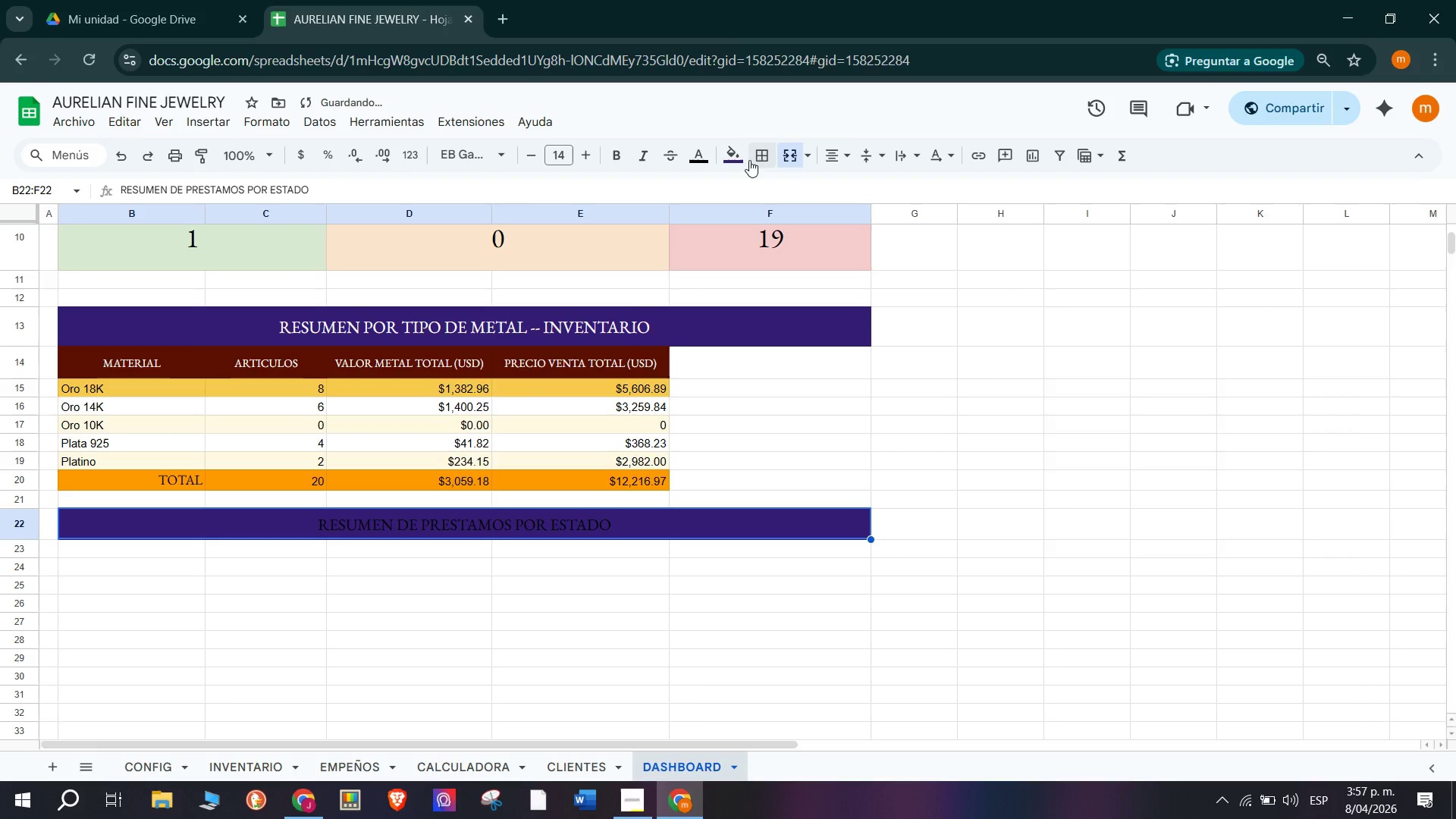 
left_click([692, 158])
 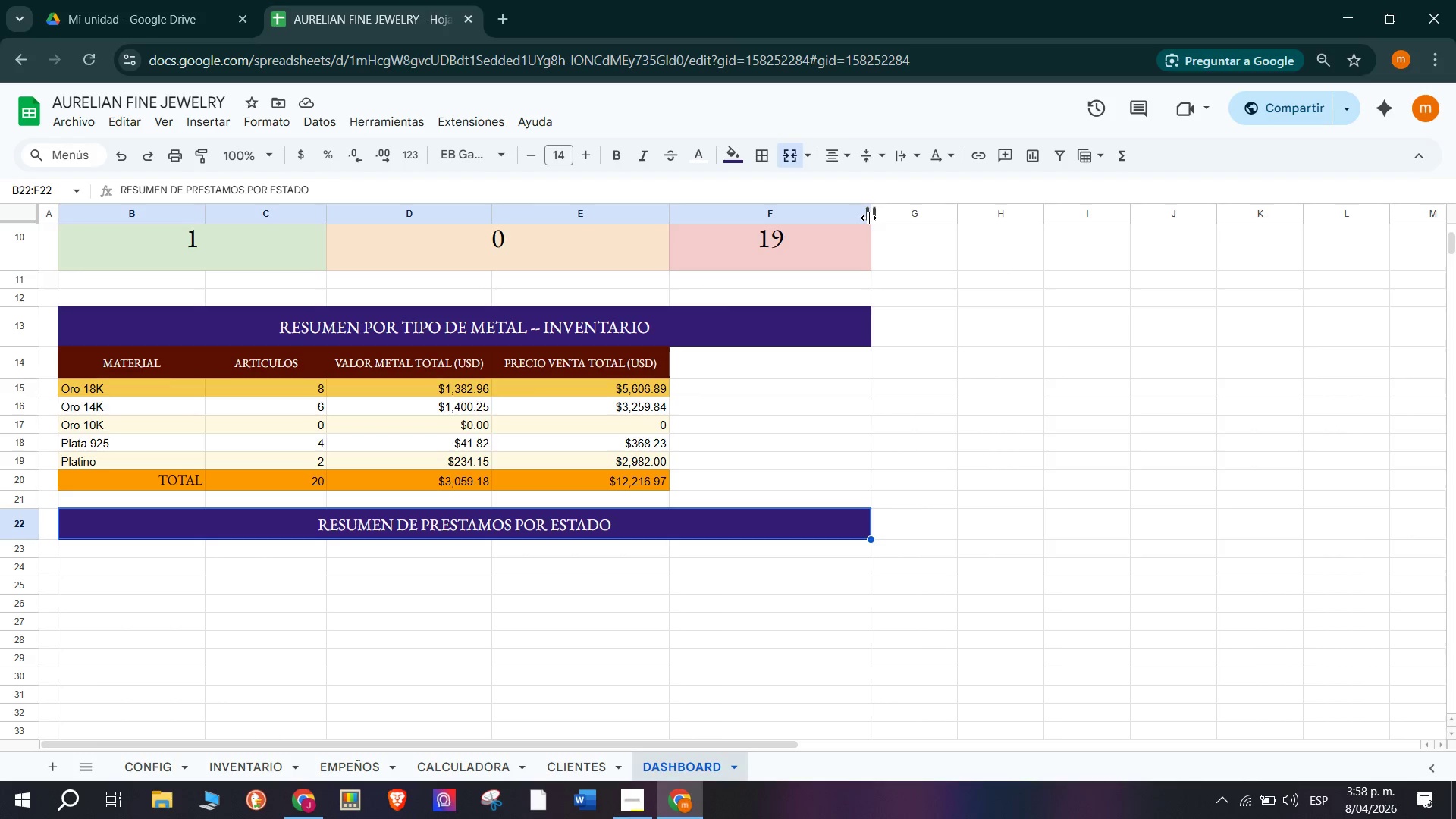 
wait(74.09)
 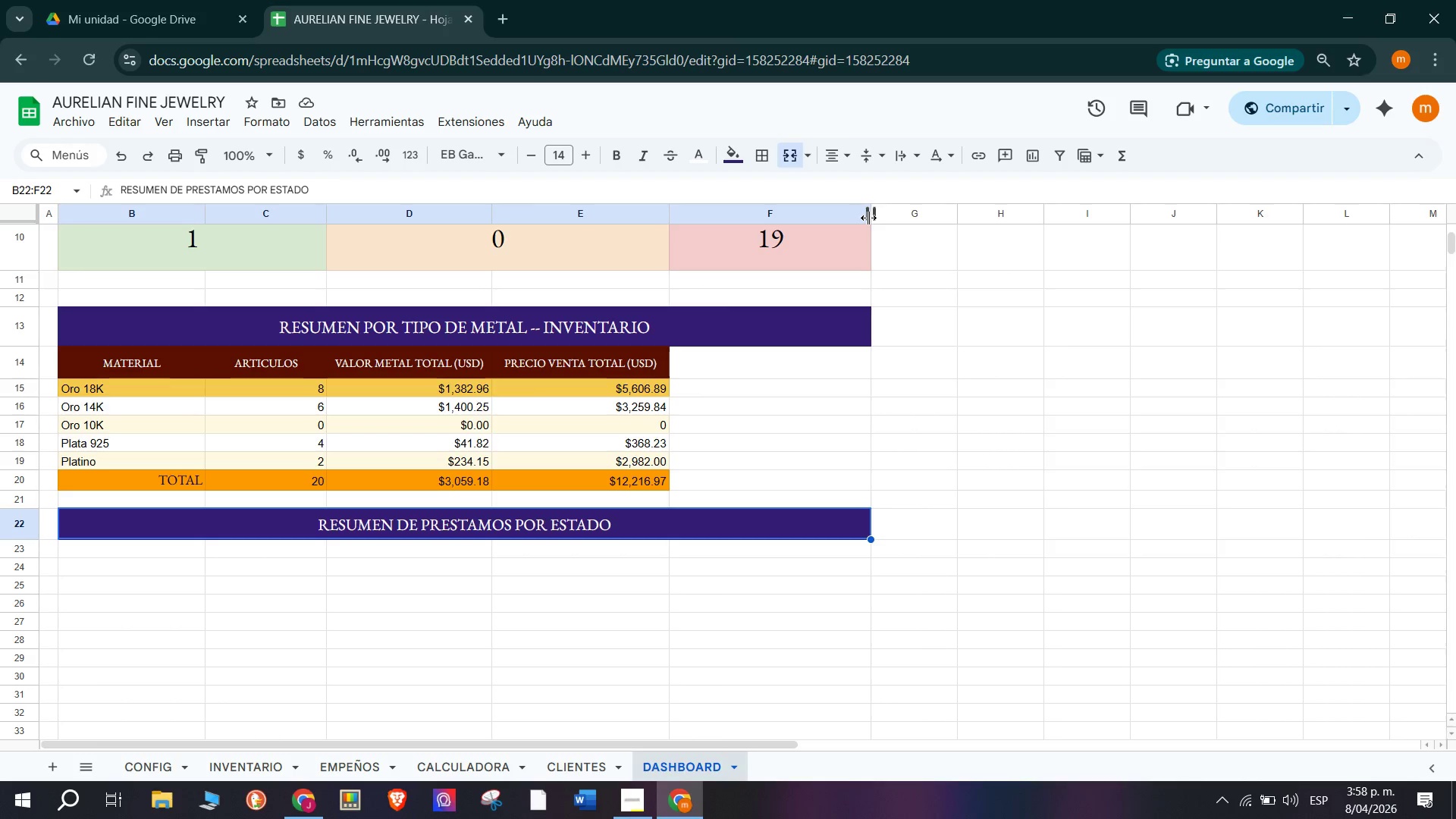 
left_click([130, 548])
 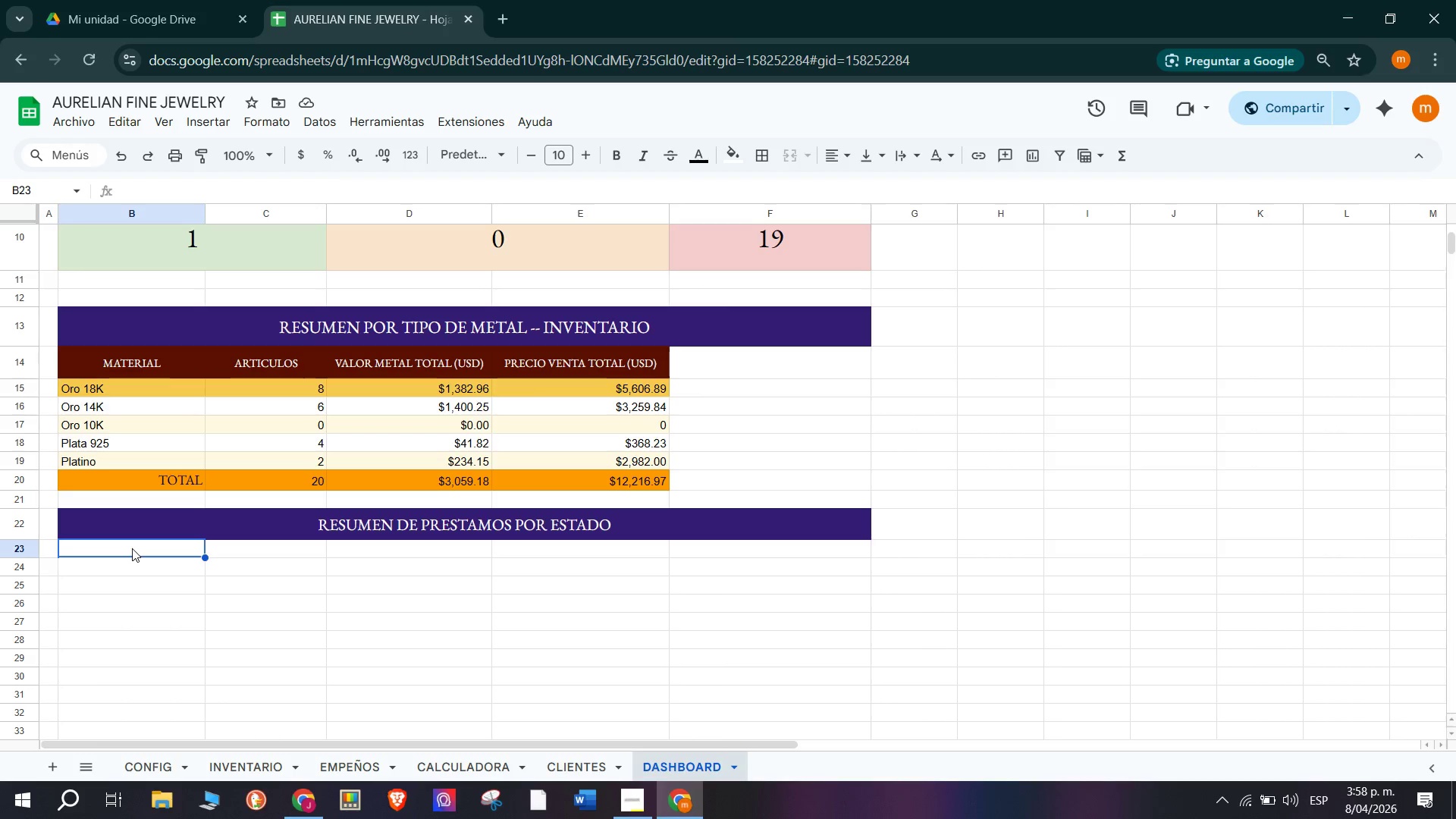 
type(ESTADO)
key(Tab)
 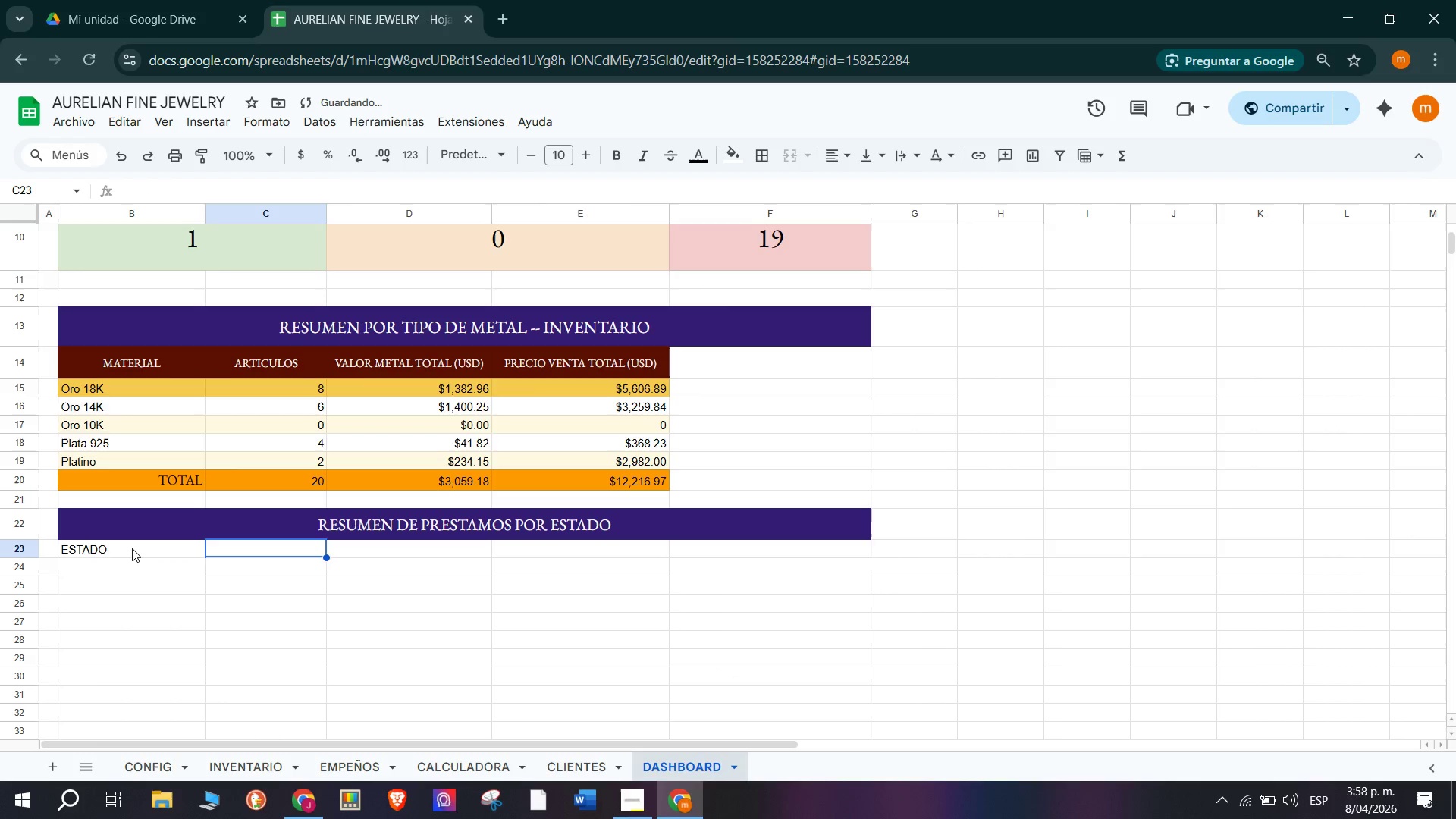 
type(CONTRATOS)
key(Tab)
 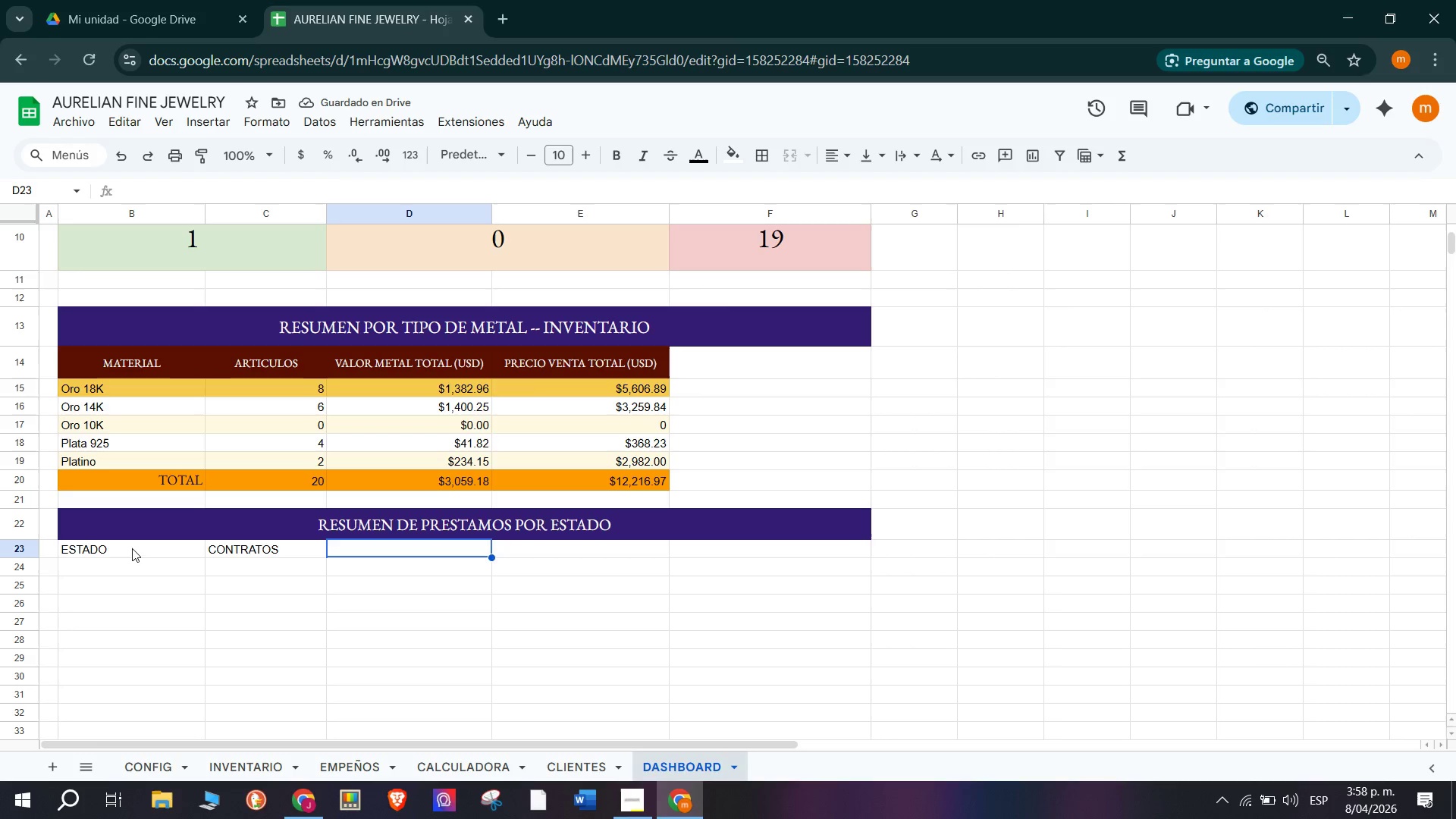 
wait(5.31)
 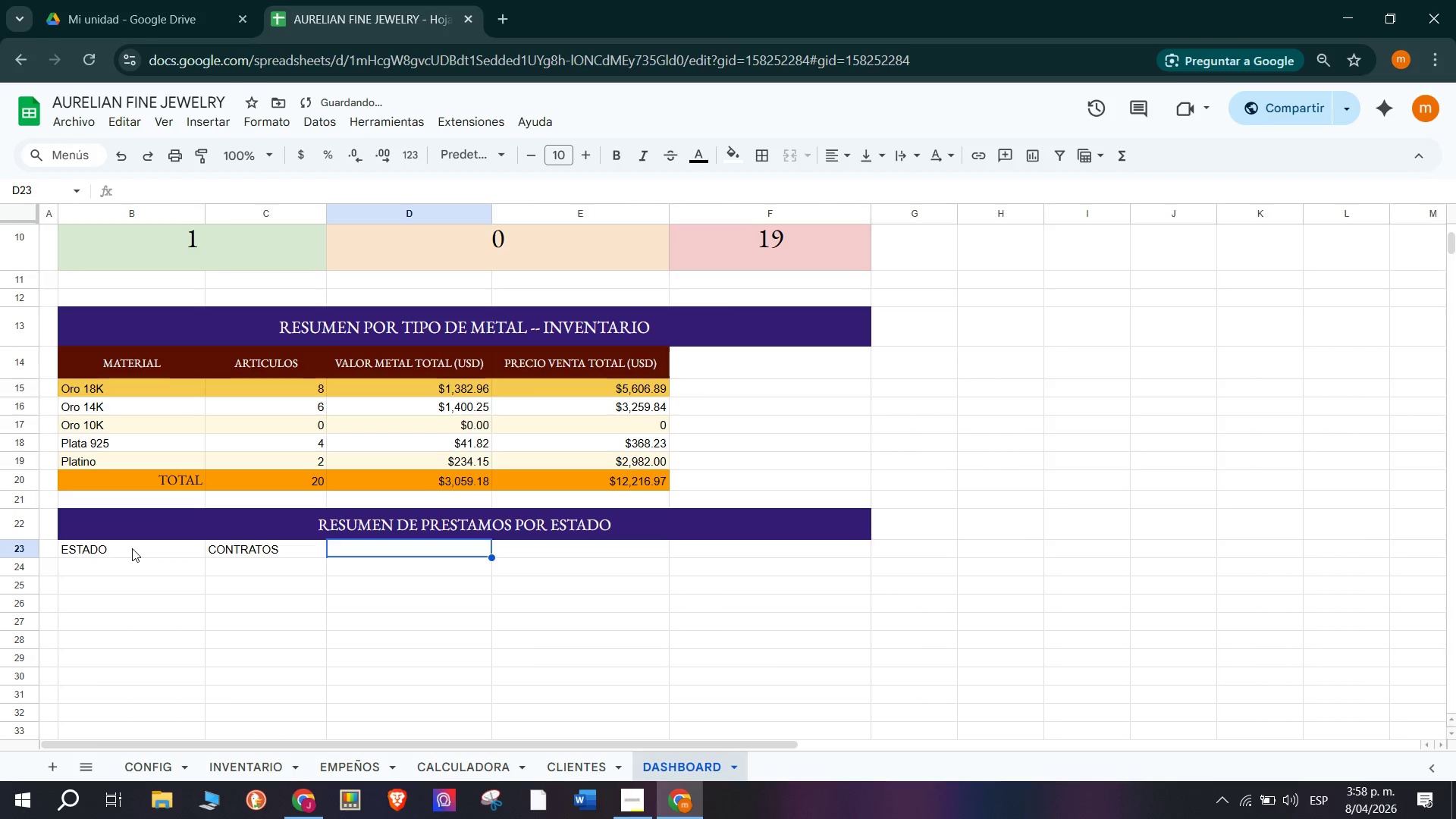 
type(MONTO PRESTADO *USD()
key(Tab)
 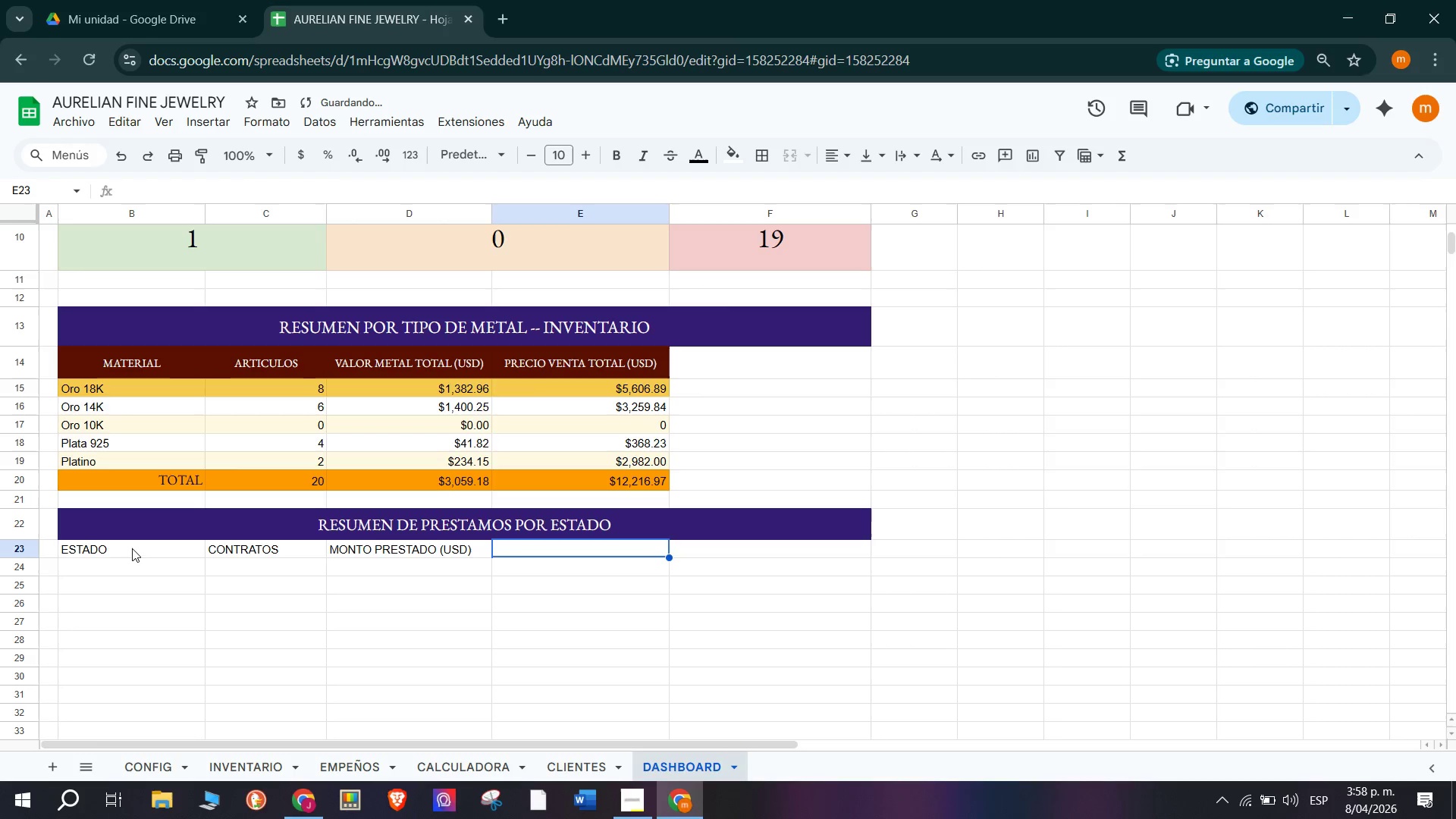 
type(INTERES ACUMULADO)
 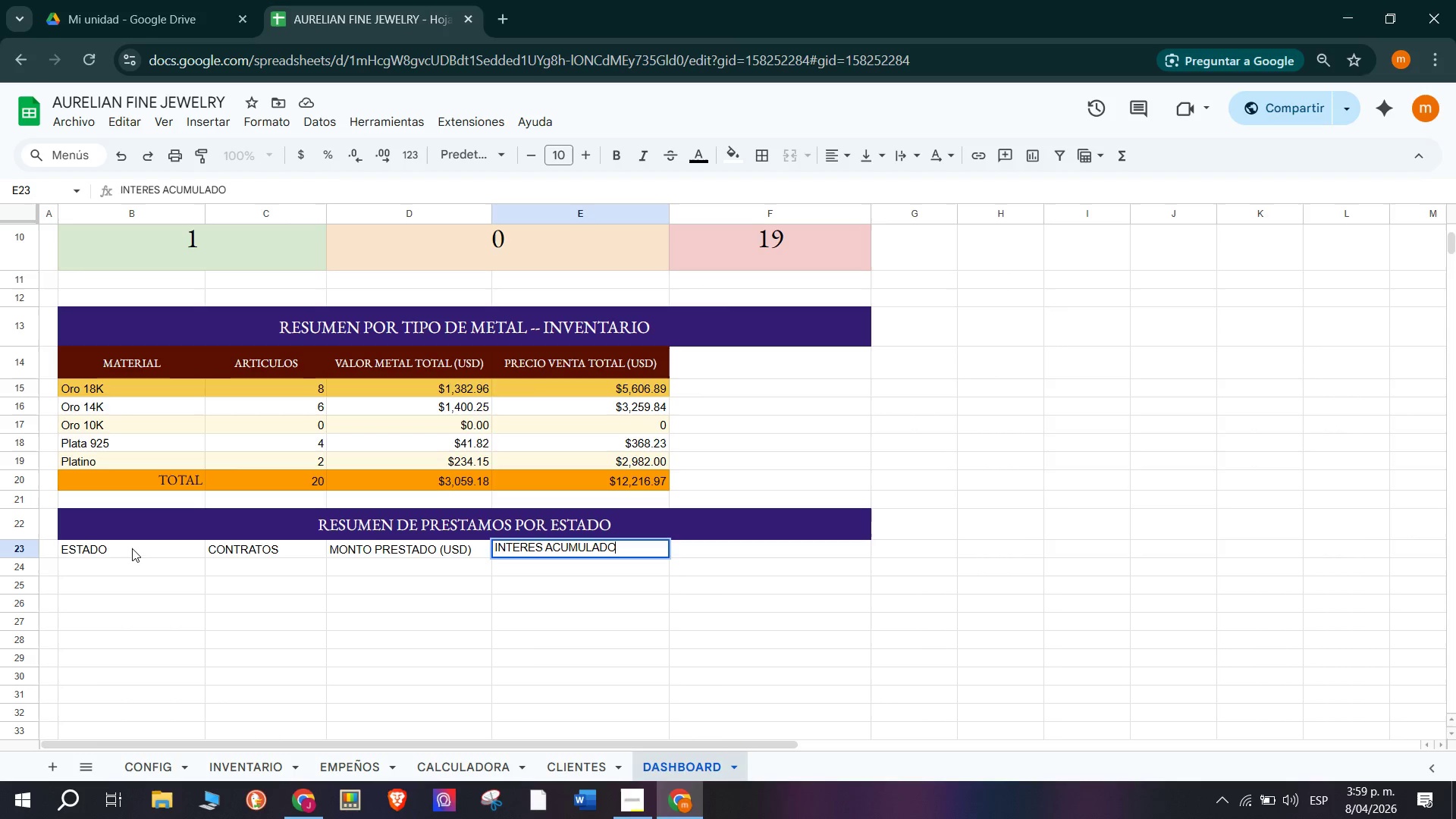 
key(Space)
 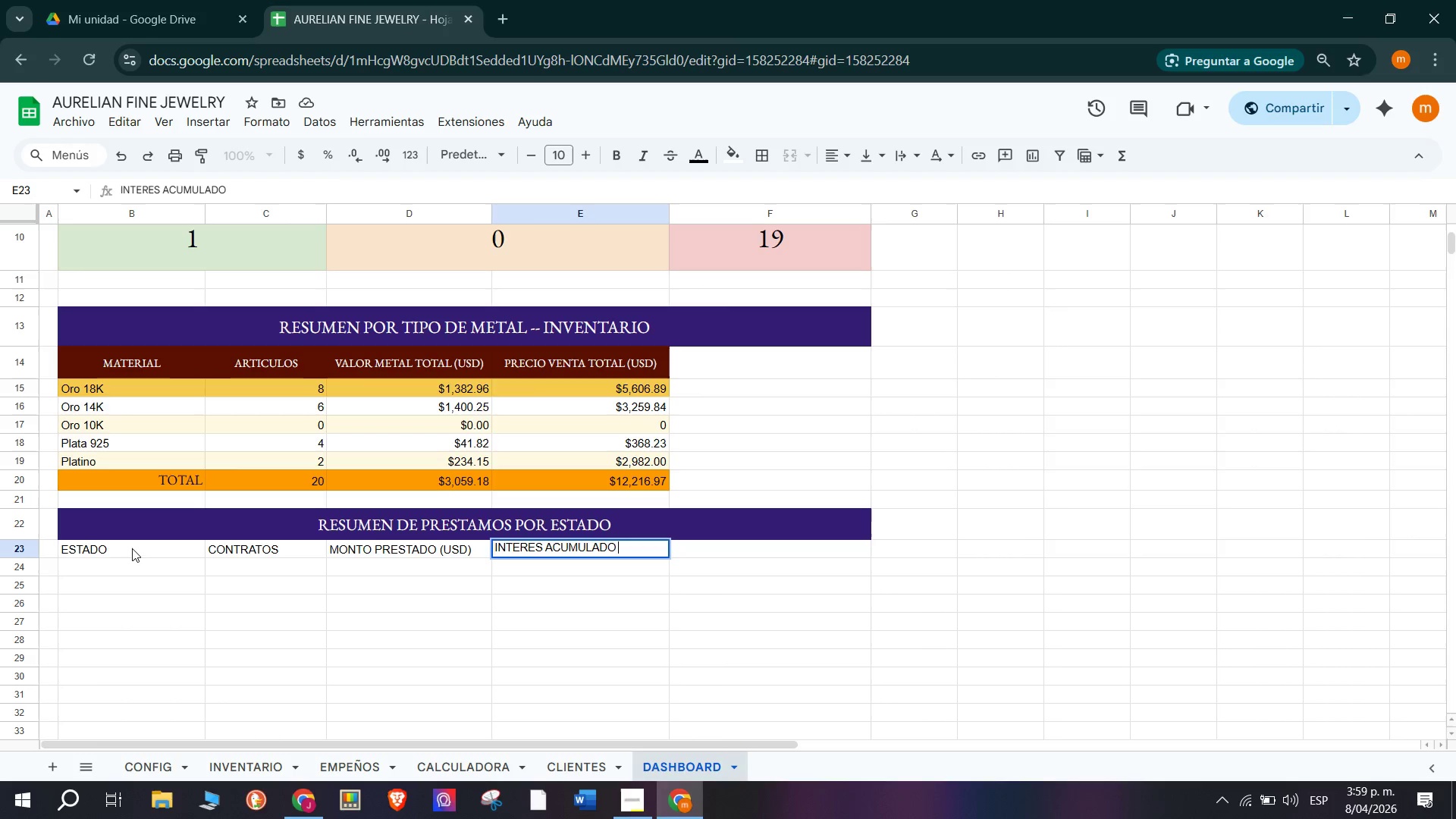 
wait(6.34)
 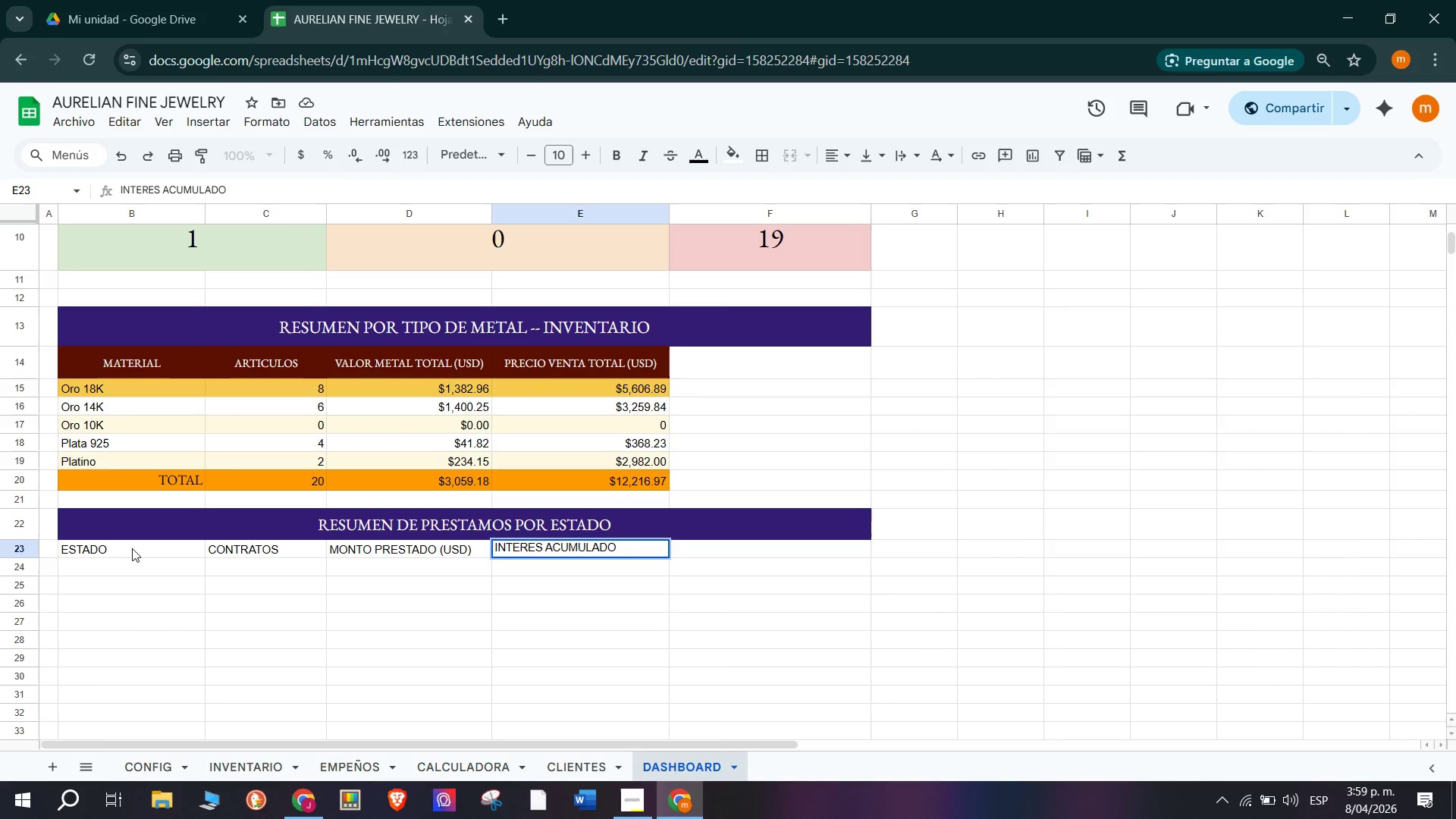 
type(*US()
key(Backspace)
type(D()
 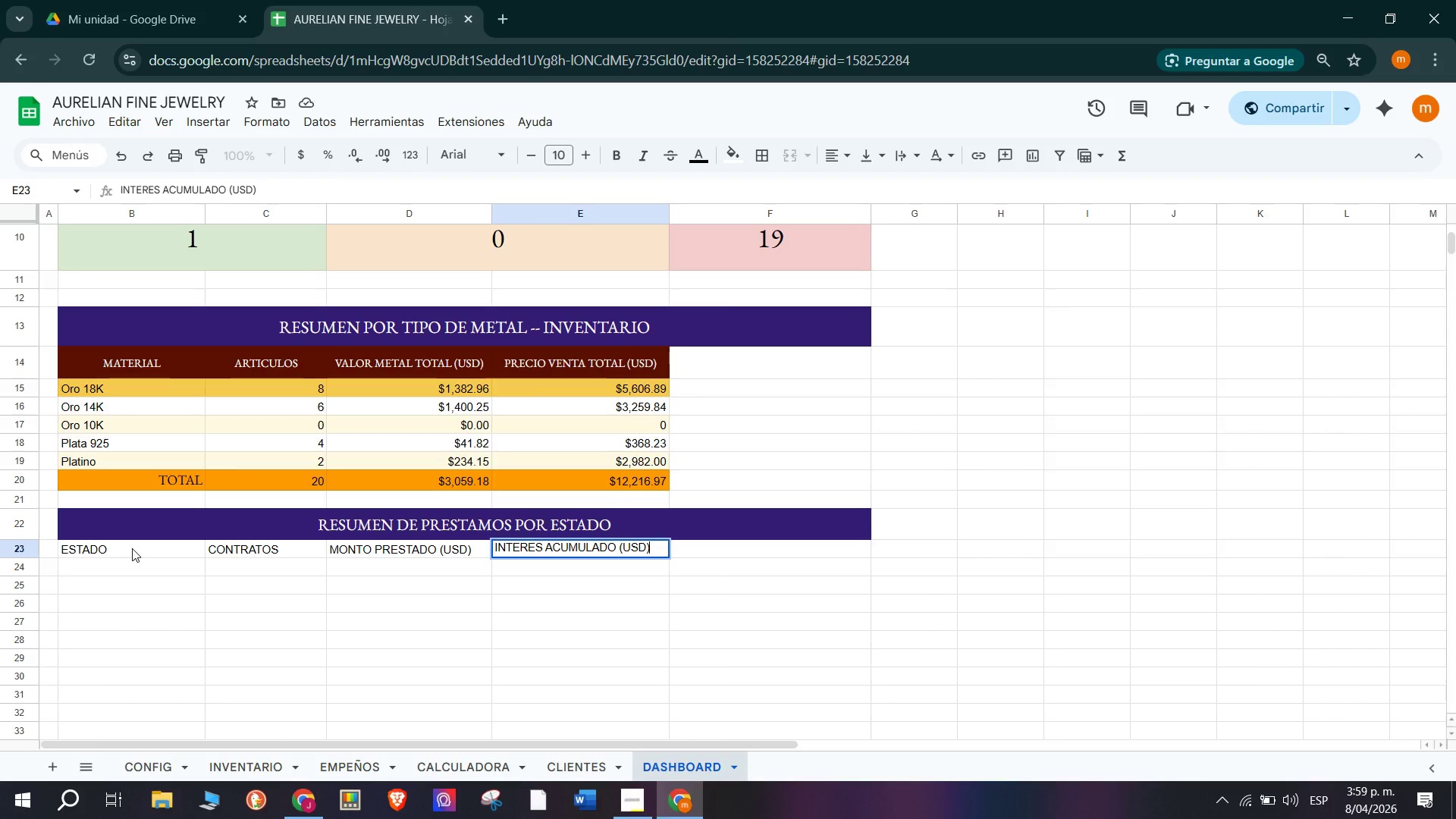 
wait(12.67)
 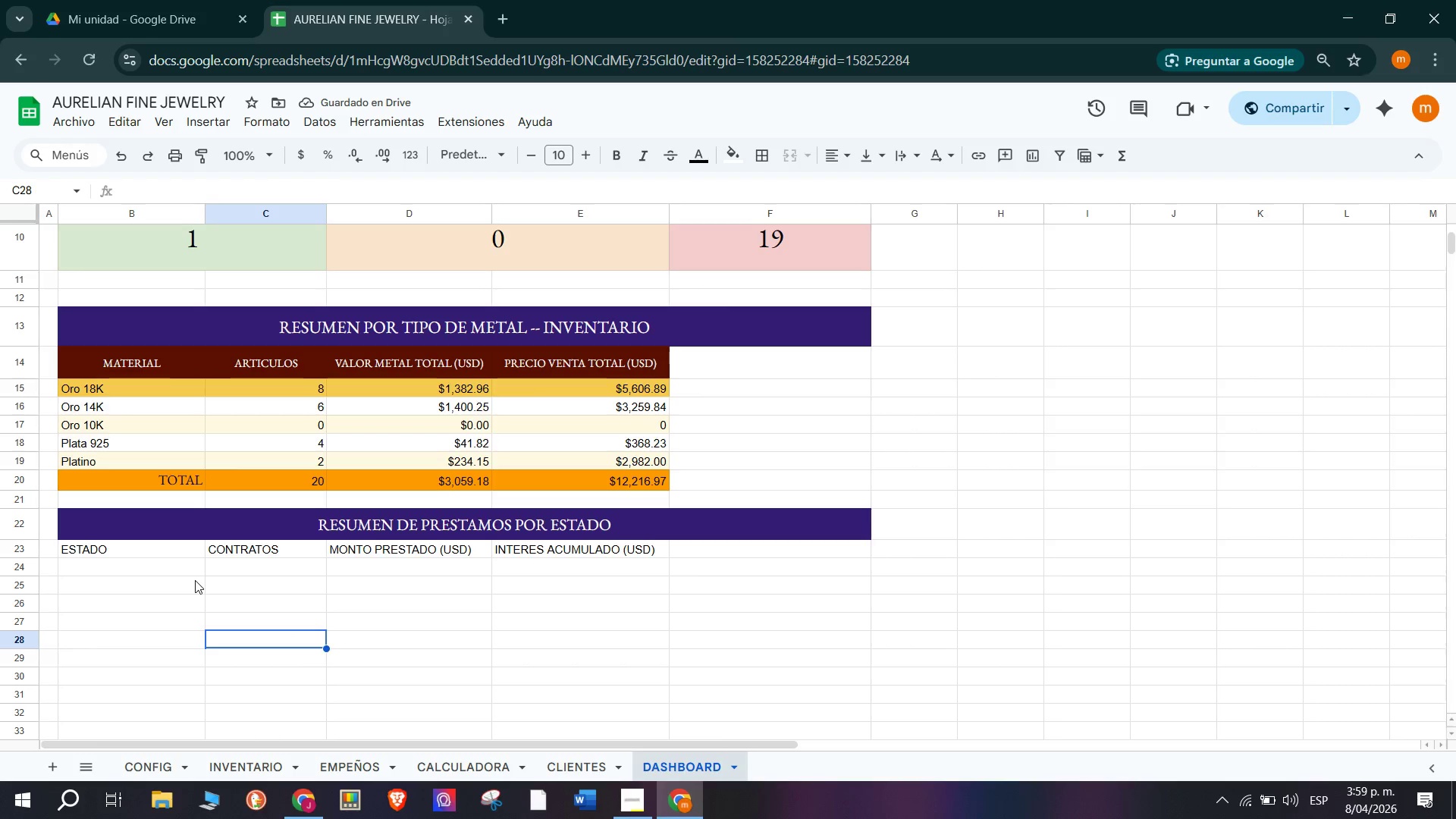 
type(AC)
 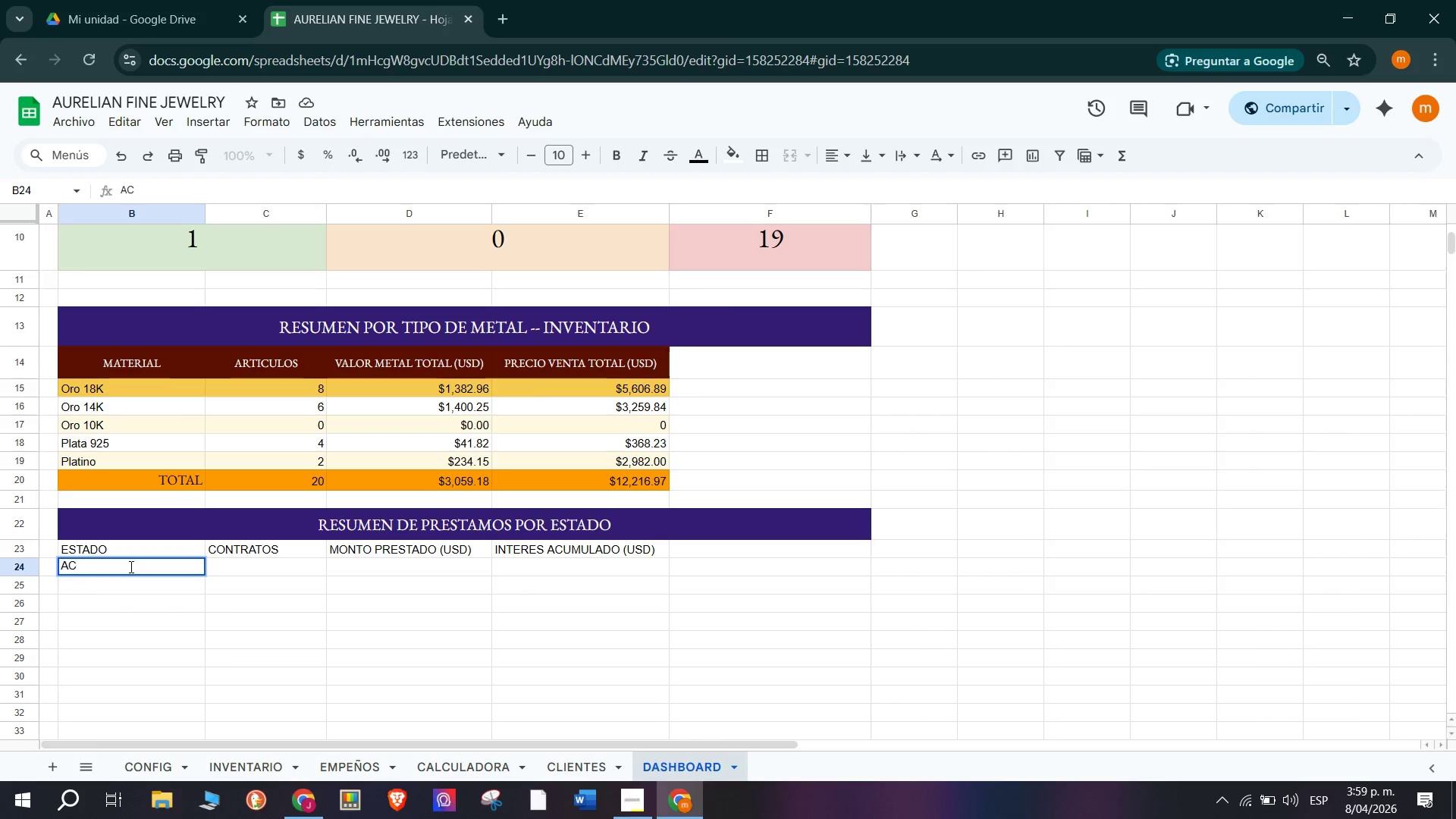 
key(Backspace)
type(cti)
 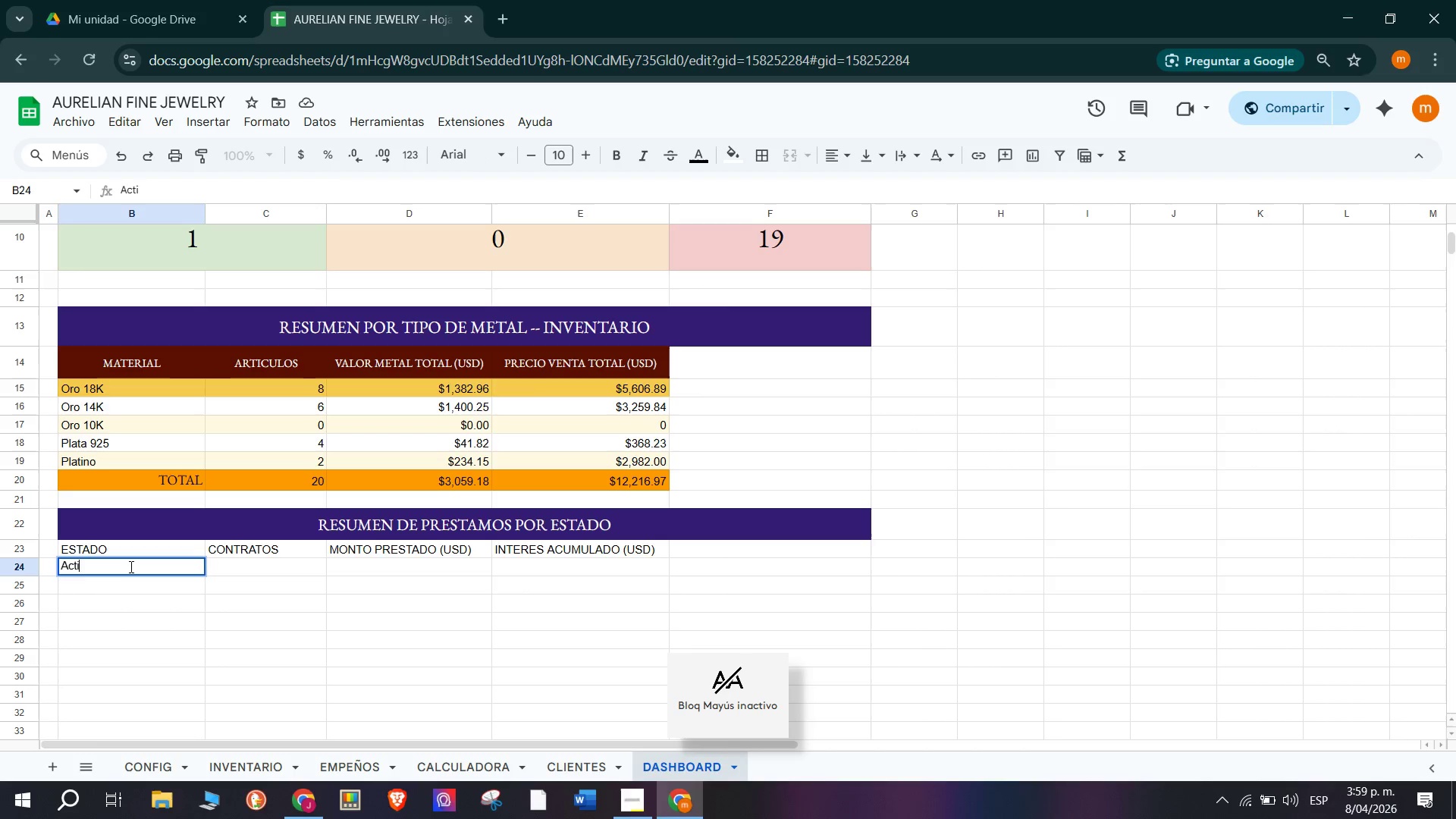 
type(vo)
 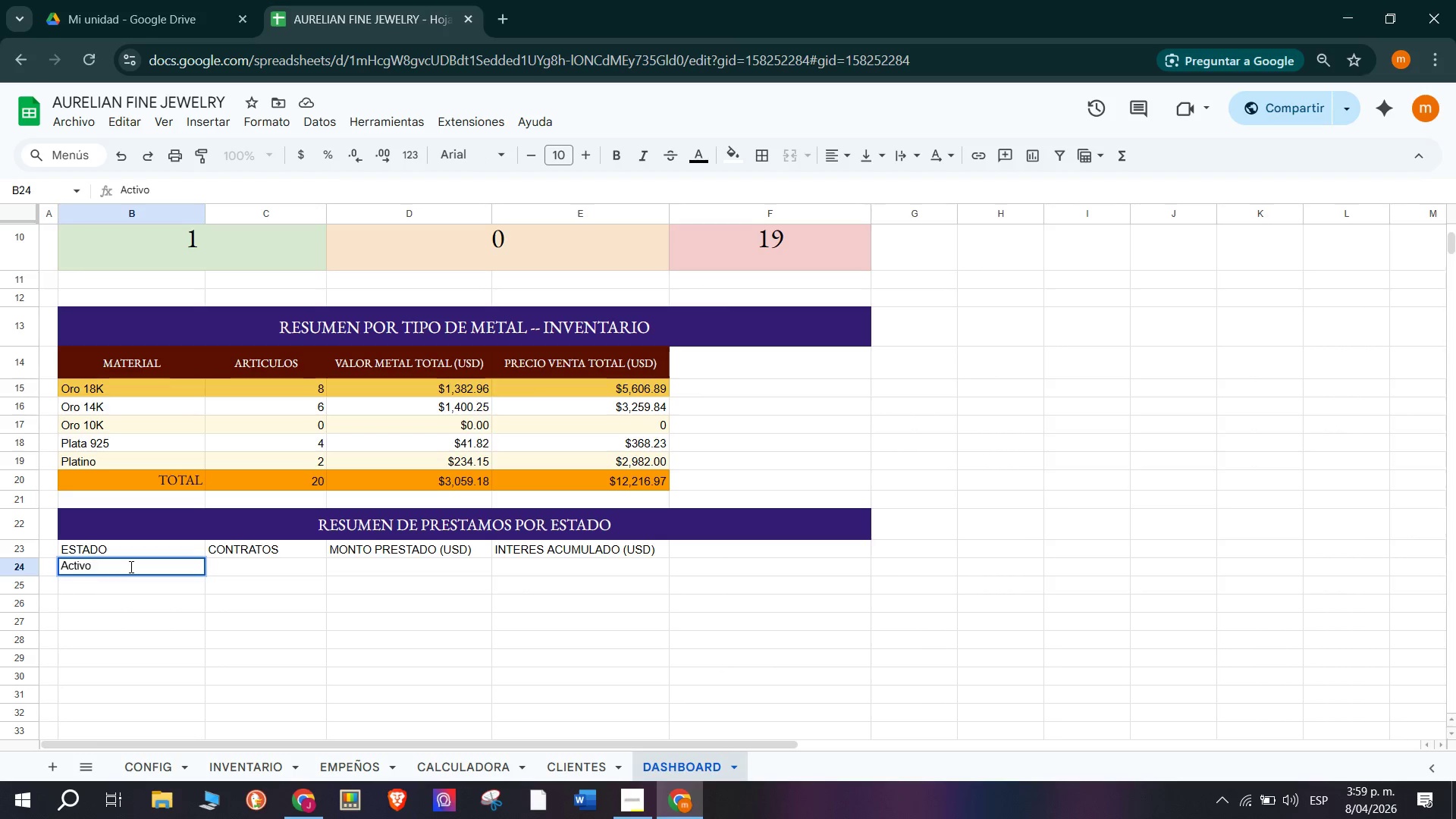 
key(Enter)
 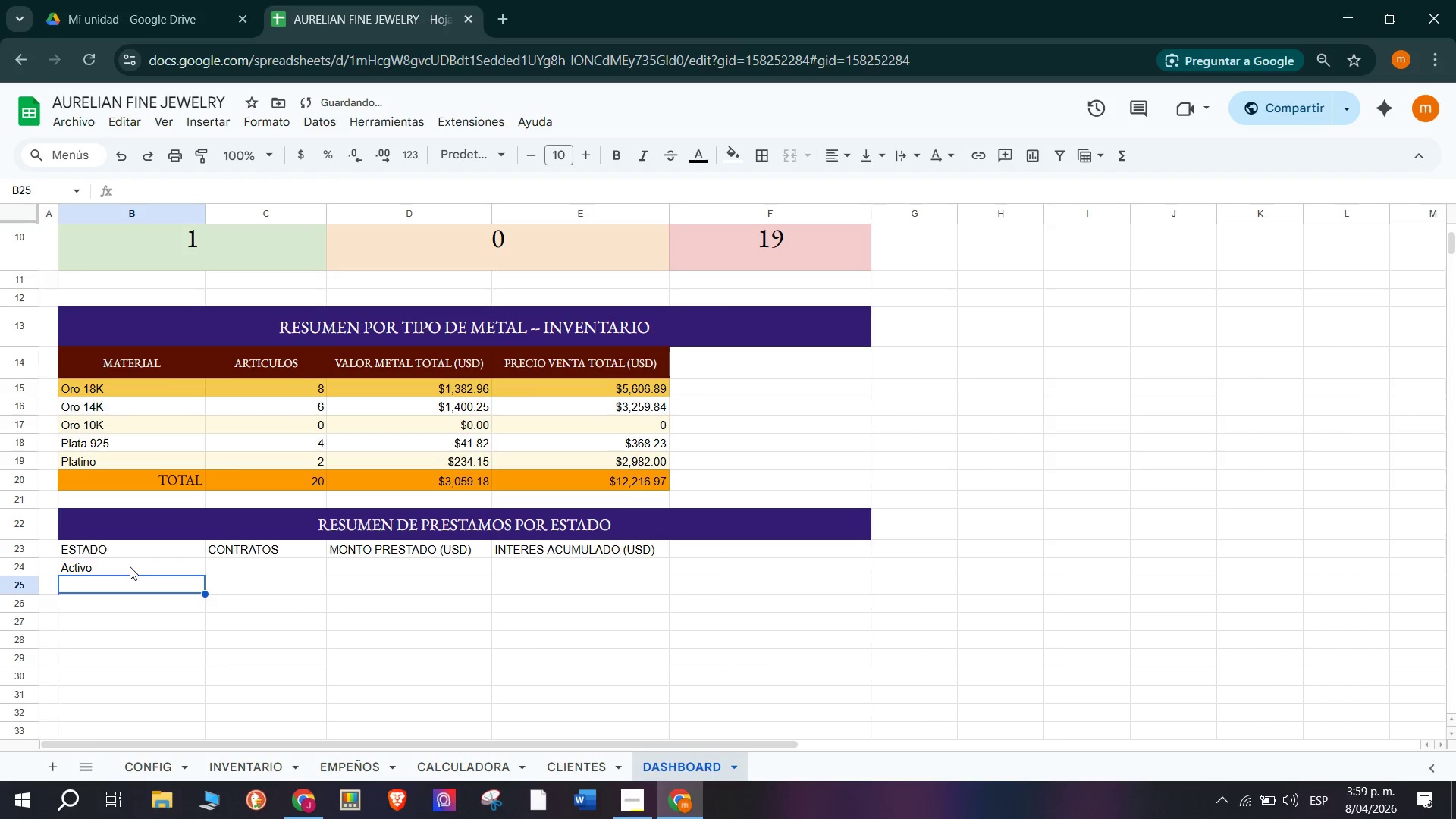 
type(Vencido)
 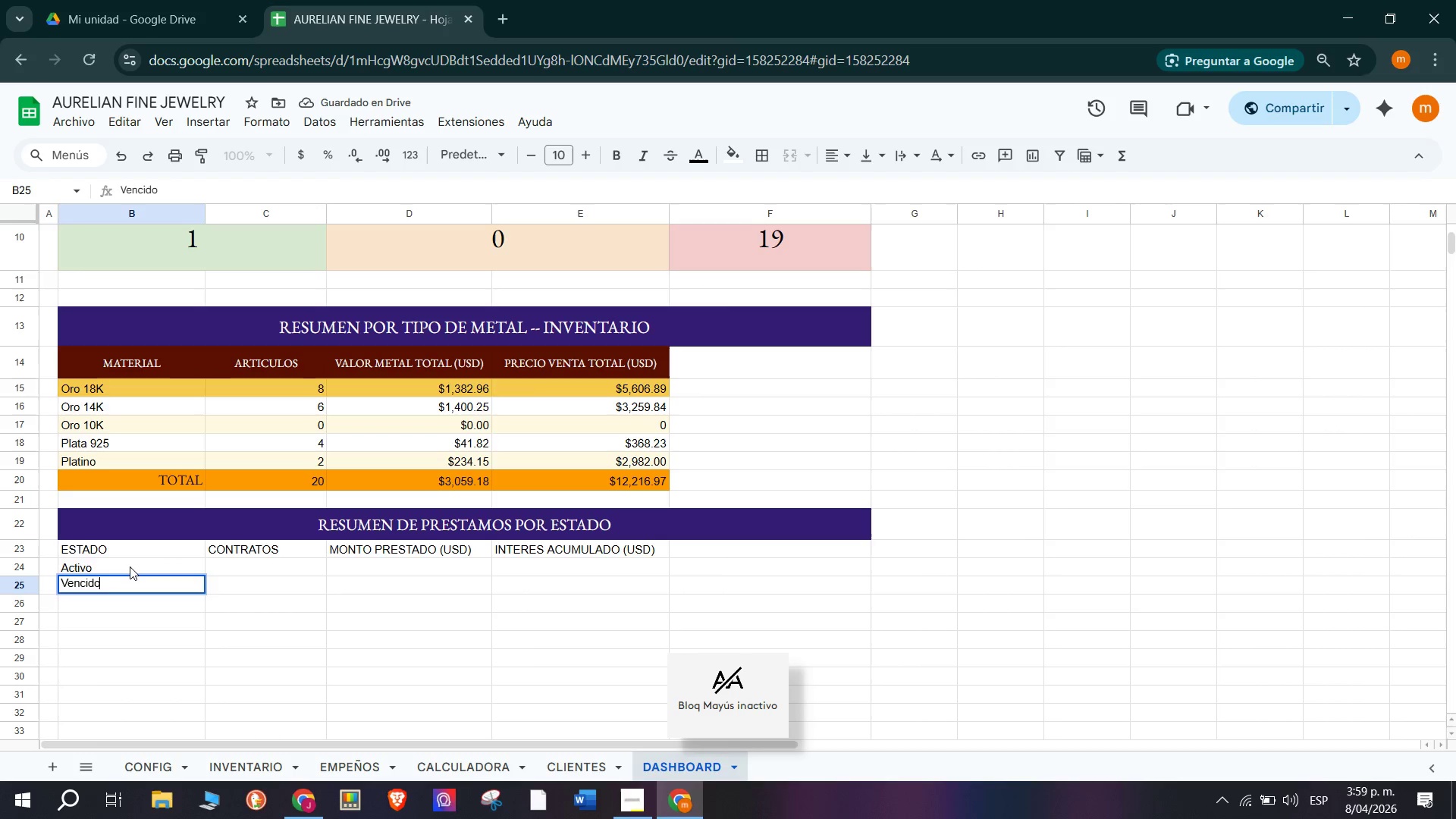 
key(Enter)
 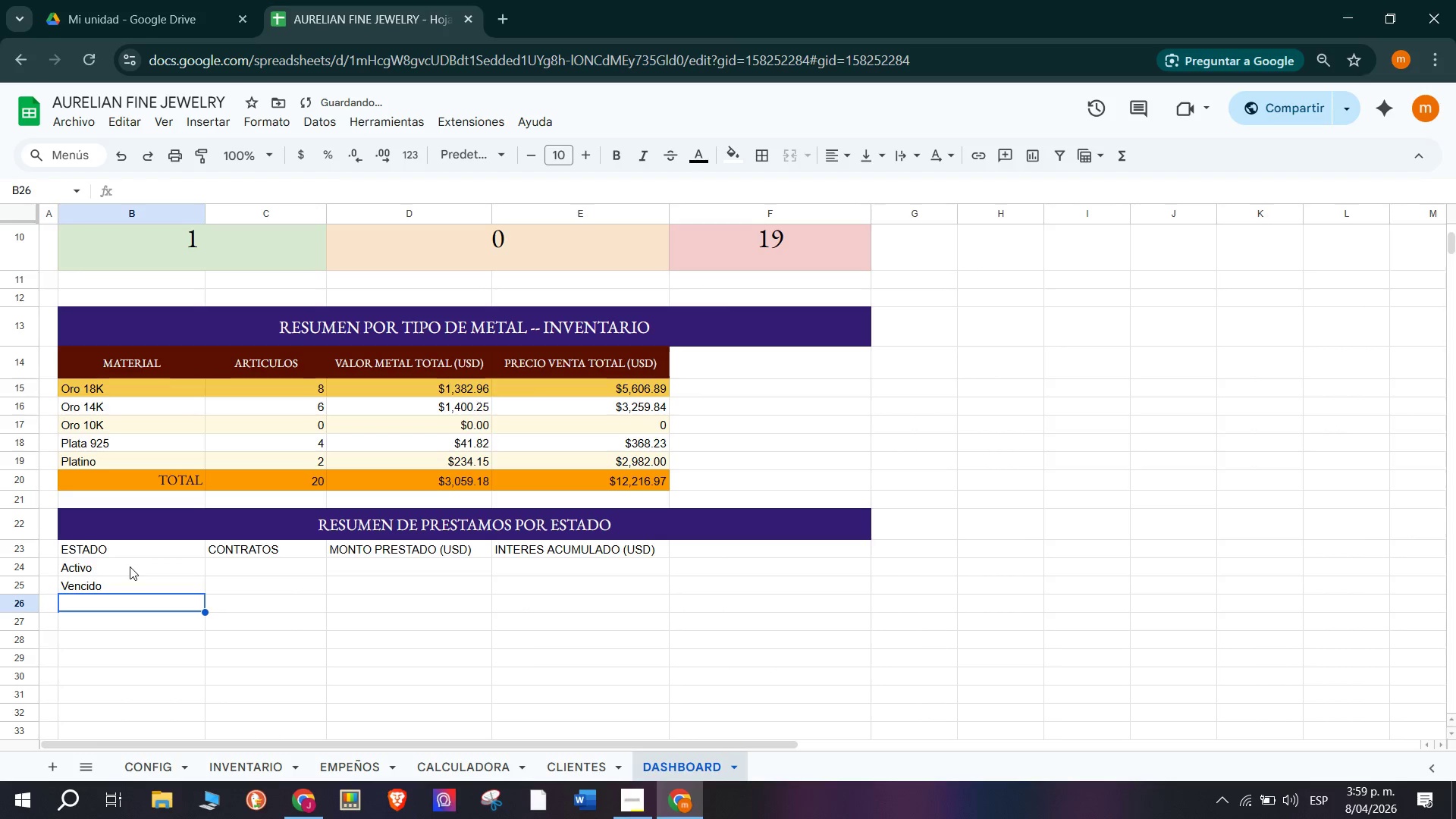 
type(Canceladfo)
key(Backspace)
key(Backspace)
type(o)
 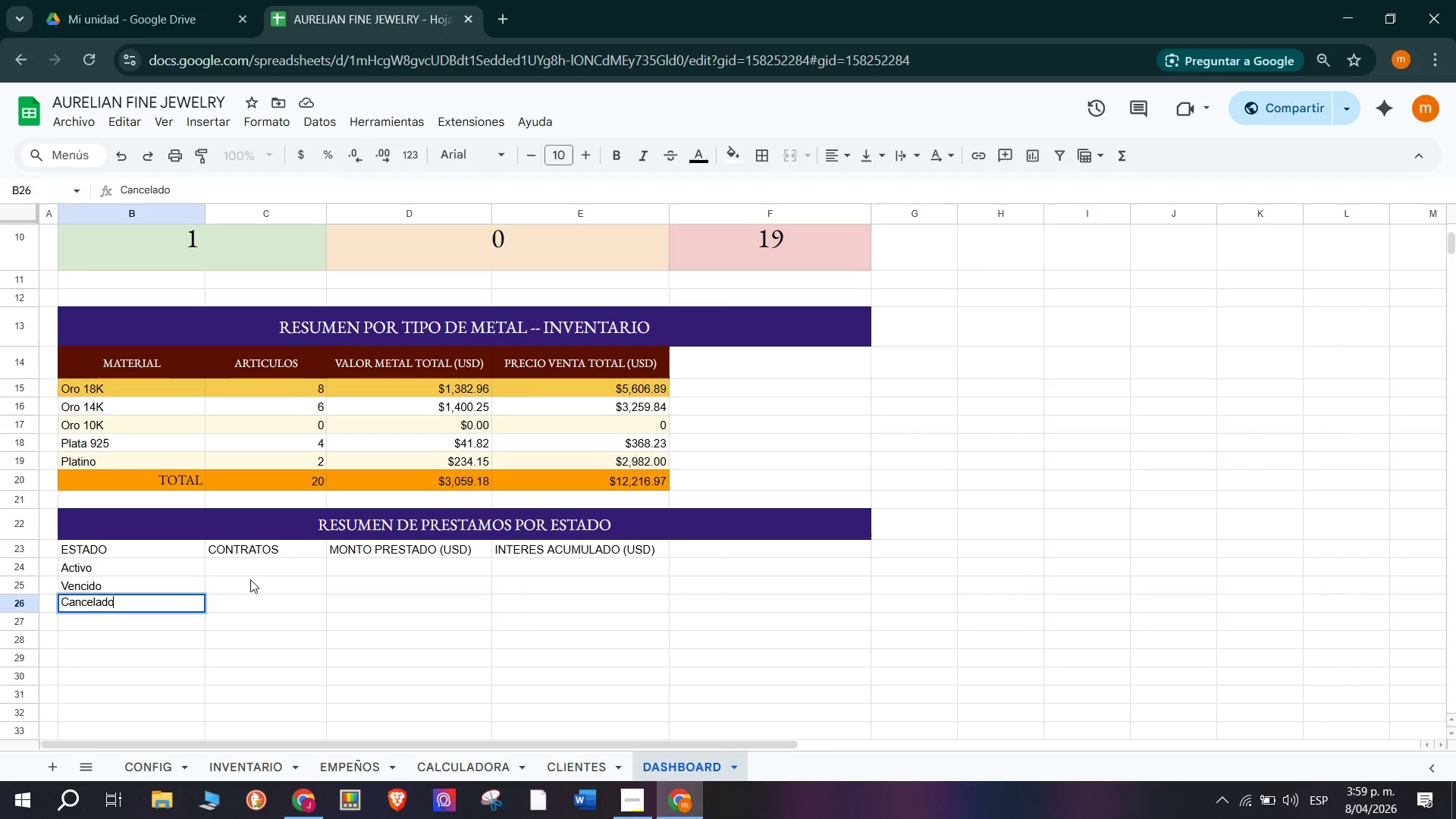 
left_click([254, 558])
 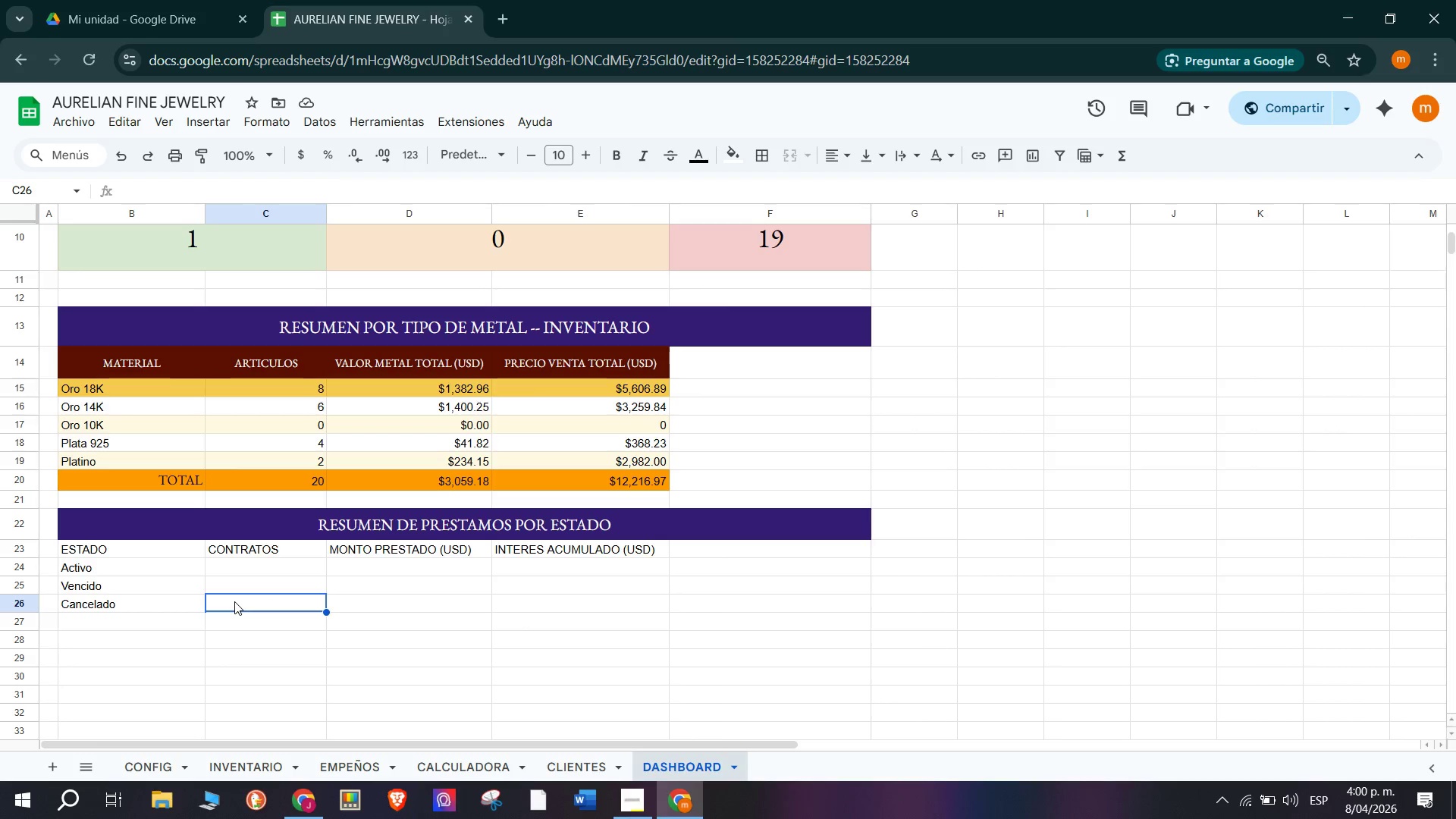 
wait(28.17)
 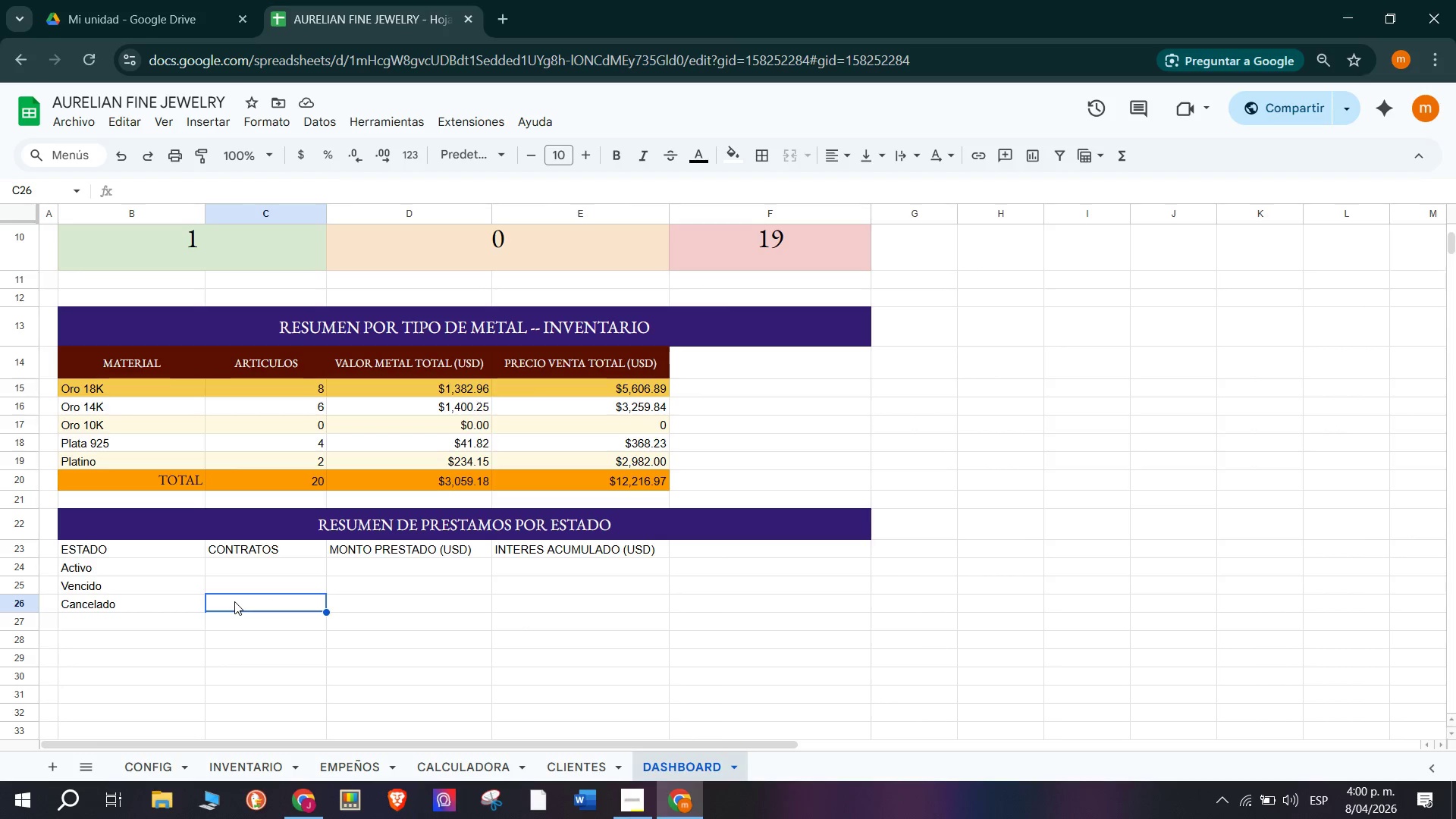 
left_click_drag(start_coordinate=[140, 549], to_coordinate=[719, 556])
 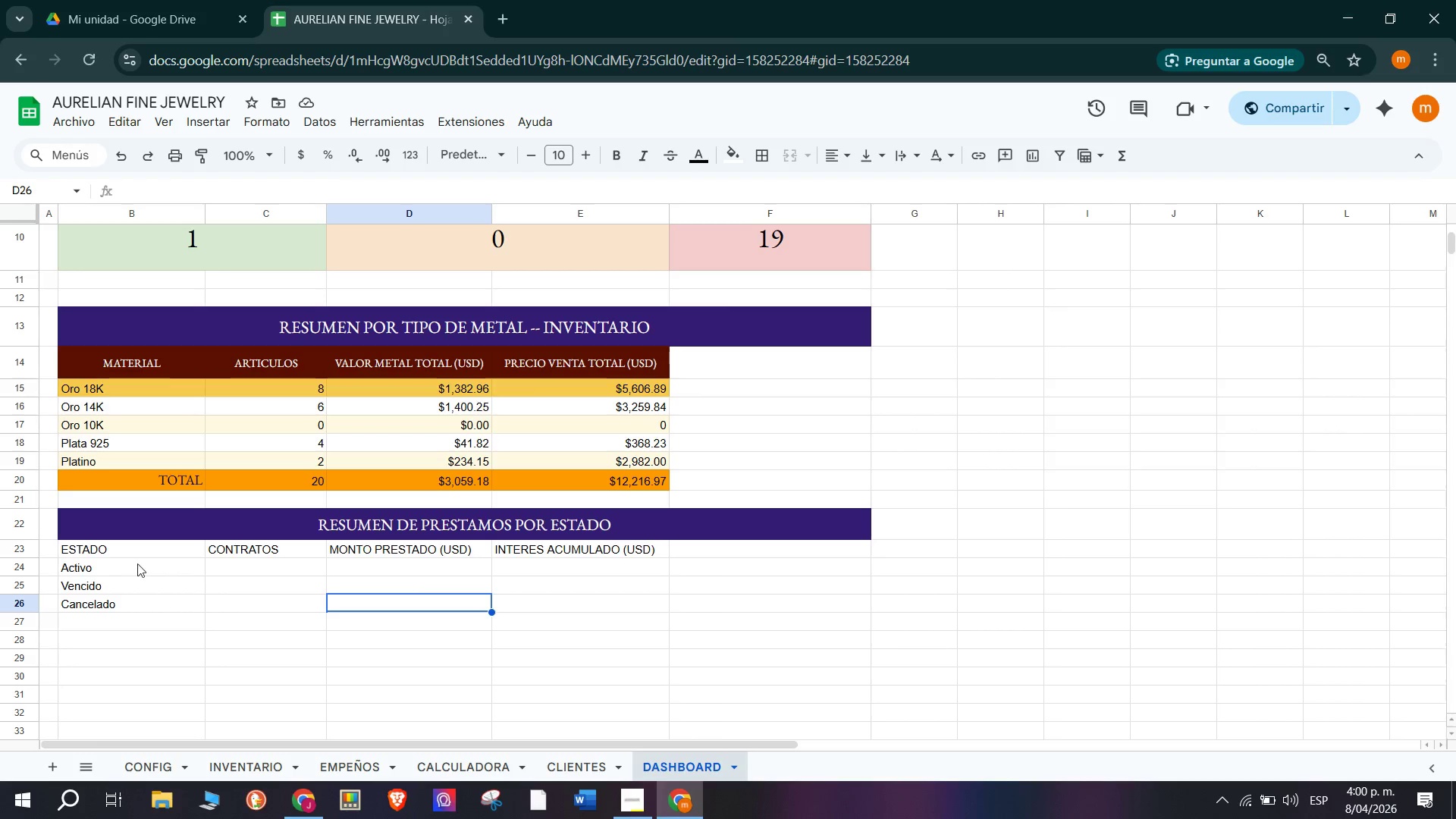 
left_click([121, 560])
 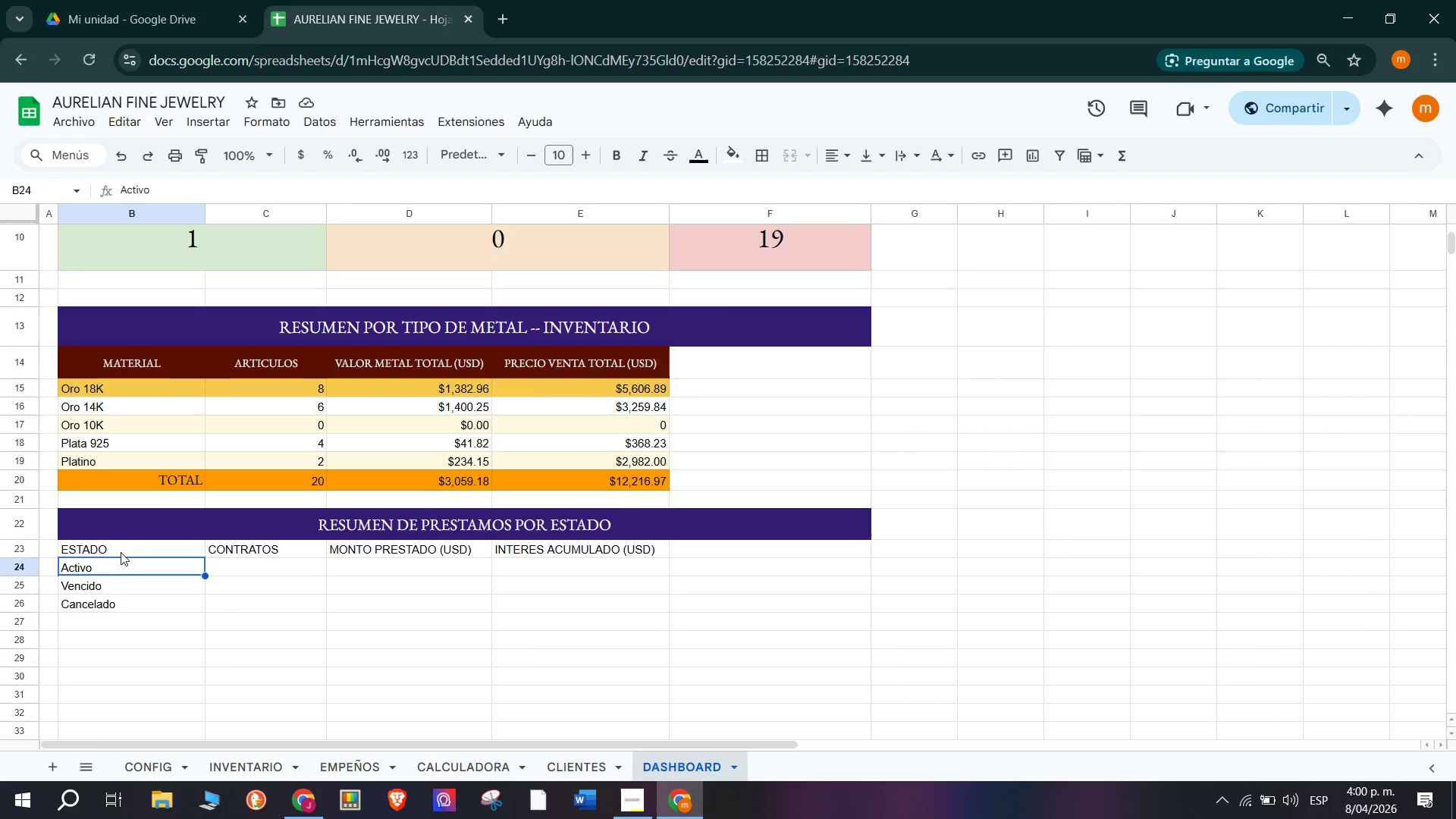 
left_click_drag(start_coordinate=[121, 550], to_coordinate=[564, 550])
 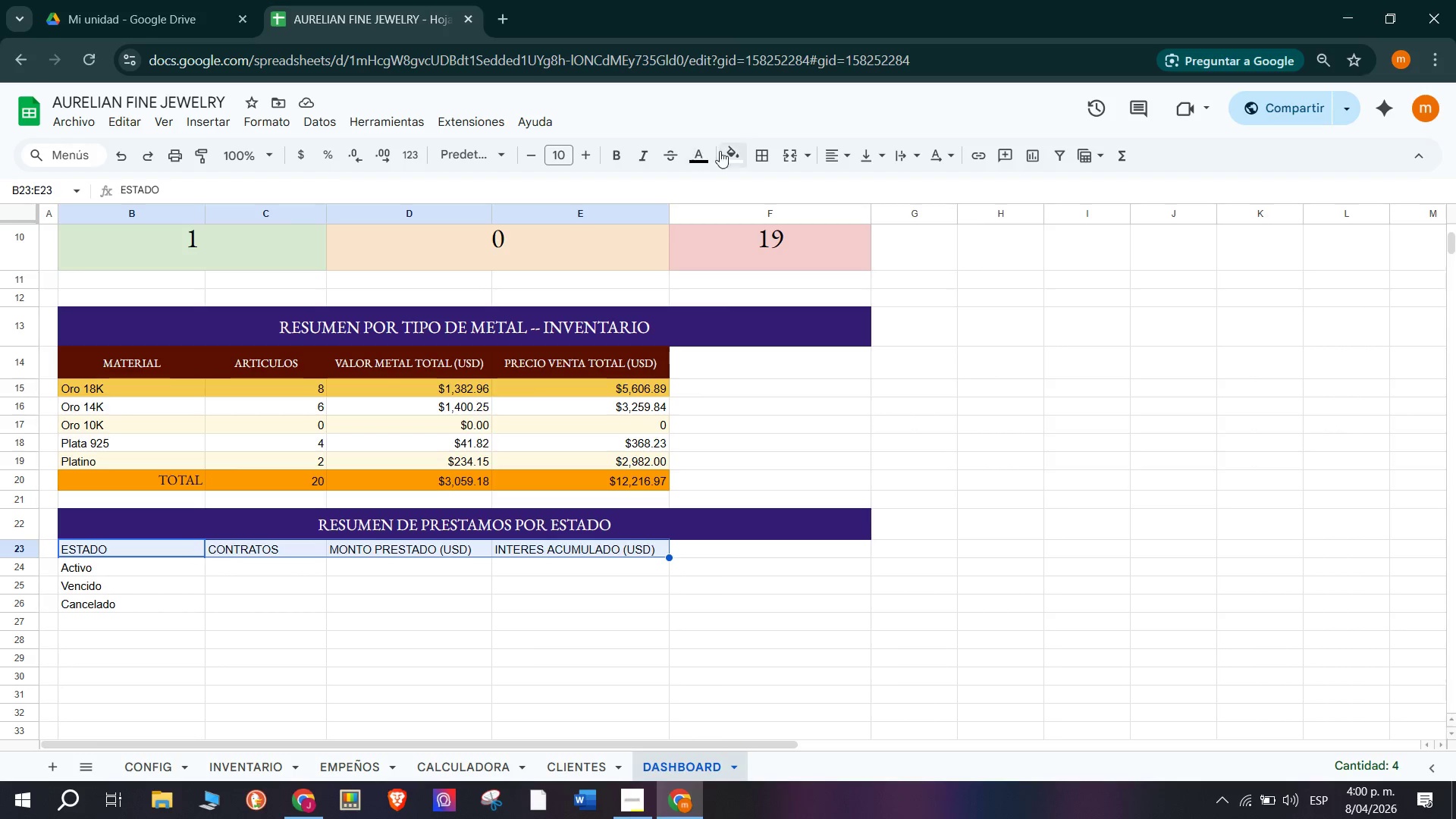 
left_click([730, 153])
 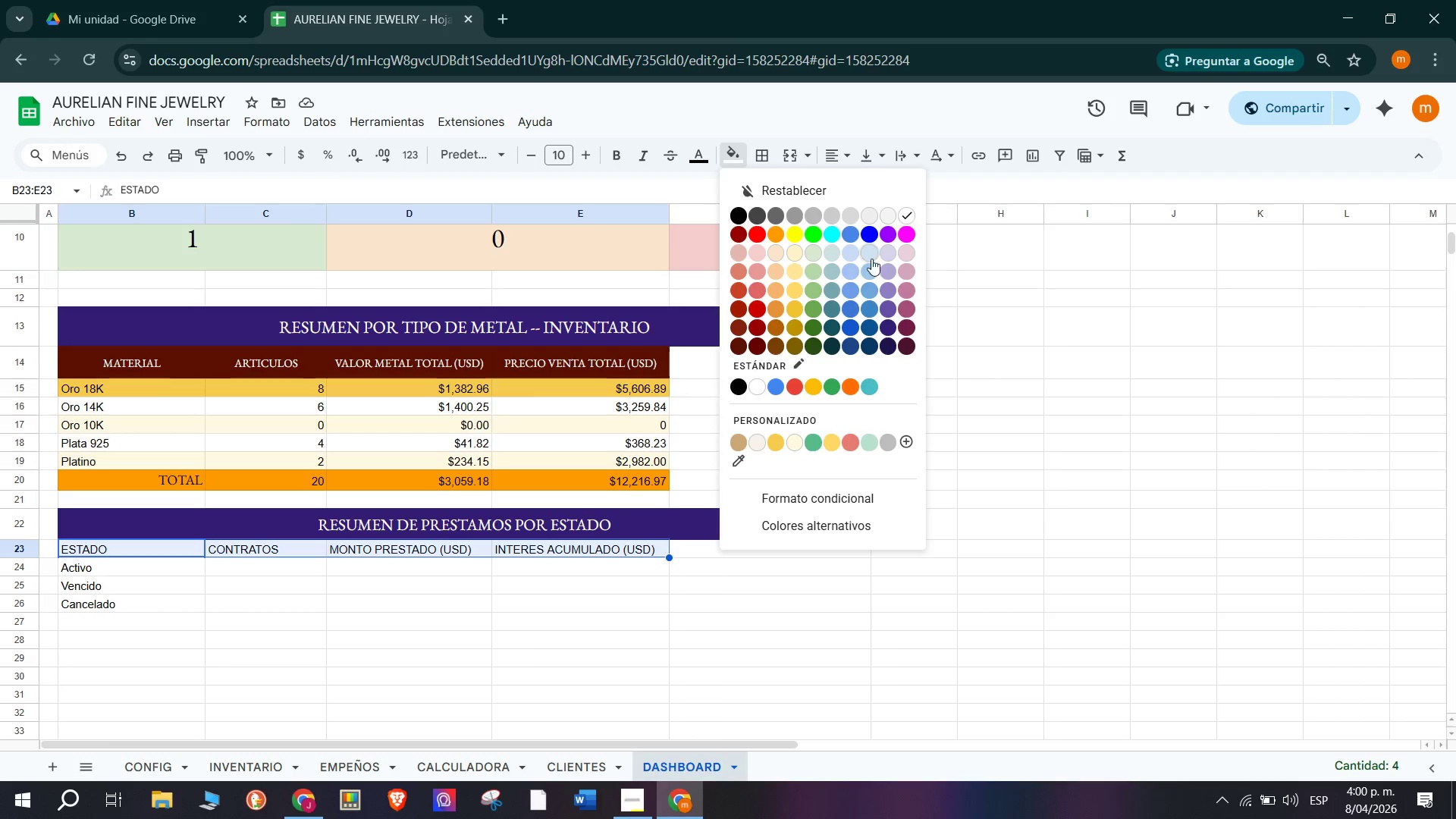 
left_click([651, 600])
 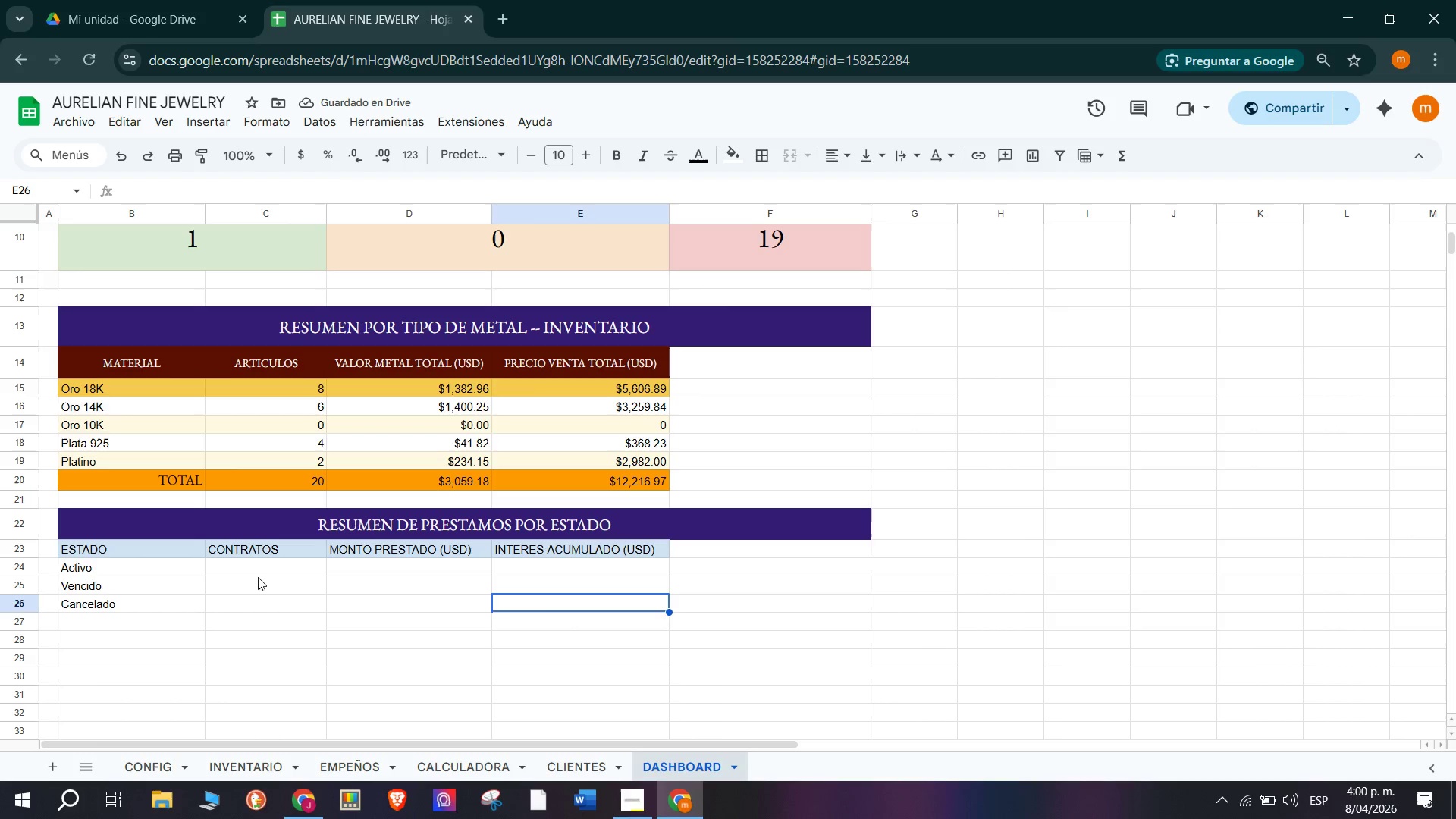 
left_click([273, 564])
 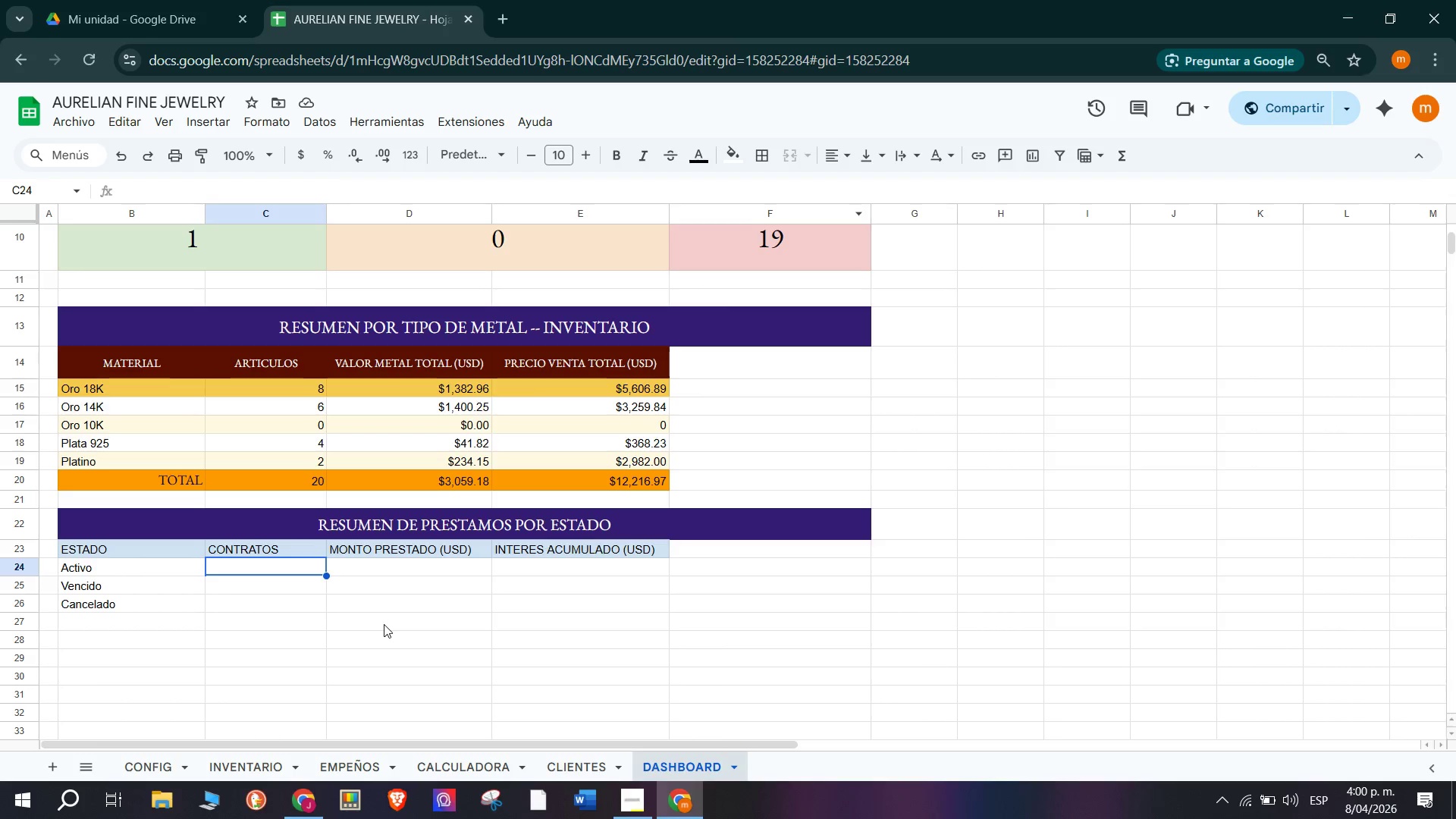 
type()con)
 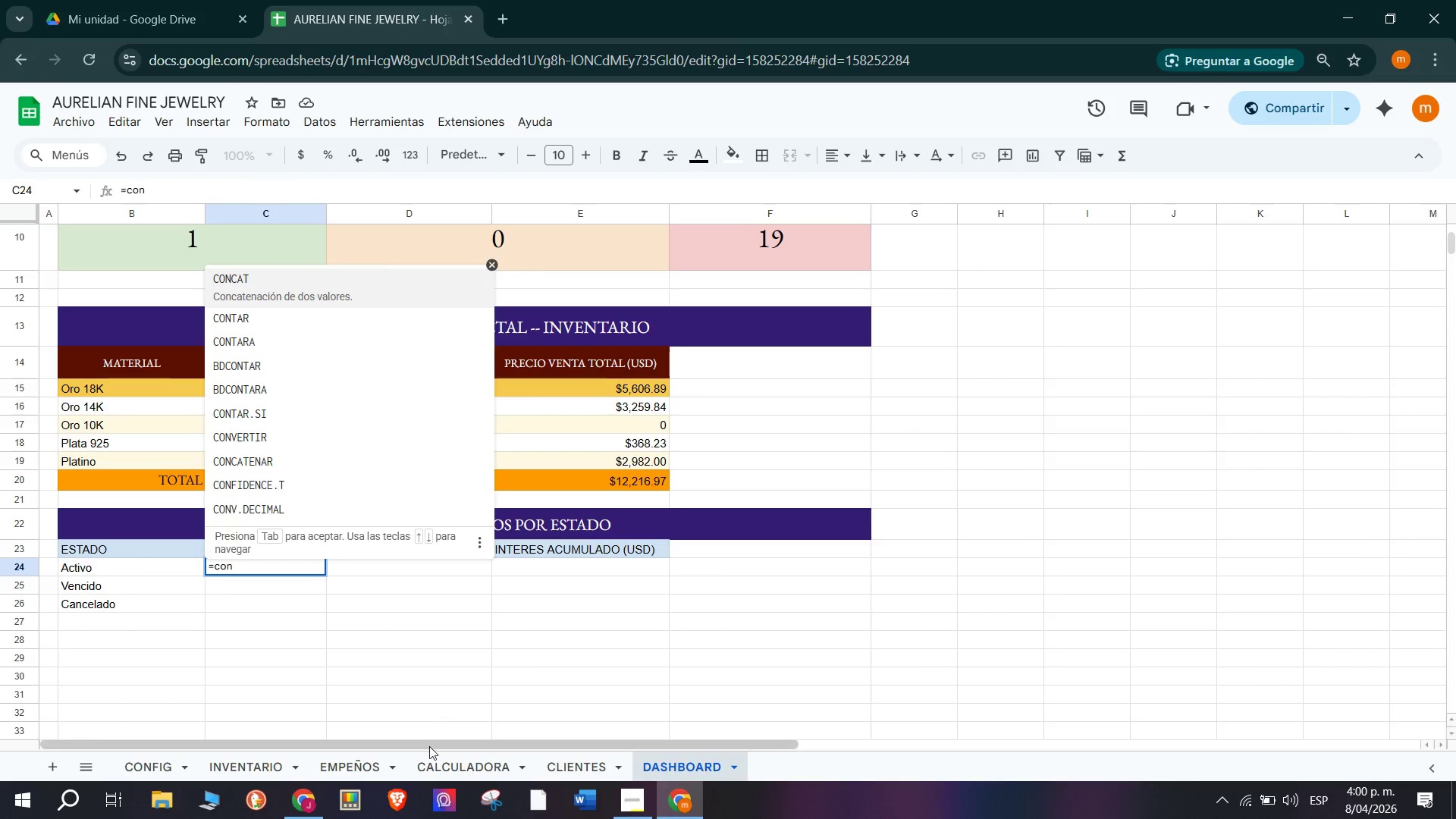 
mouse_move([405, 642])
 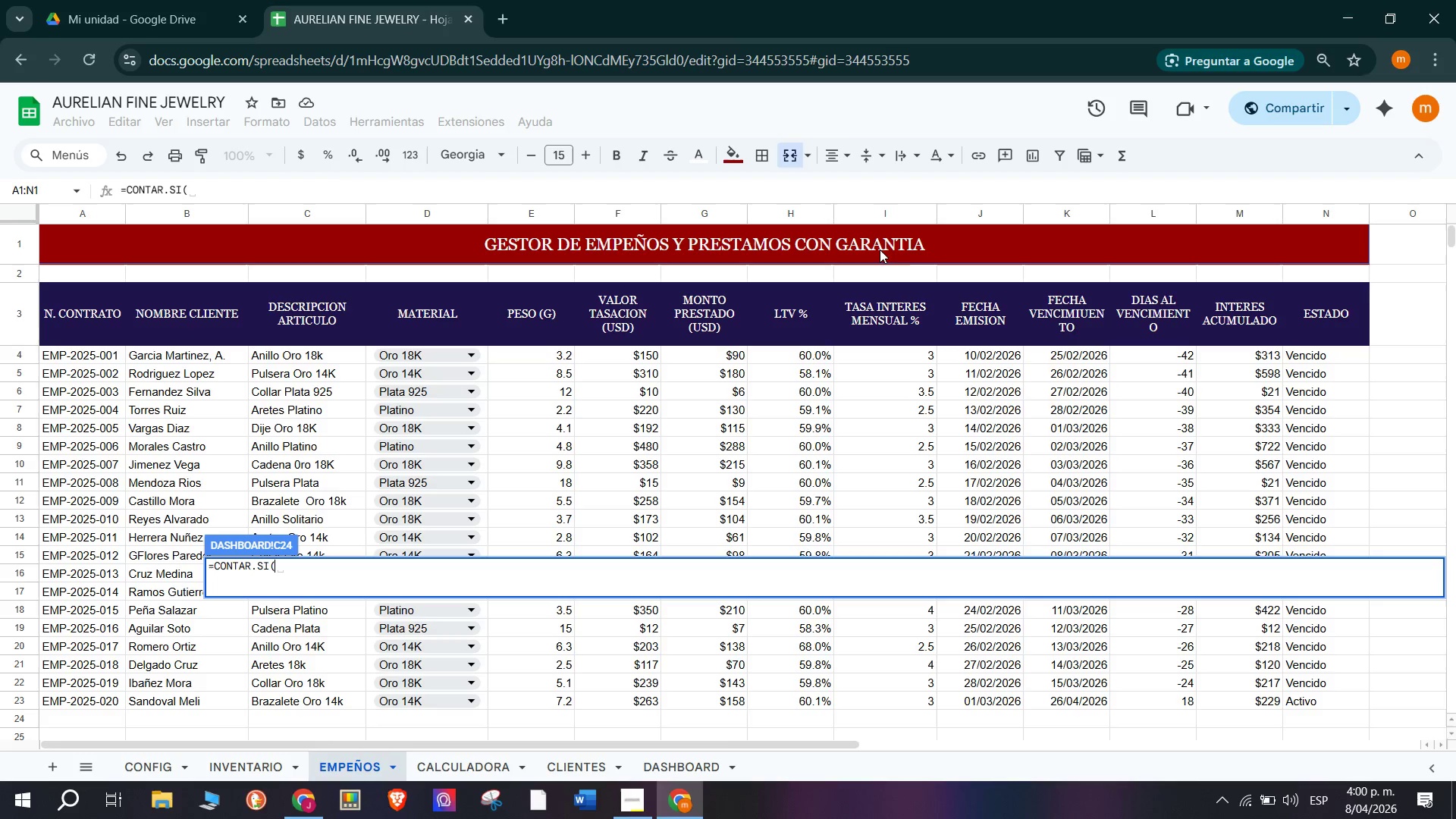 
wait(5.19)
 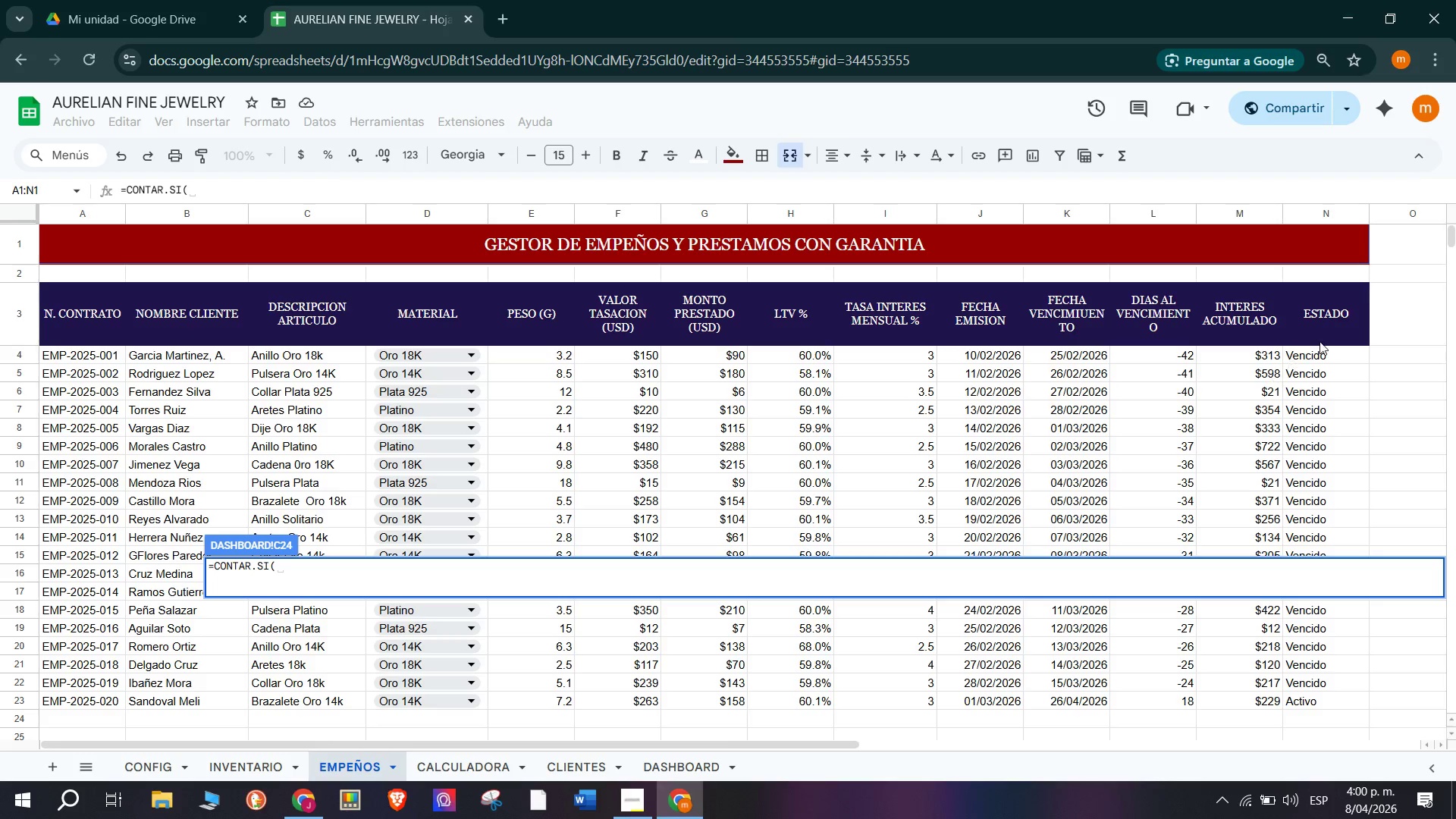 
left_click([1329, 356])
 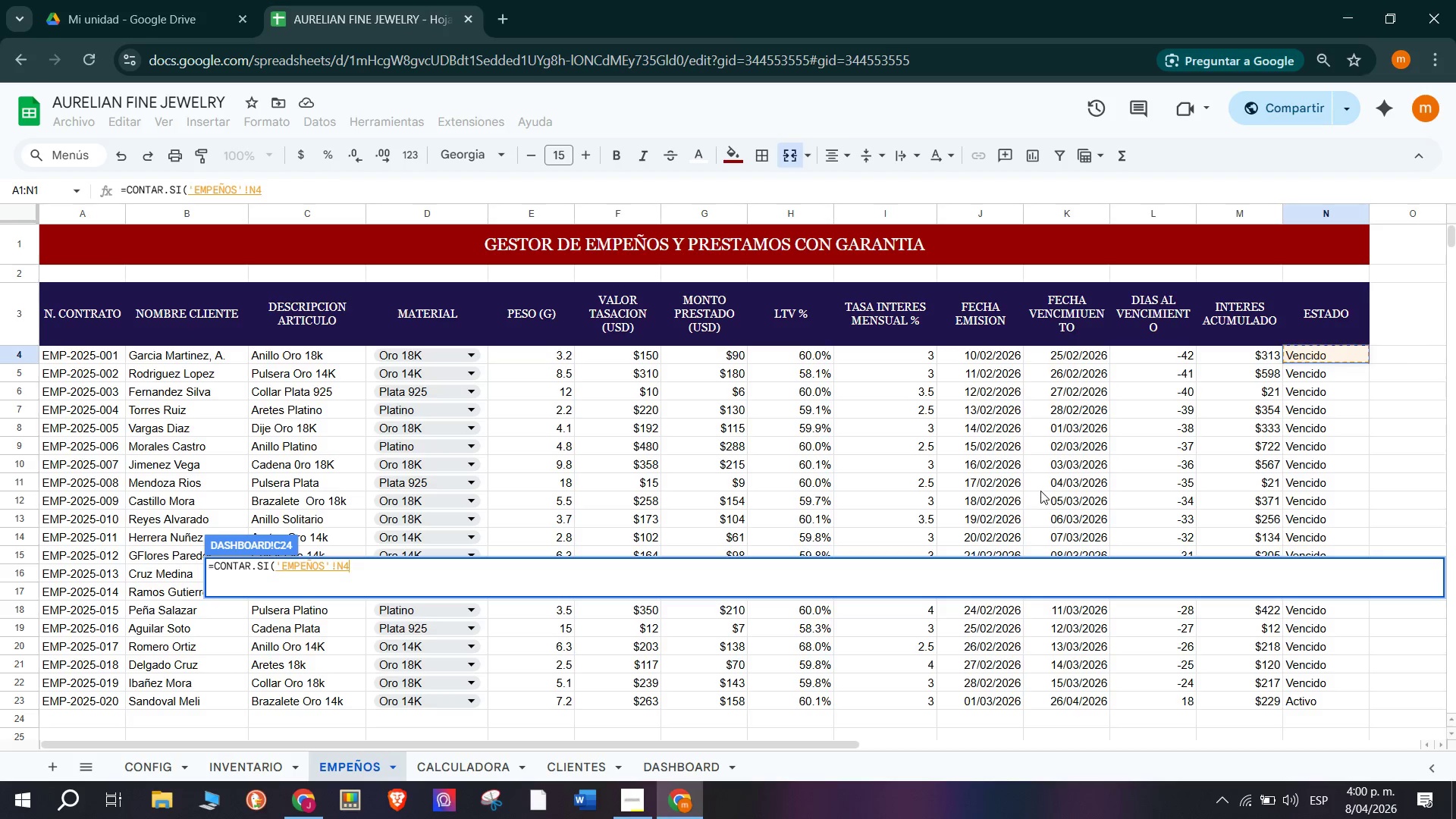 
type(>N2)
 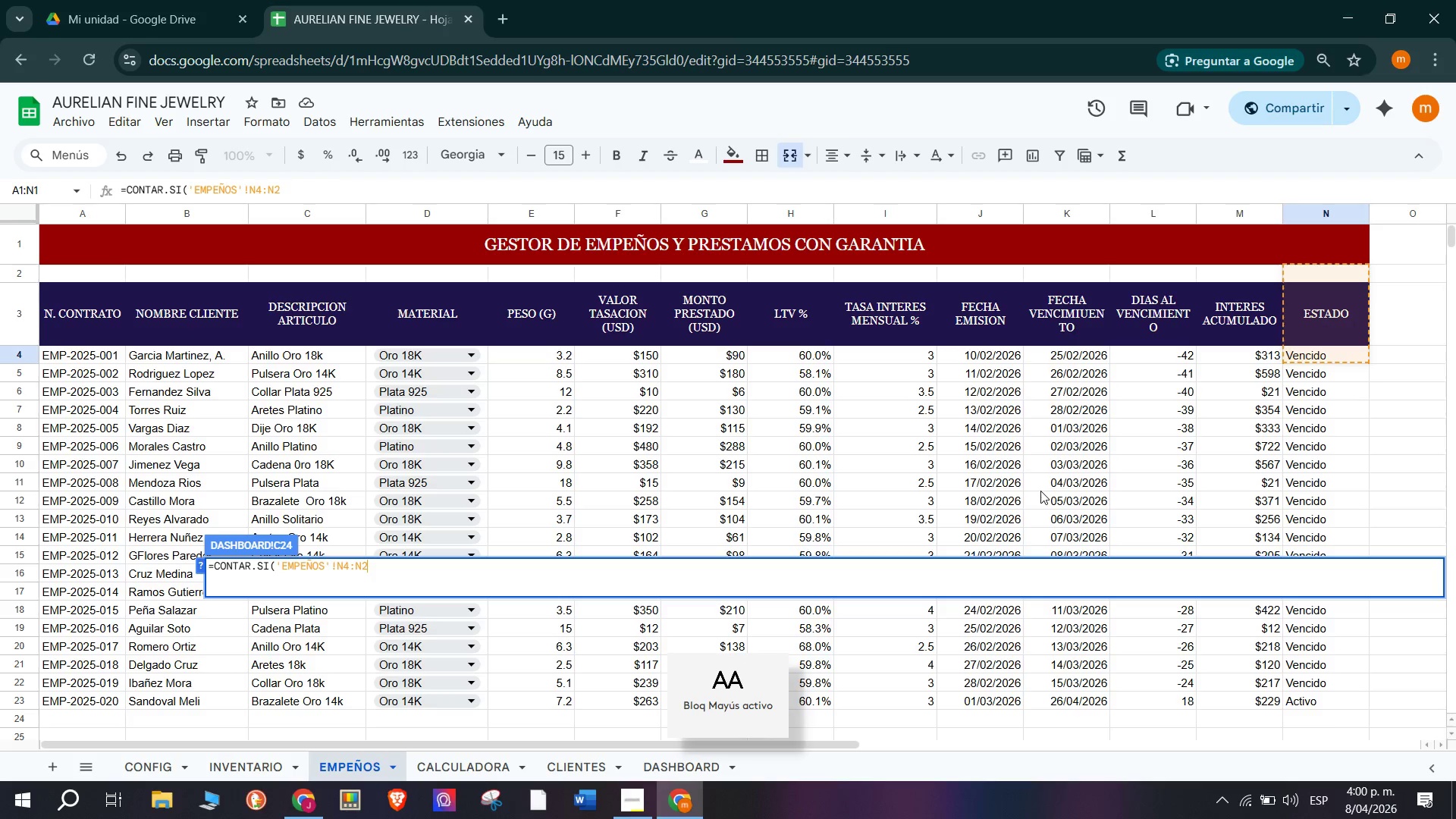 
scroll: coordinate [1222, 410], scroll_direction: up, amount: 3.0
 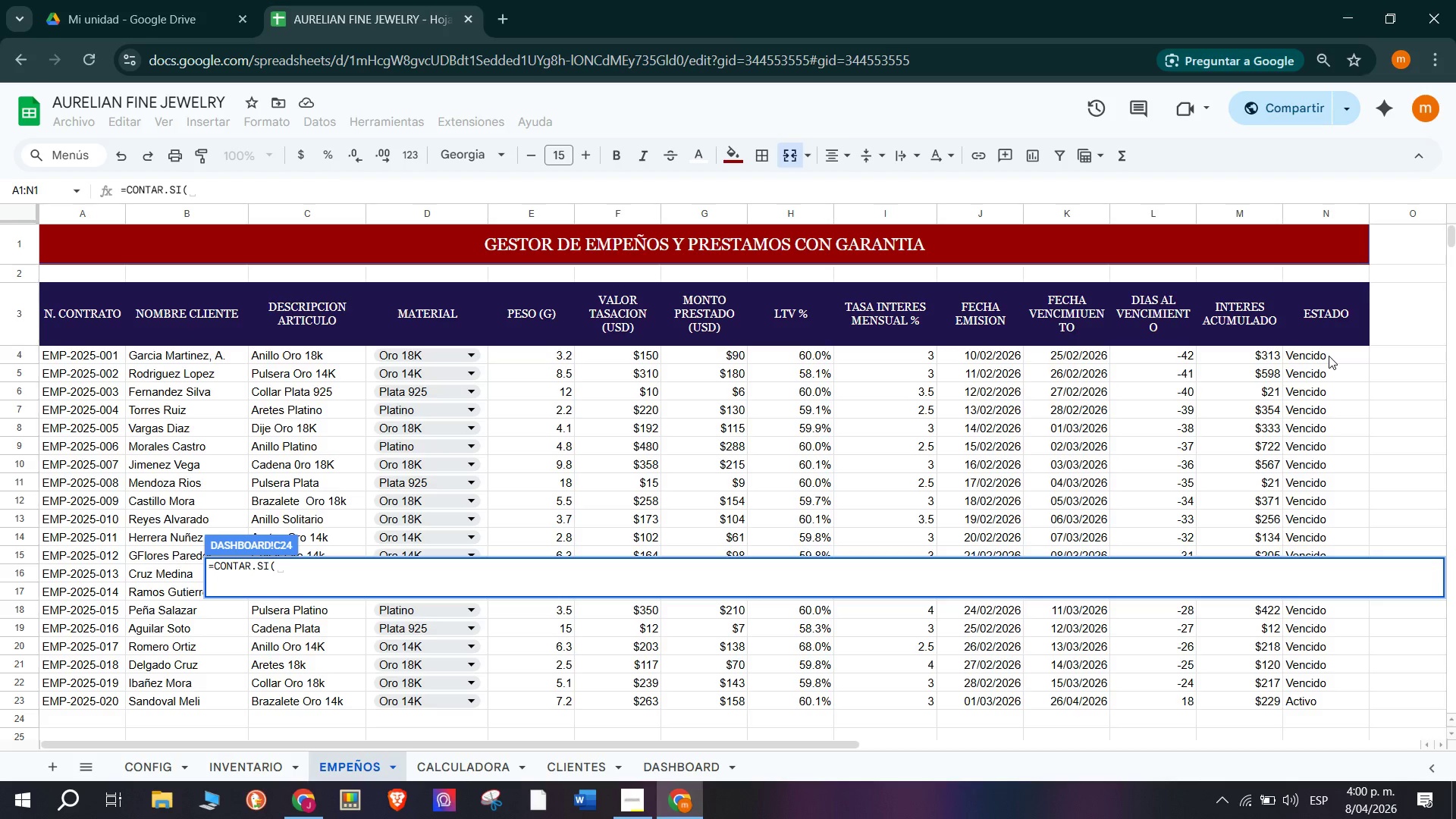 
key(3)
 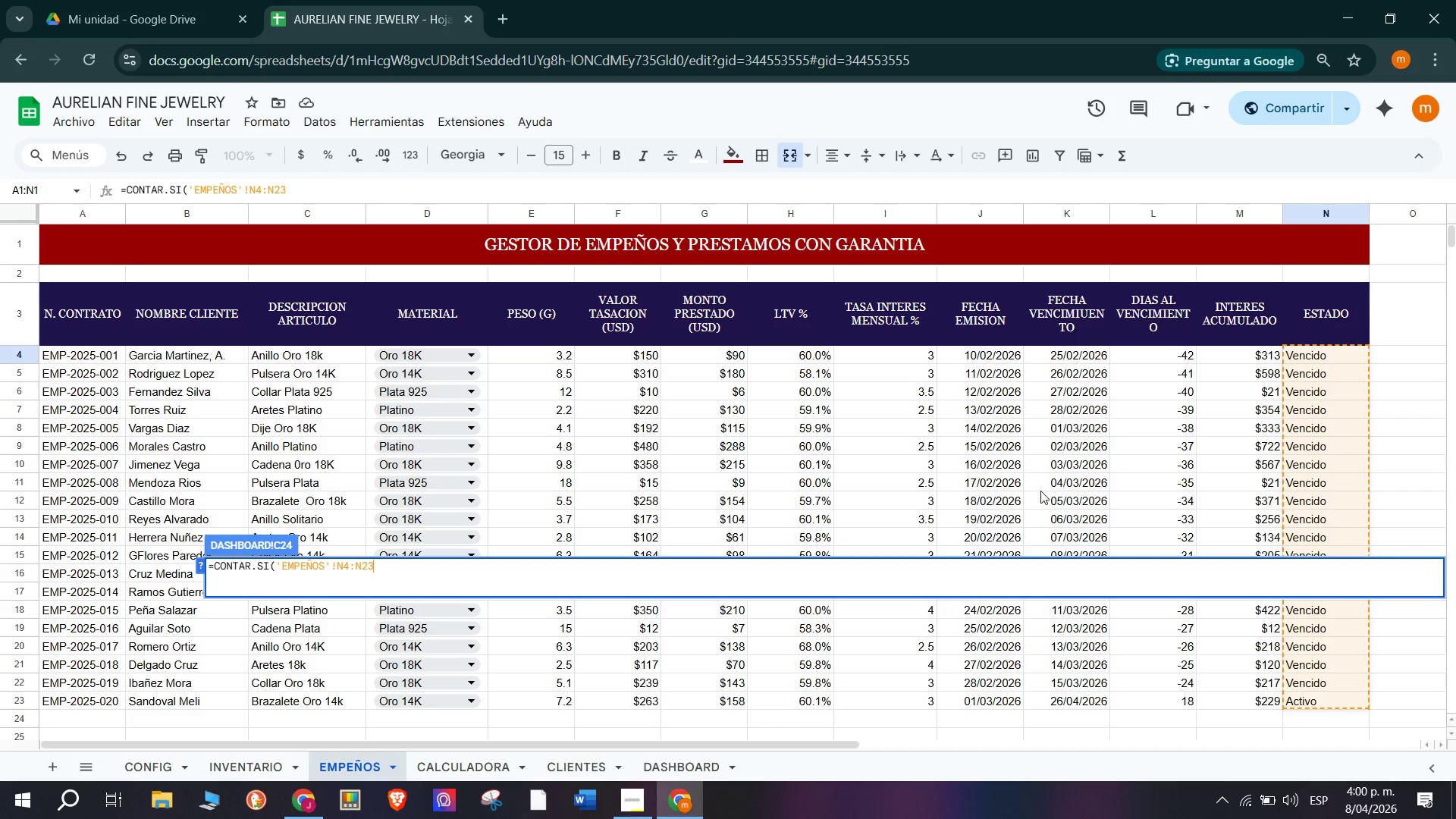 
type(<@Activo@()
 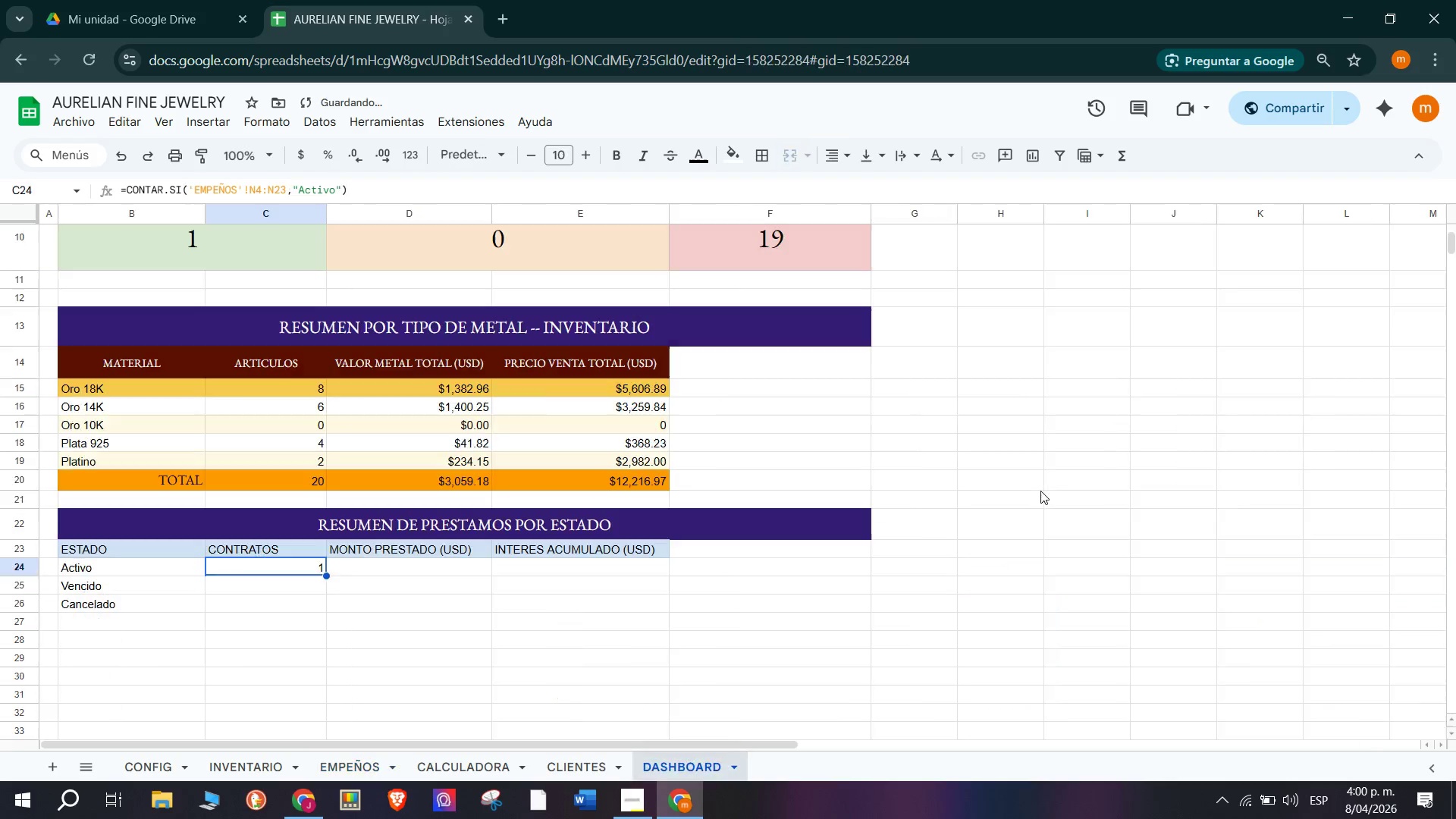 
 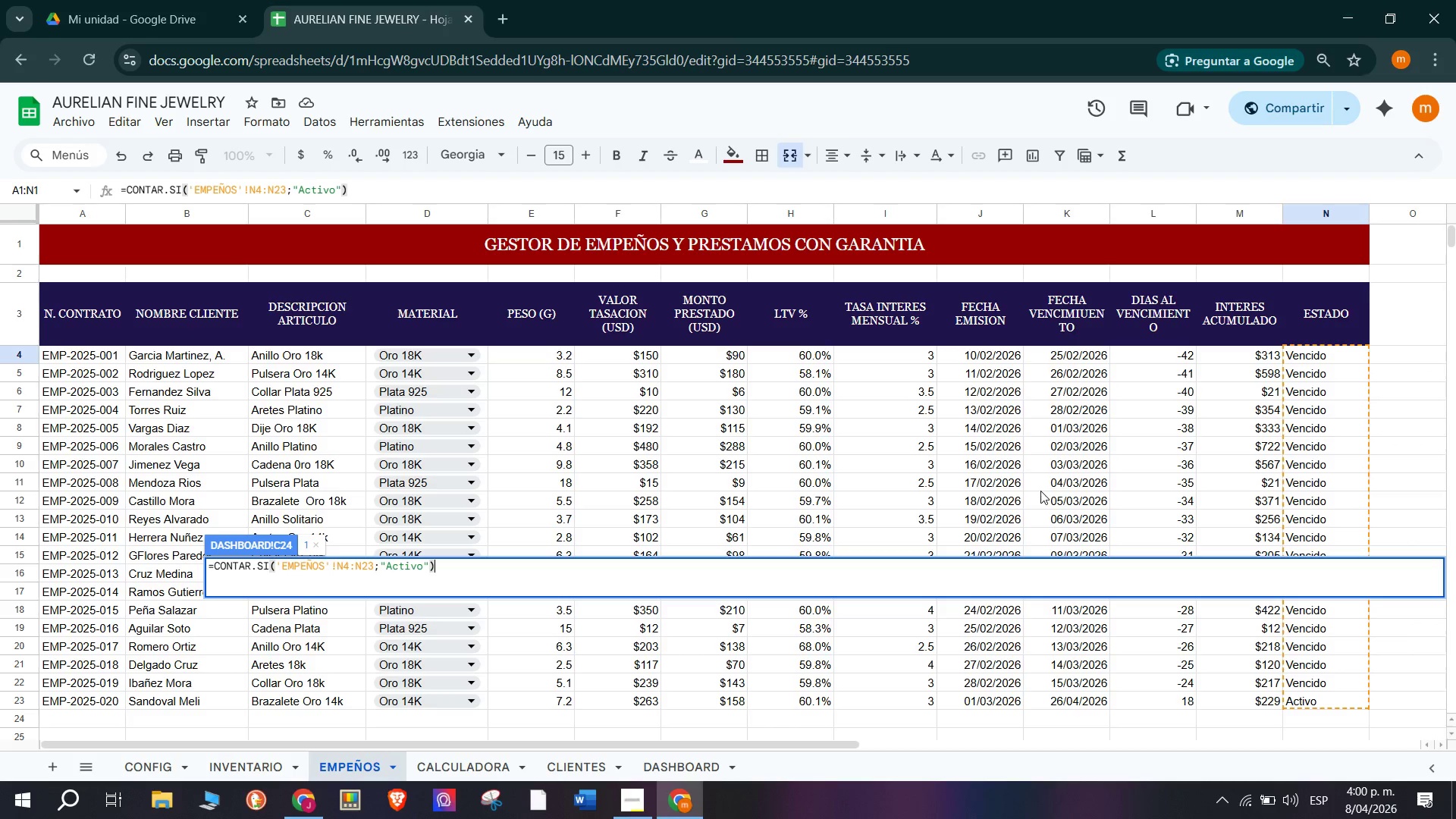 
key(Enter)
 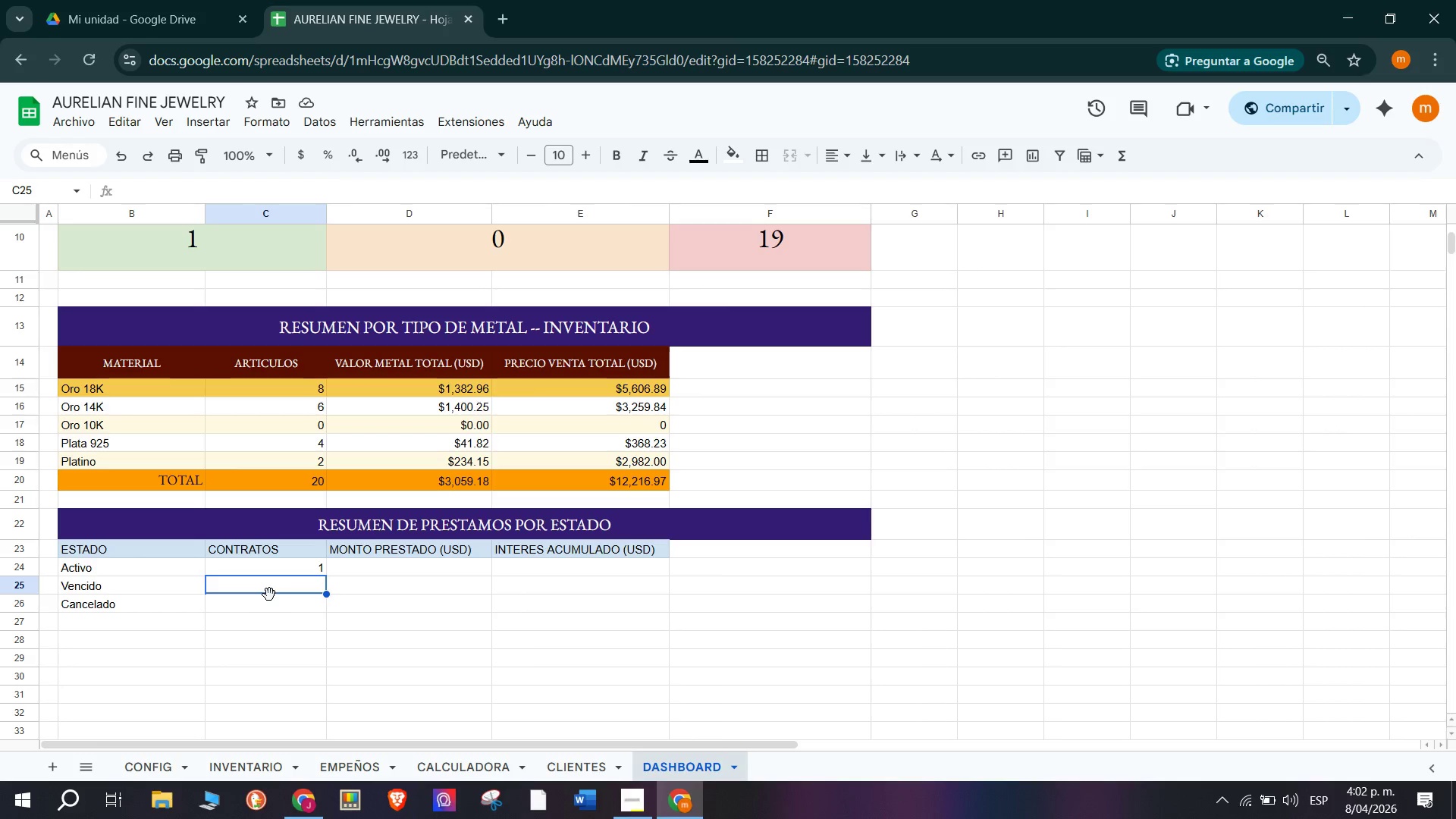 
wait(83.09)
 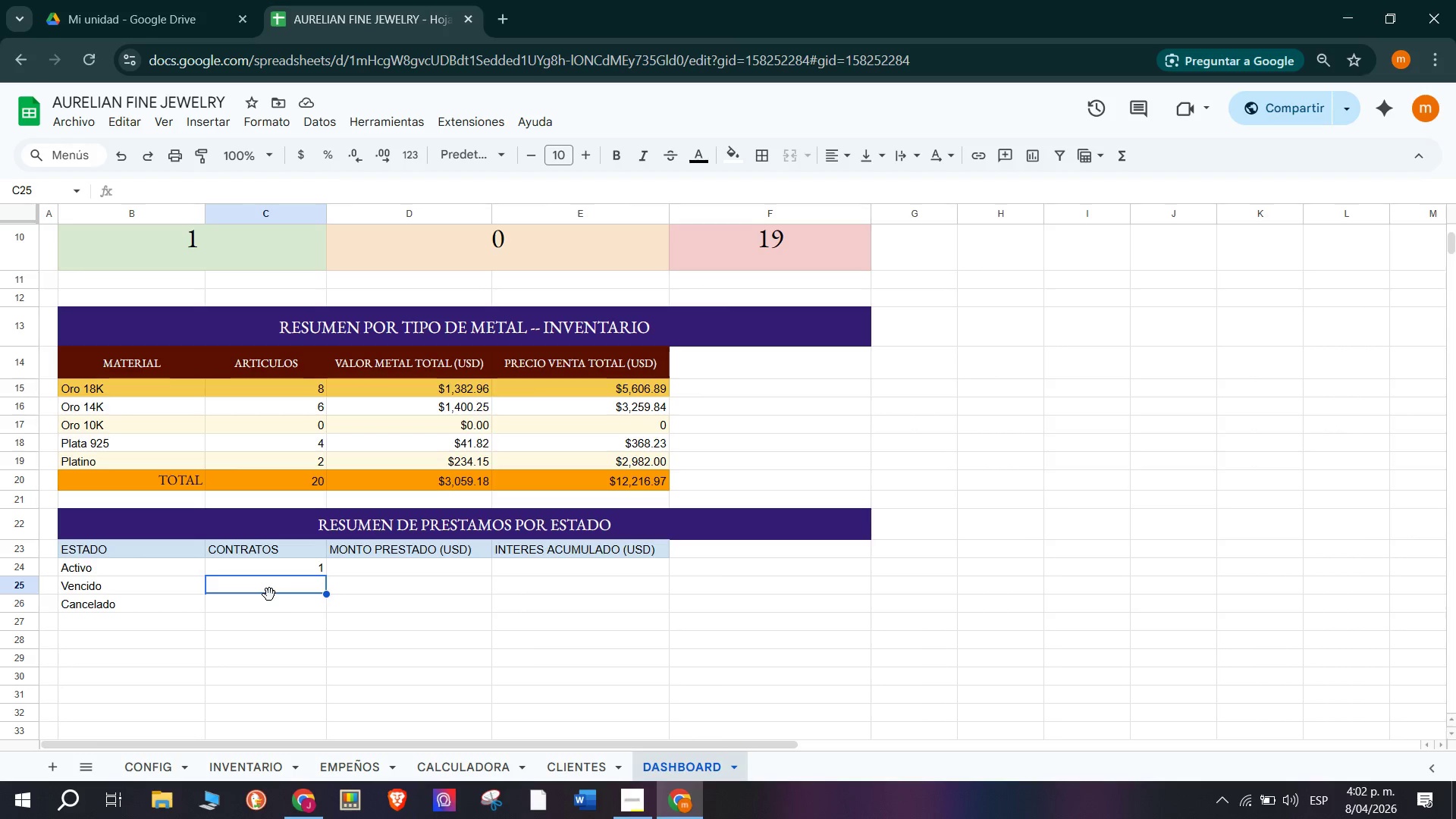 
double_click([291, 569])
 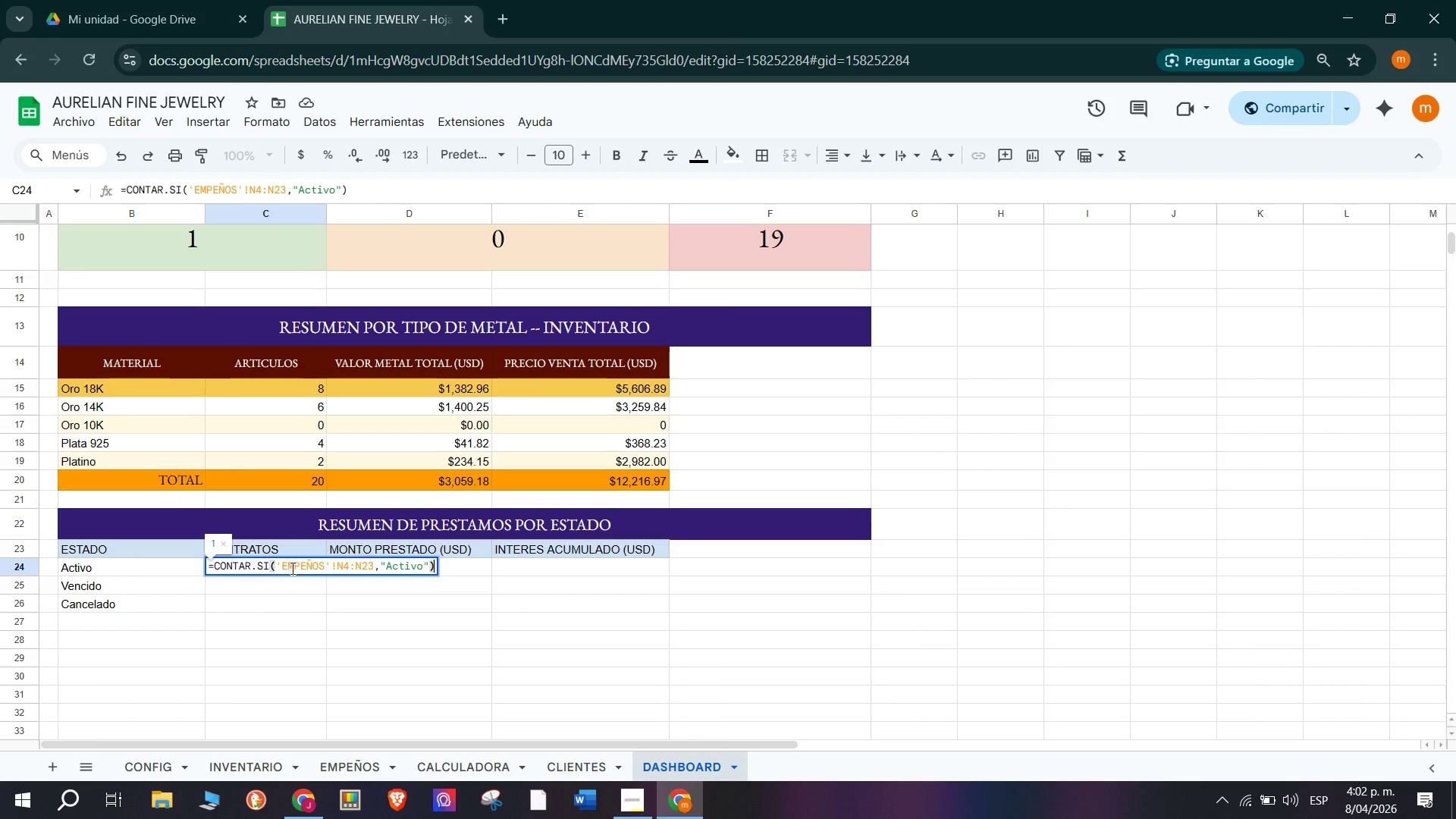 
double_click([291, 568])
 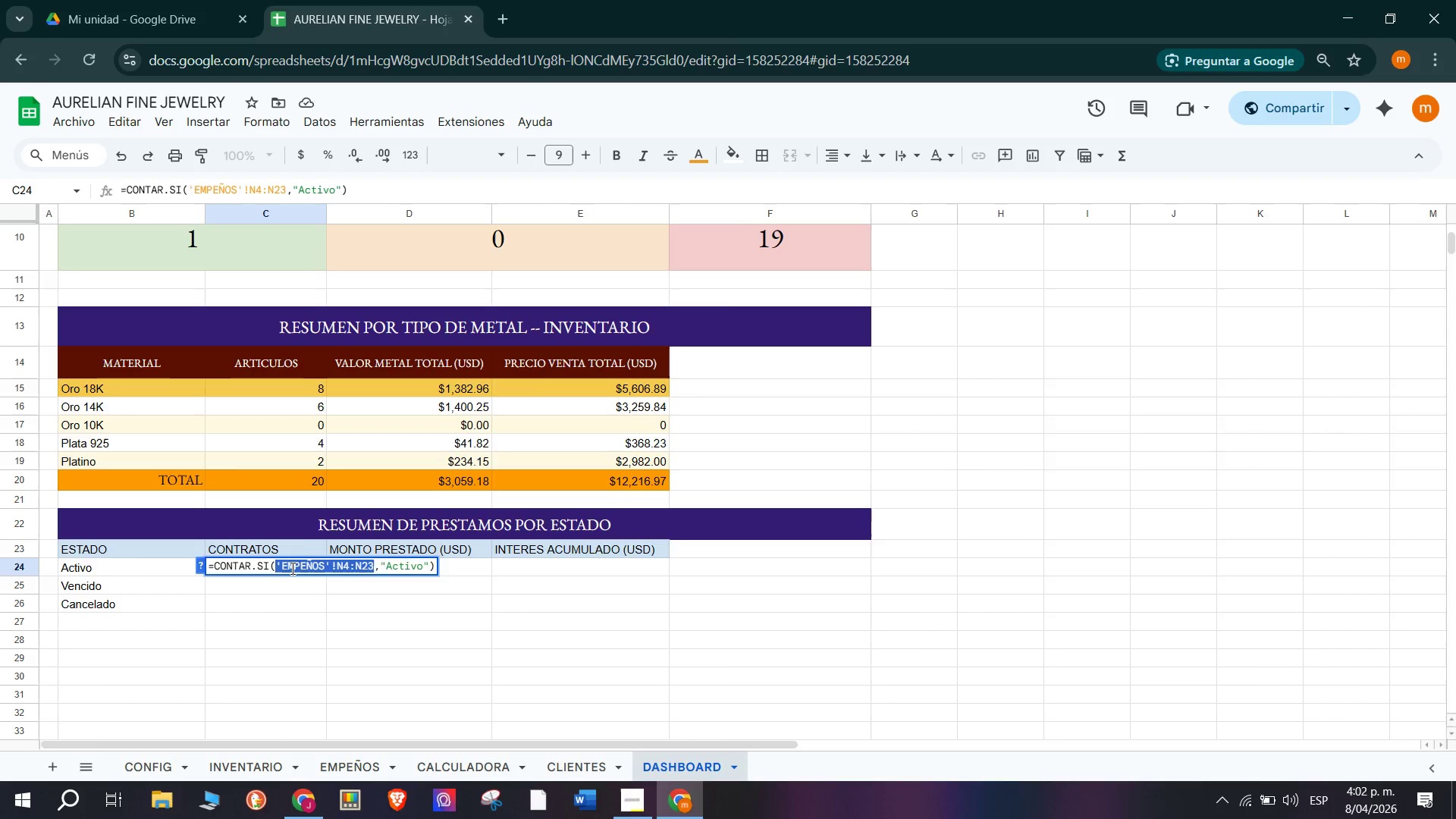 
triple_click([291, 568])
 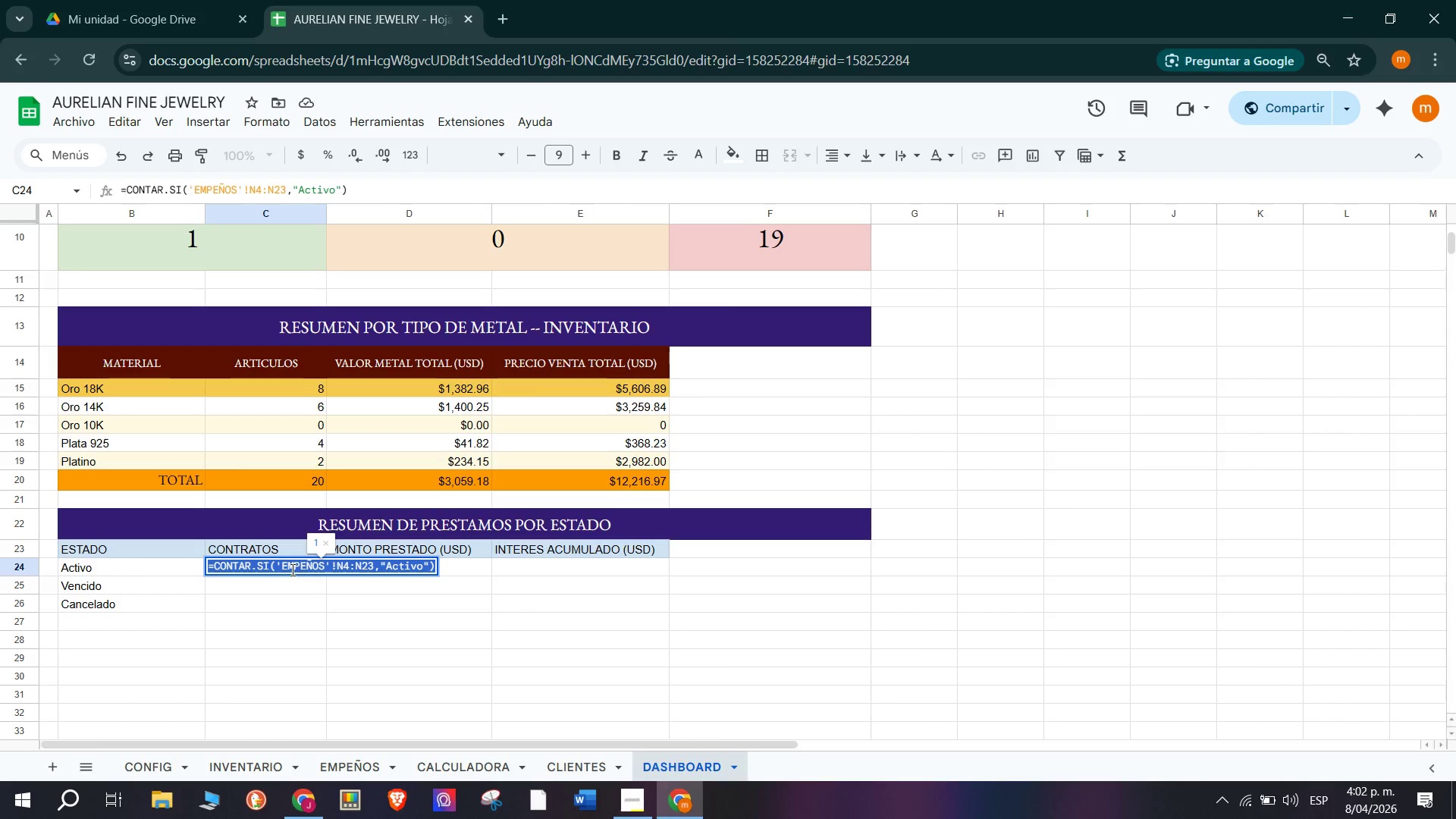 
key(Control+C)
 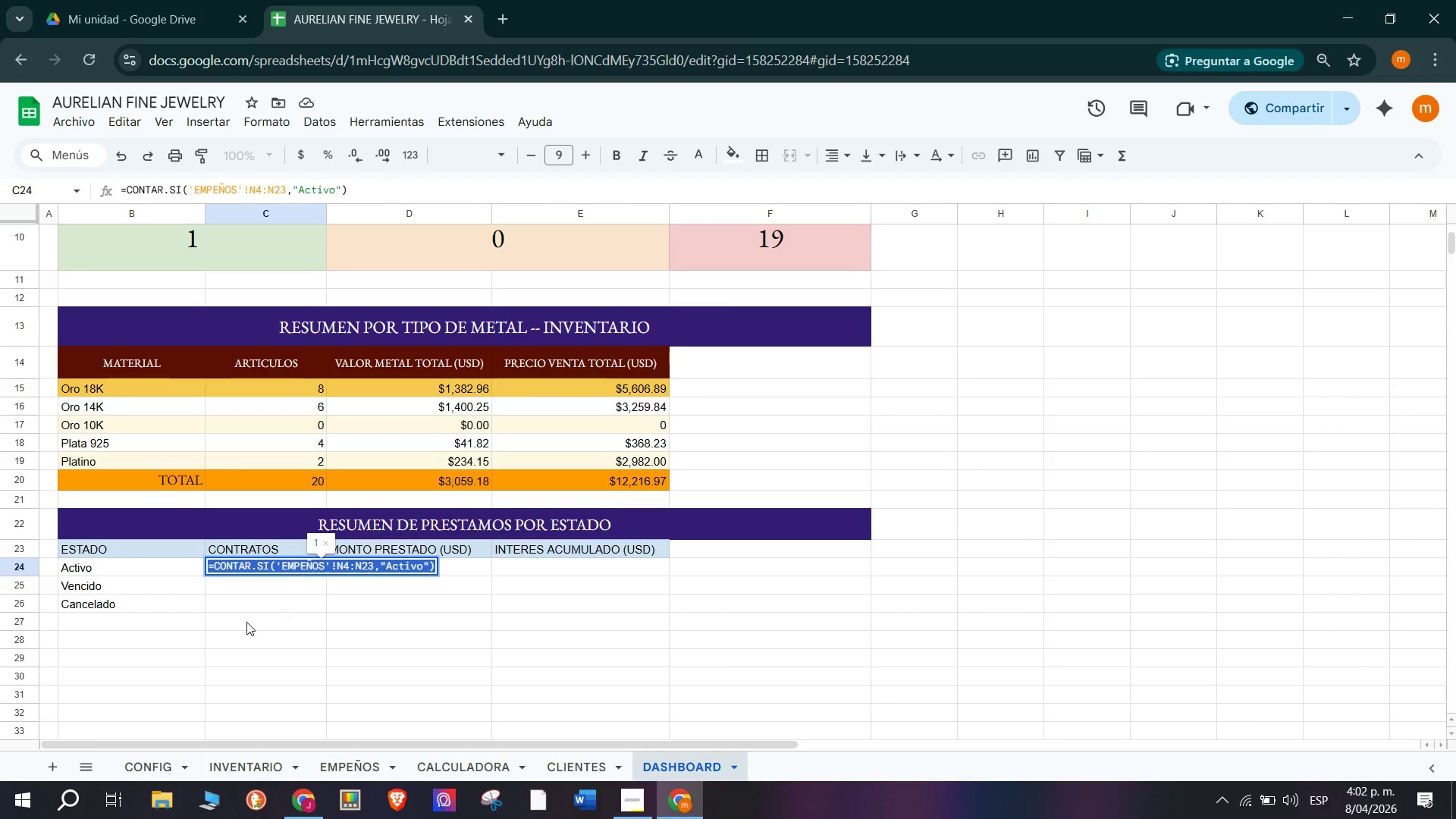 
left_click([246, 622])
 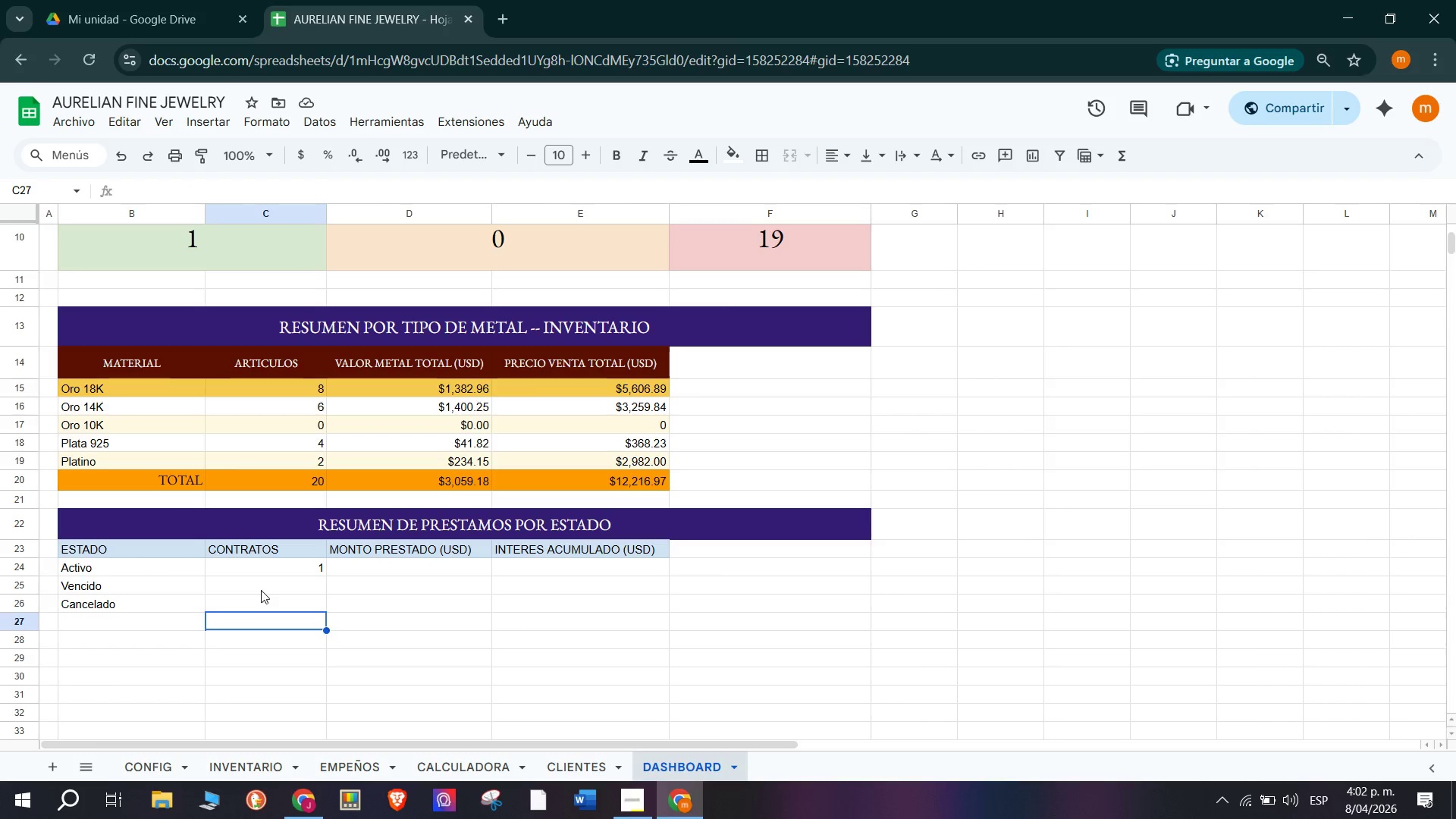 
double_click([261, 589])
 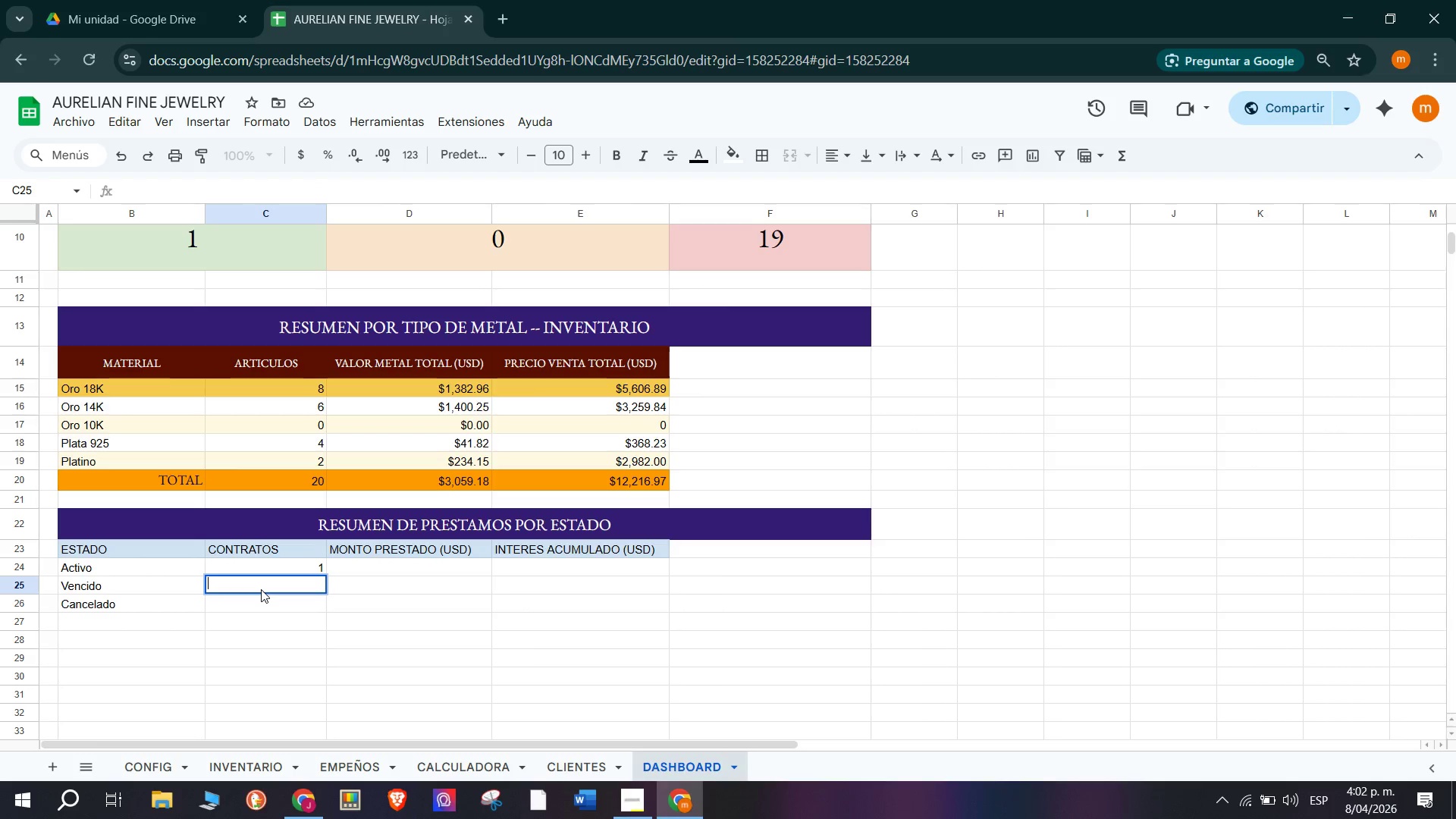 
key(Control+V)
 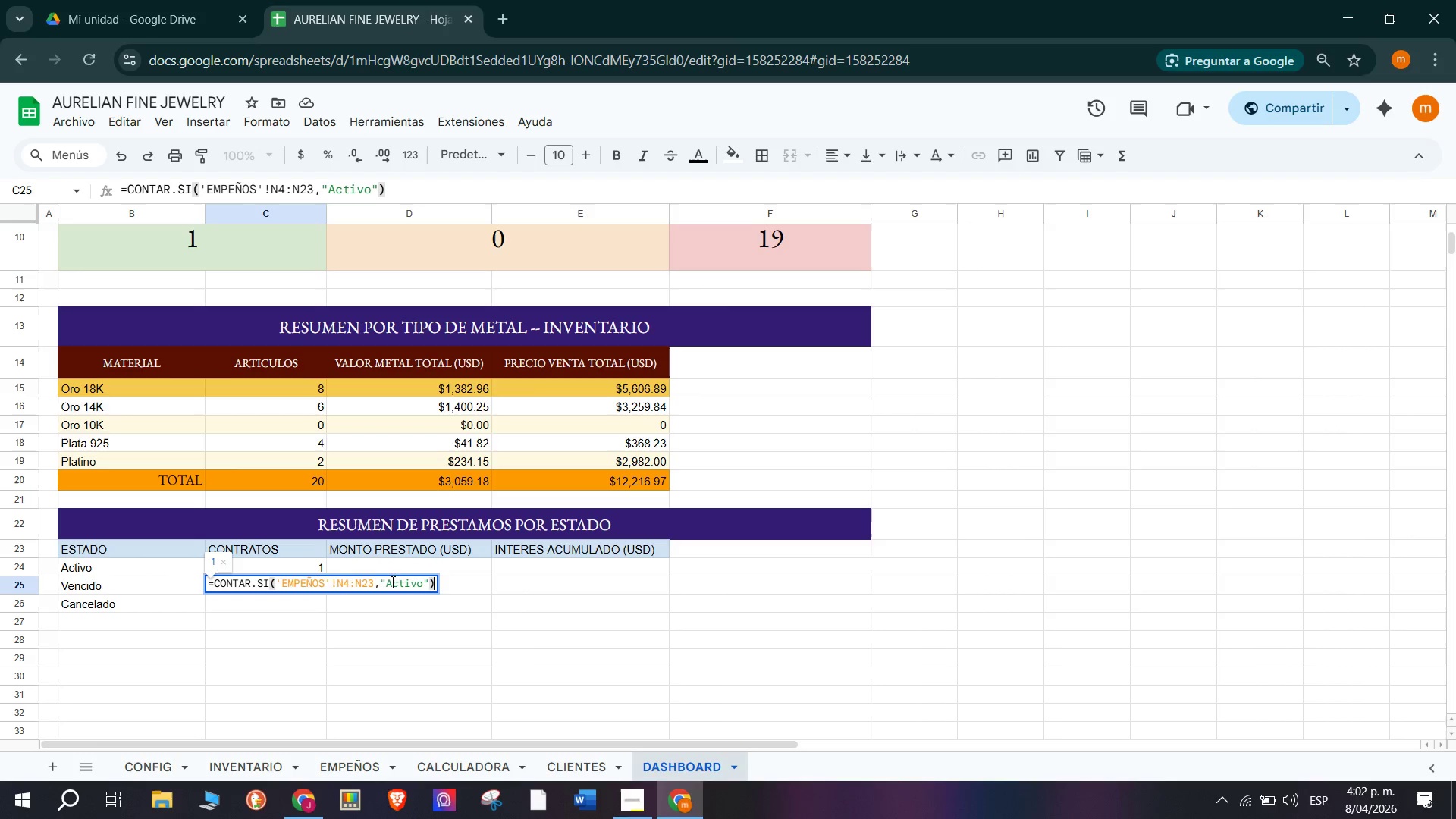 
left_click_drag(start_coordinate=[386, 582], to_coordinate=[426, 586])
 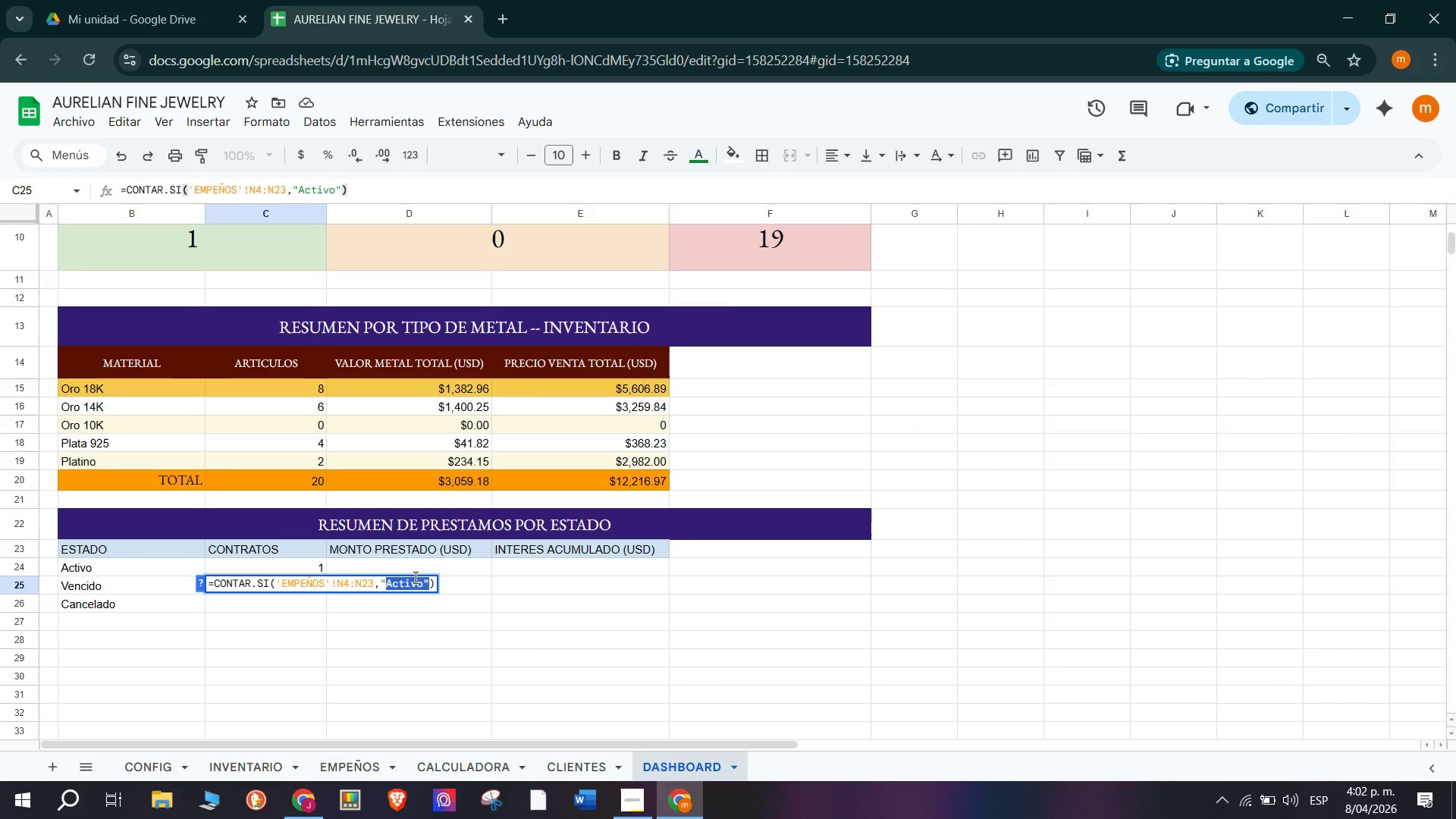 
left_click([413, 589])
 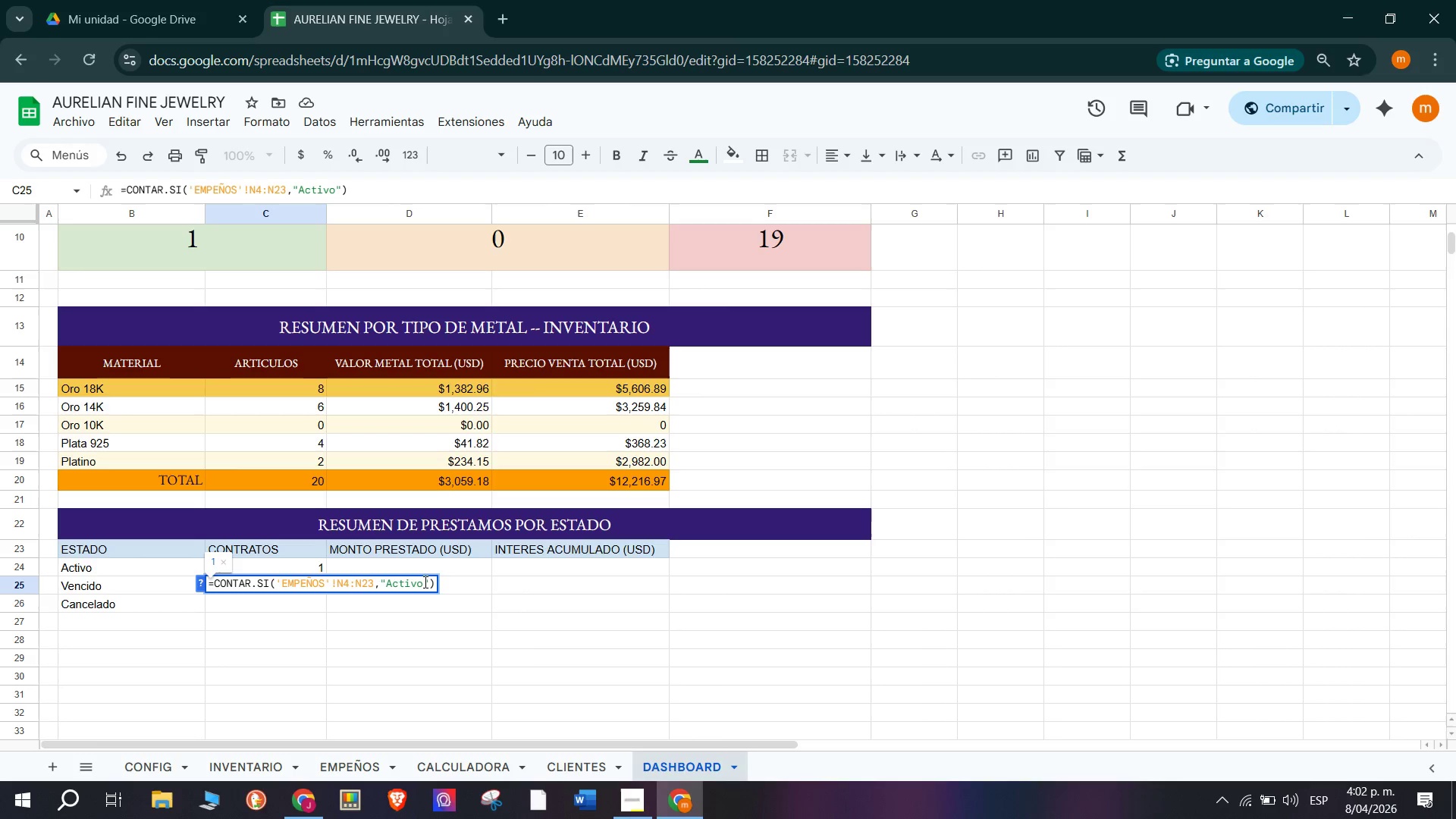 
left_click_drag(start_coordinate=[424, 582], to_coordinate=[388, 586])
 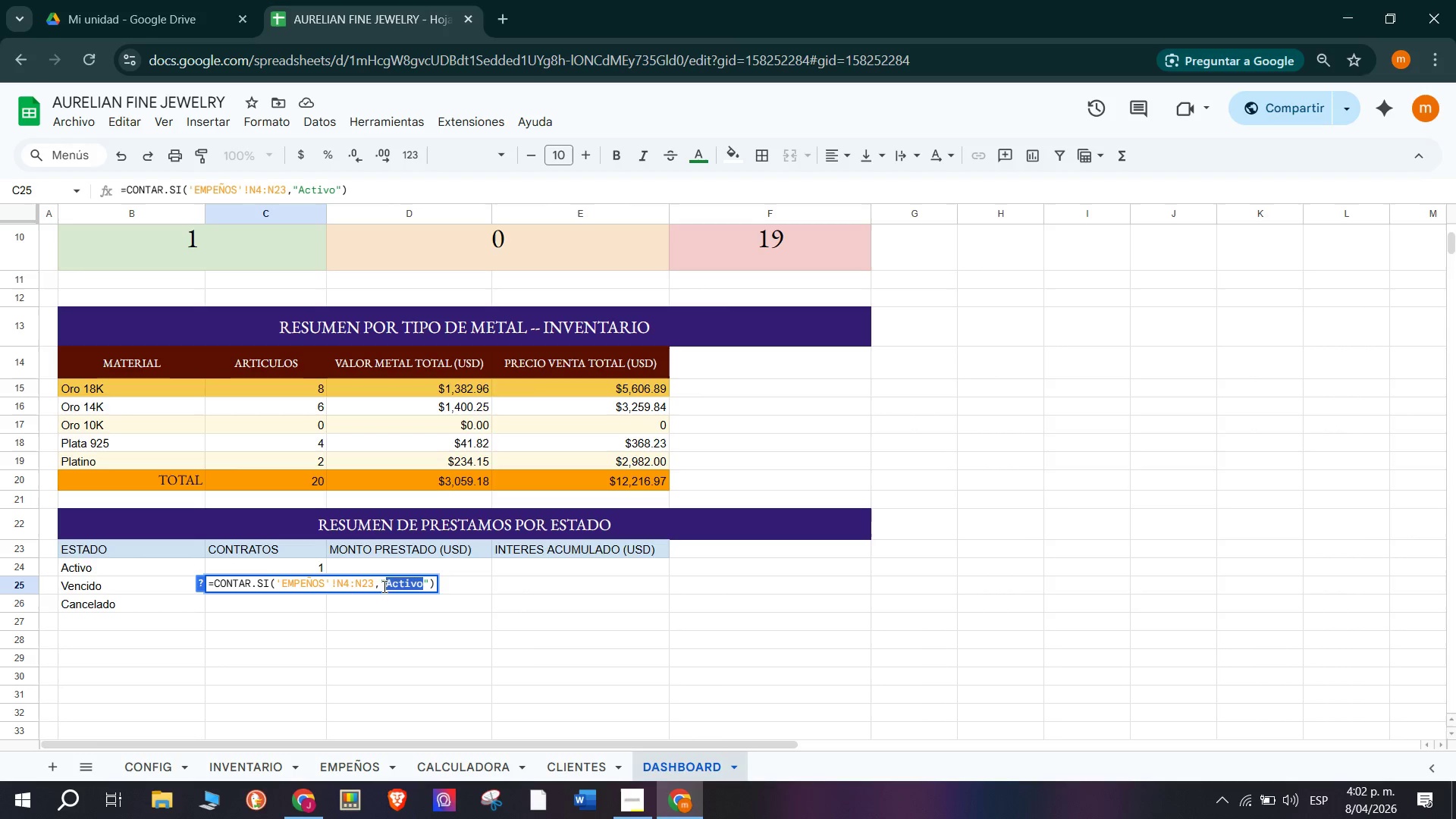 
type(Ven)
 